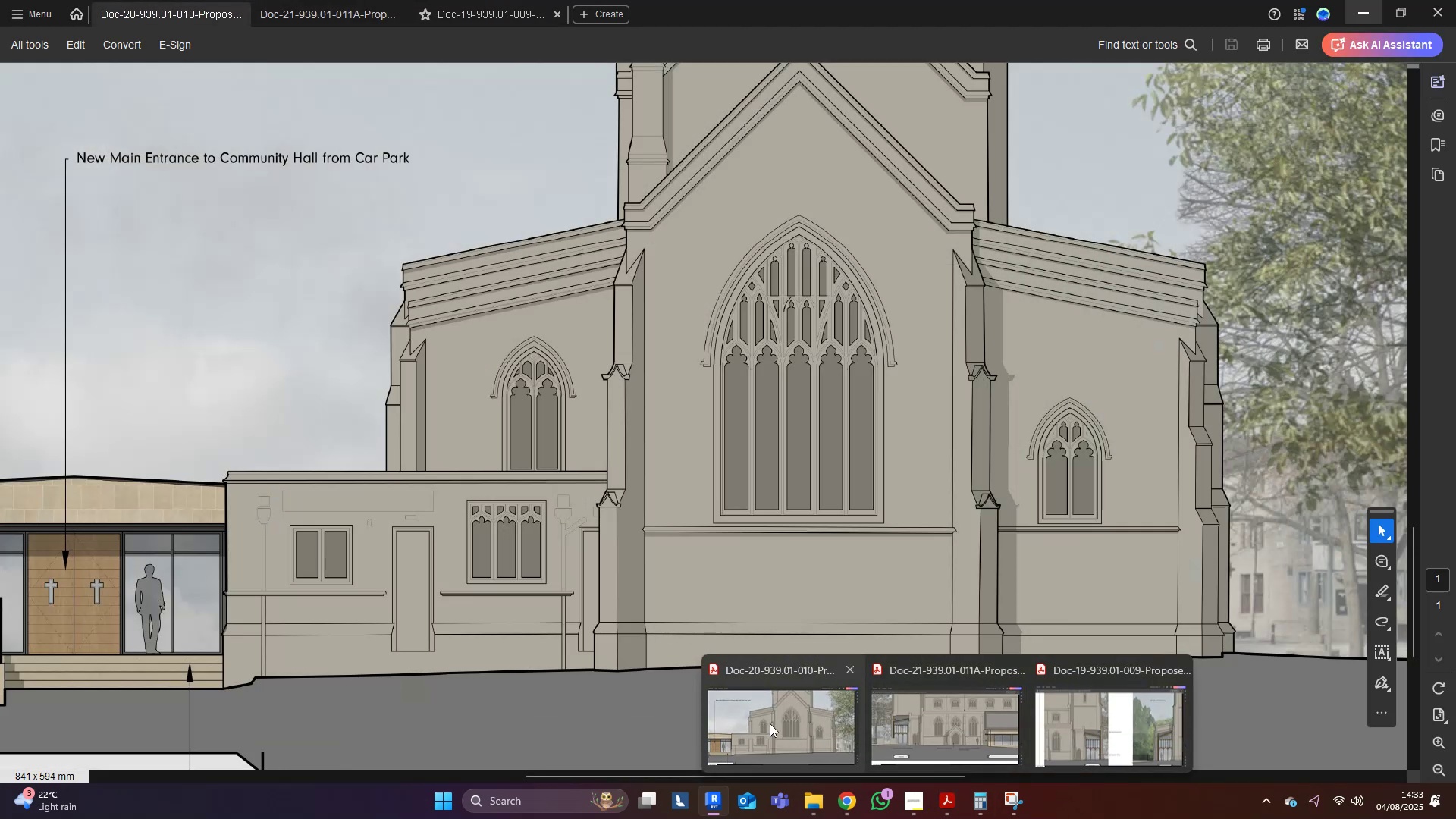 
wait(6.79)
 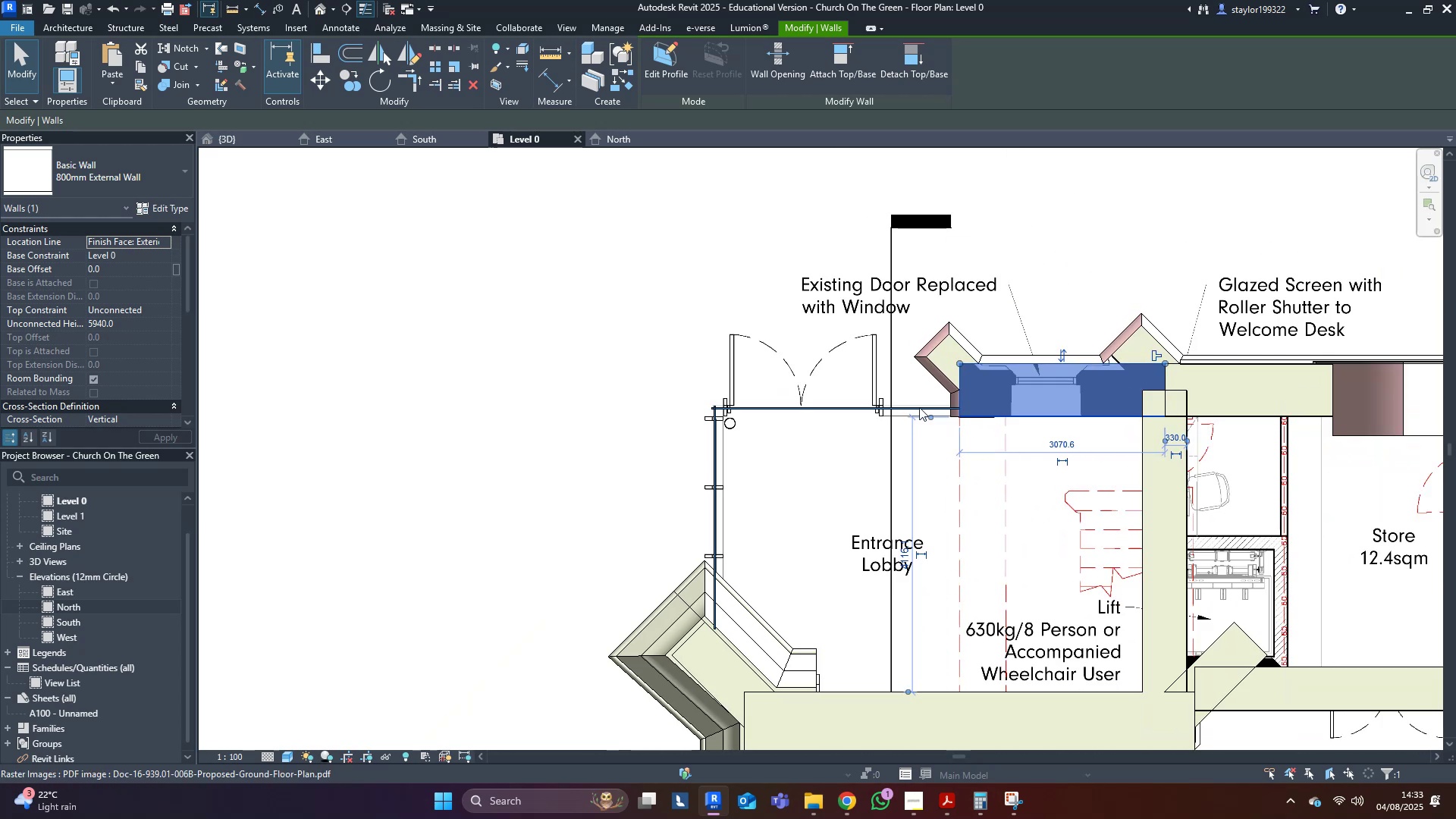 
left_click([1122, 752])
 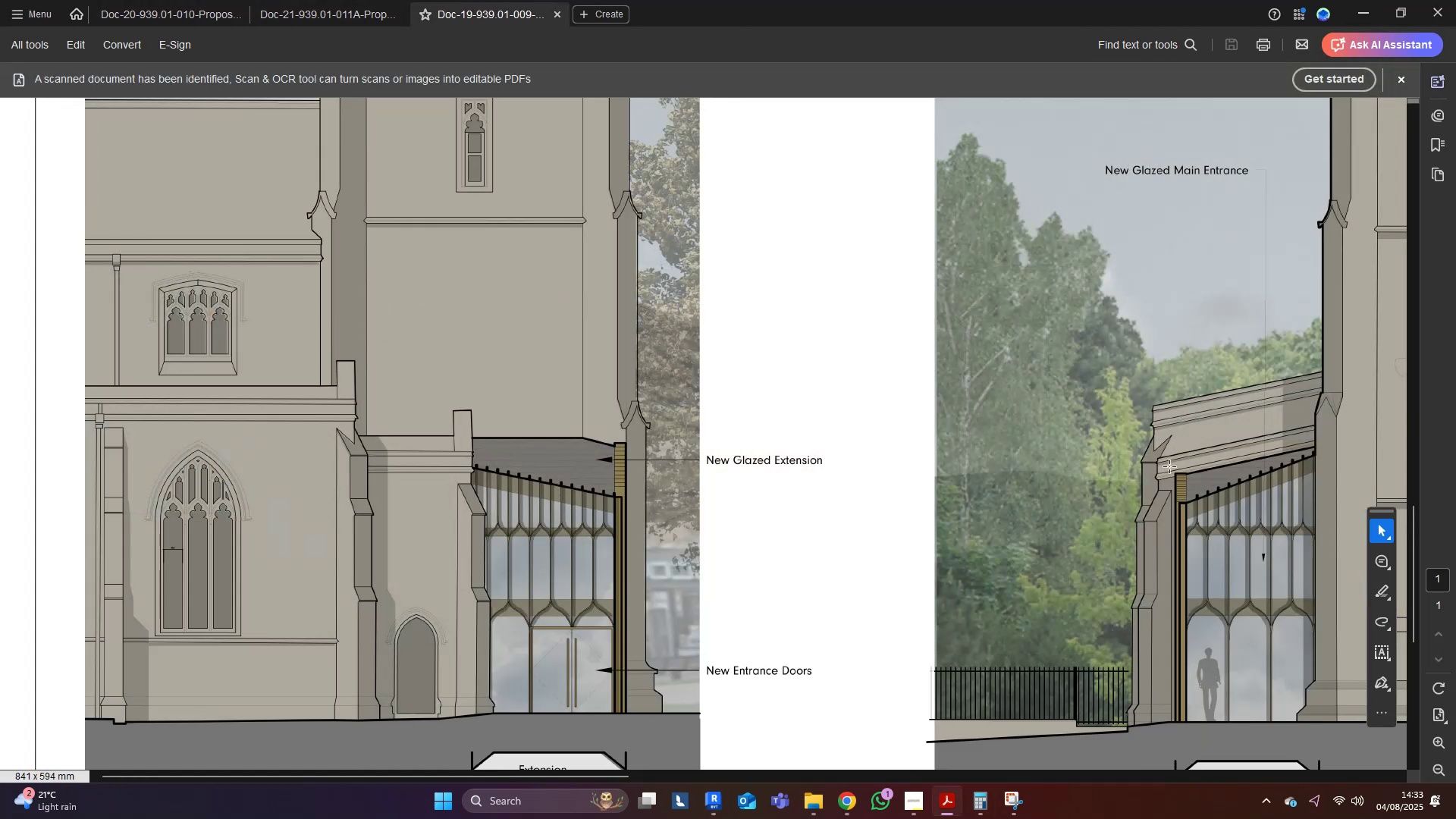 
scroll: coordinate [1260, 518], scroll_direction: up, amount: 2.0
 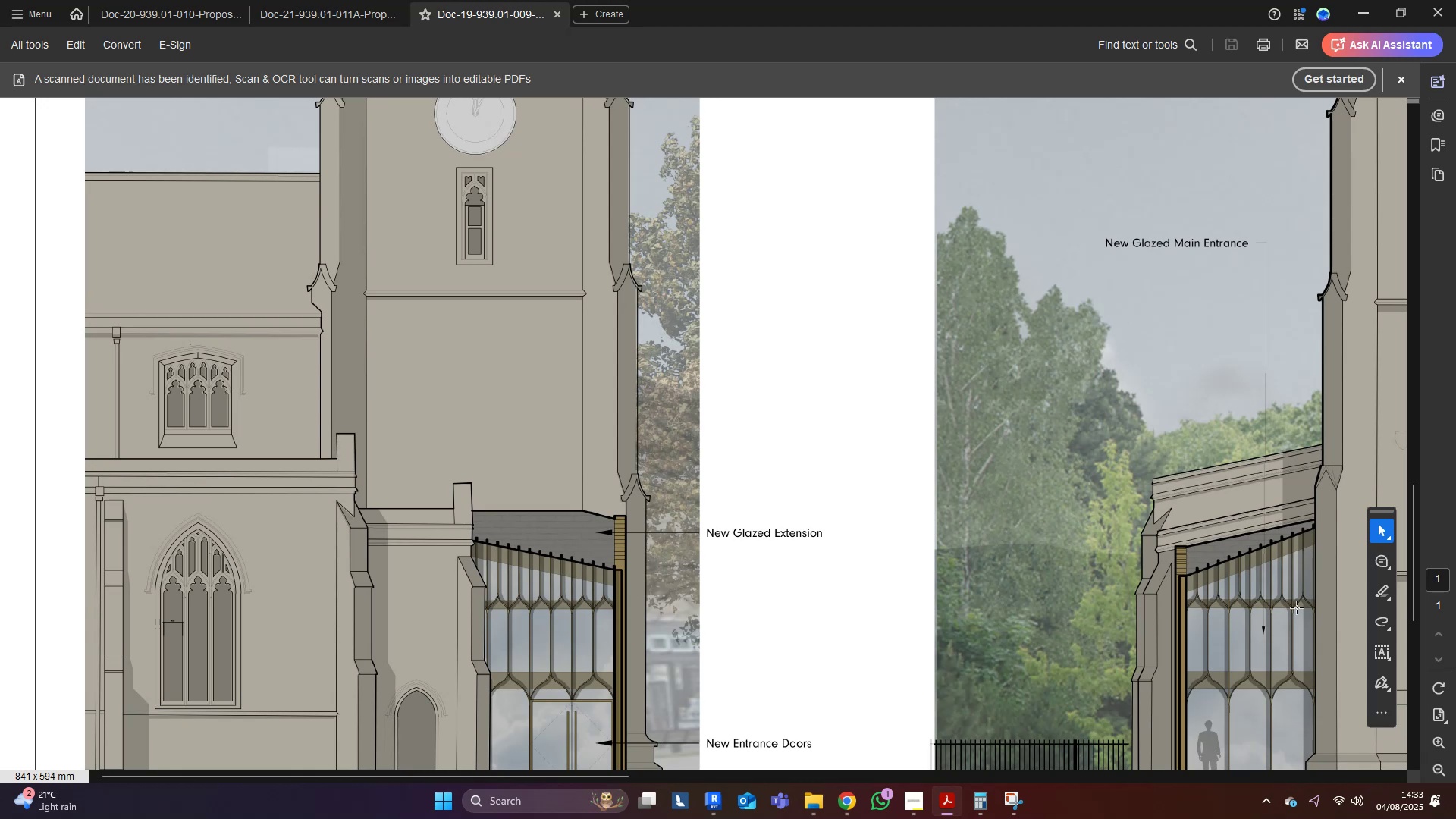 
hold_key(key=ControlLeft, duration=0.76)
scroll: coordinate [1293, 607], scroll_direction: up, amount: 2.0
 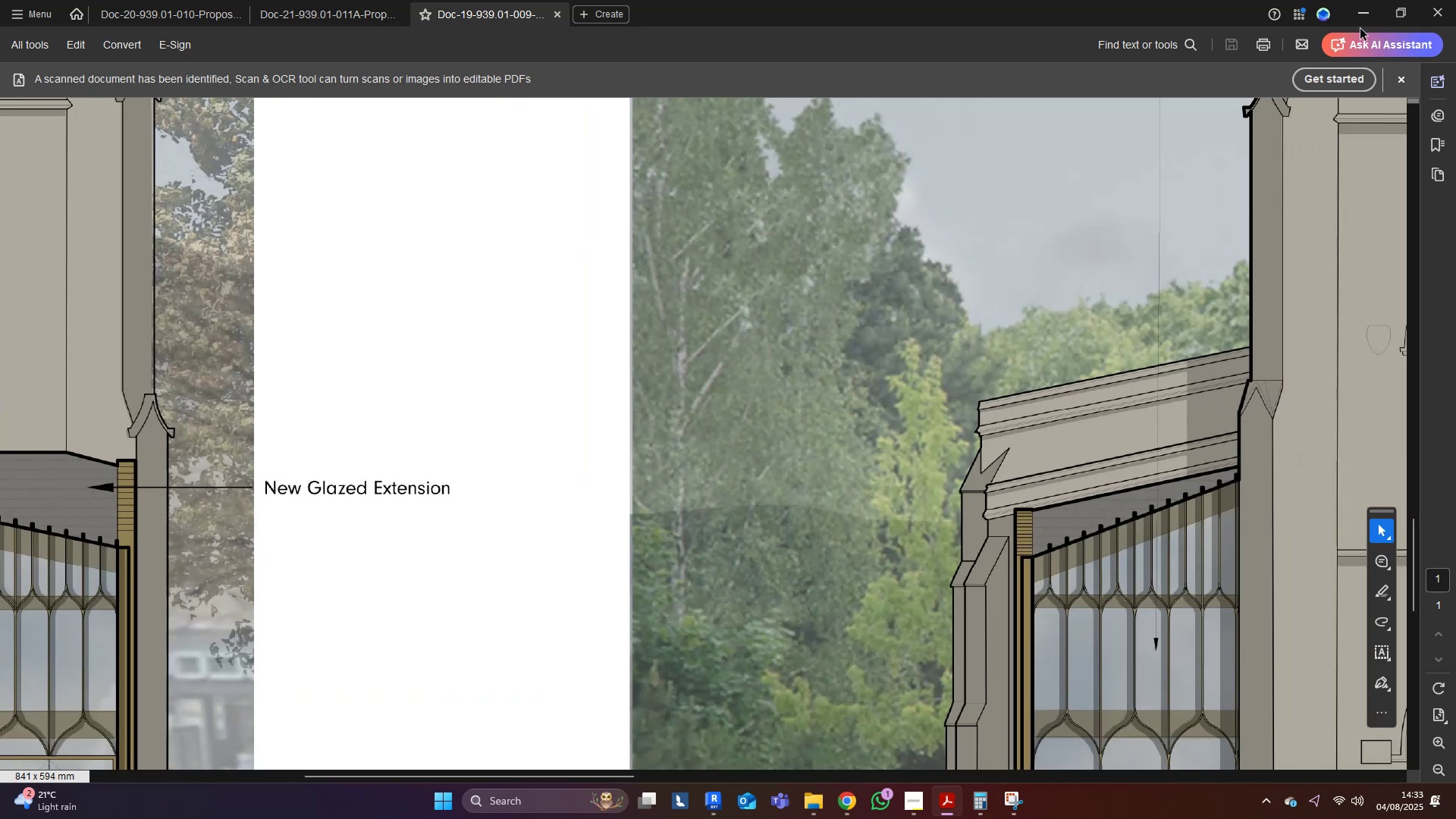 
wait(9.34)
 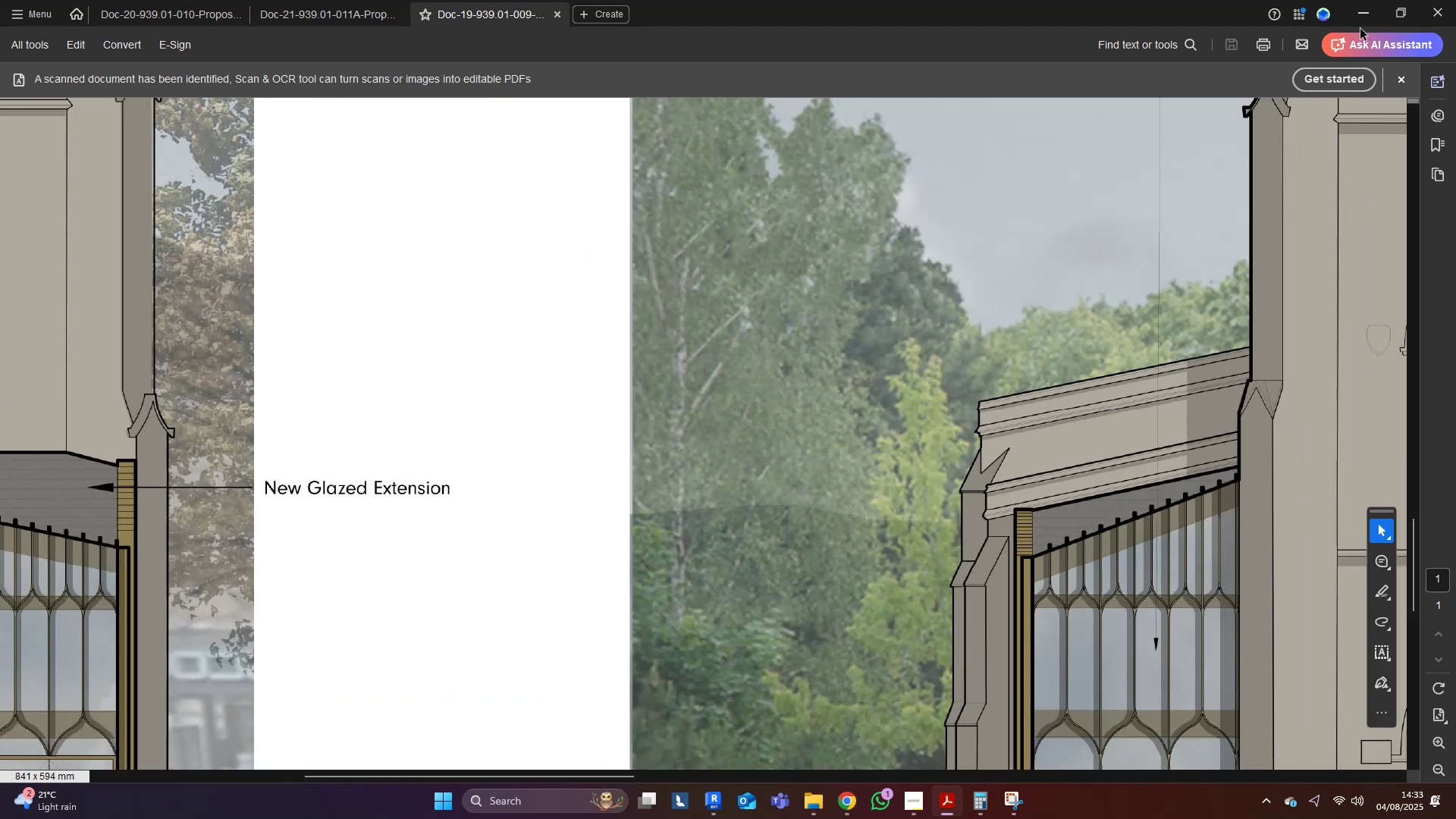 
left_click([1367, 8])
 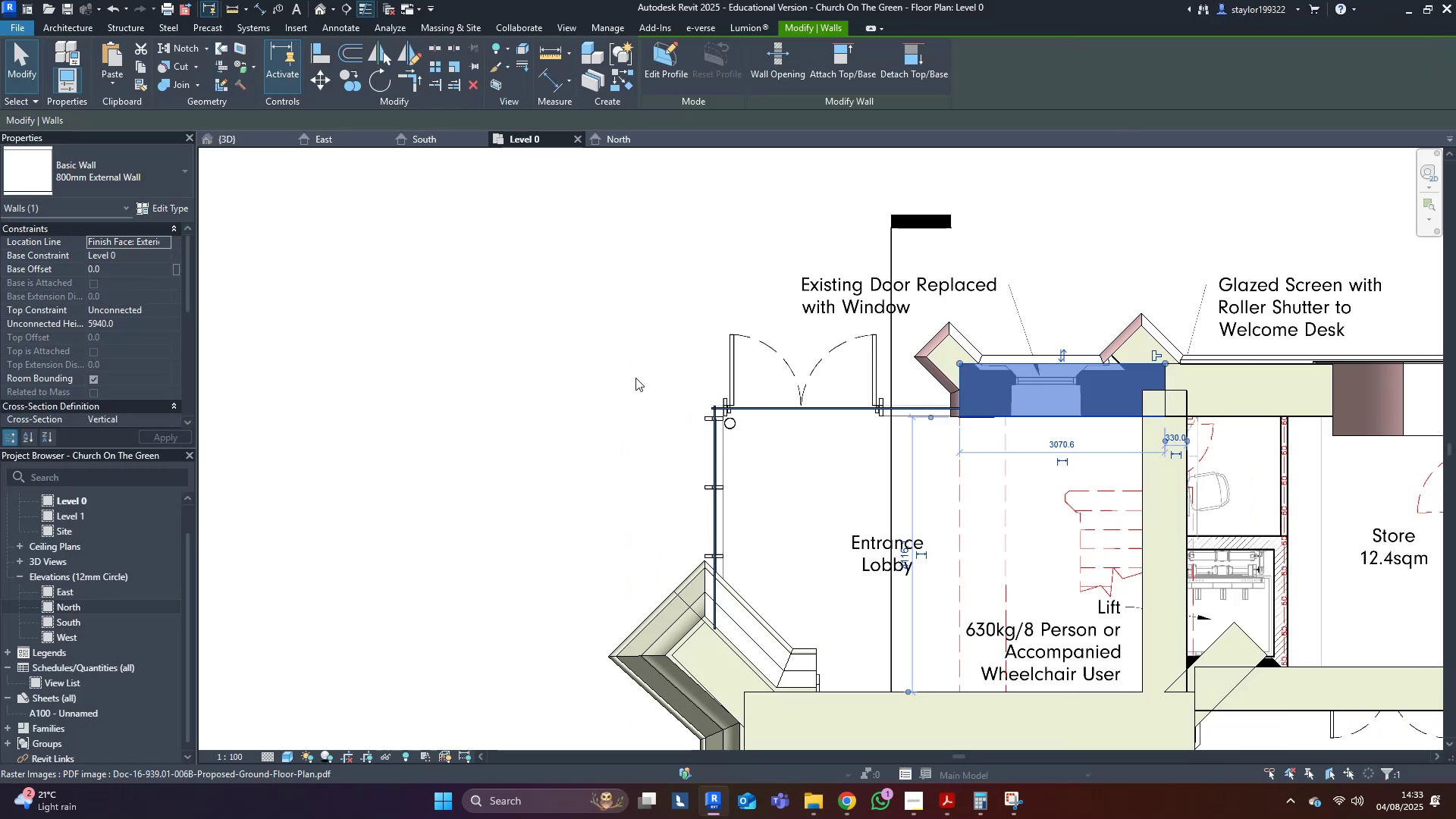 
middle_click([984, 506])
 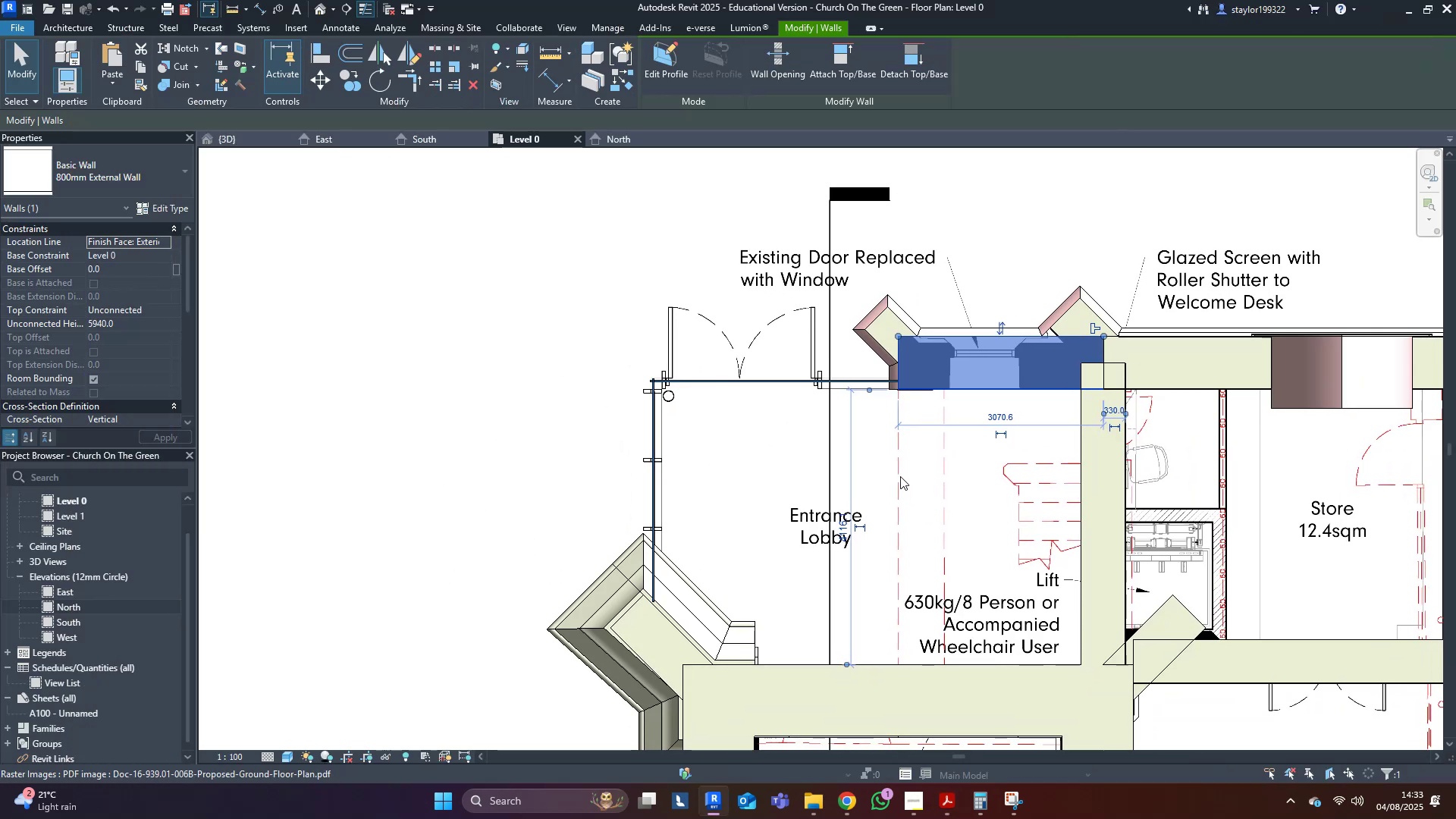 
type(ro)
 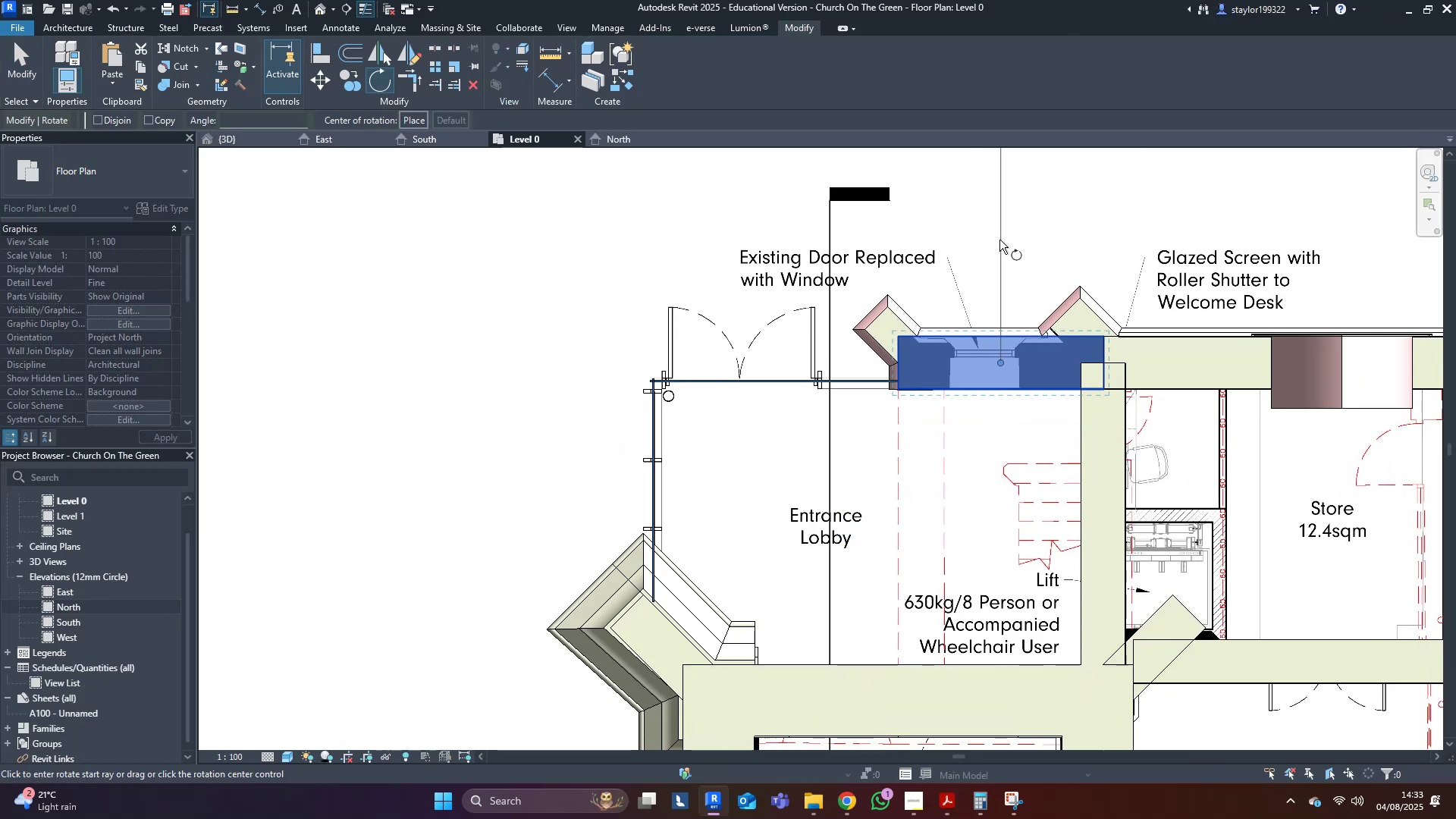 
left_click([999, 240])
 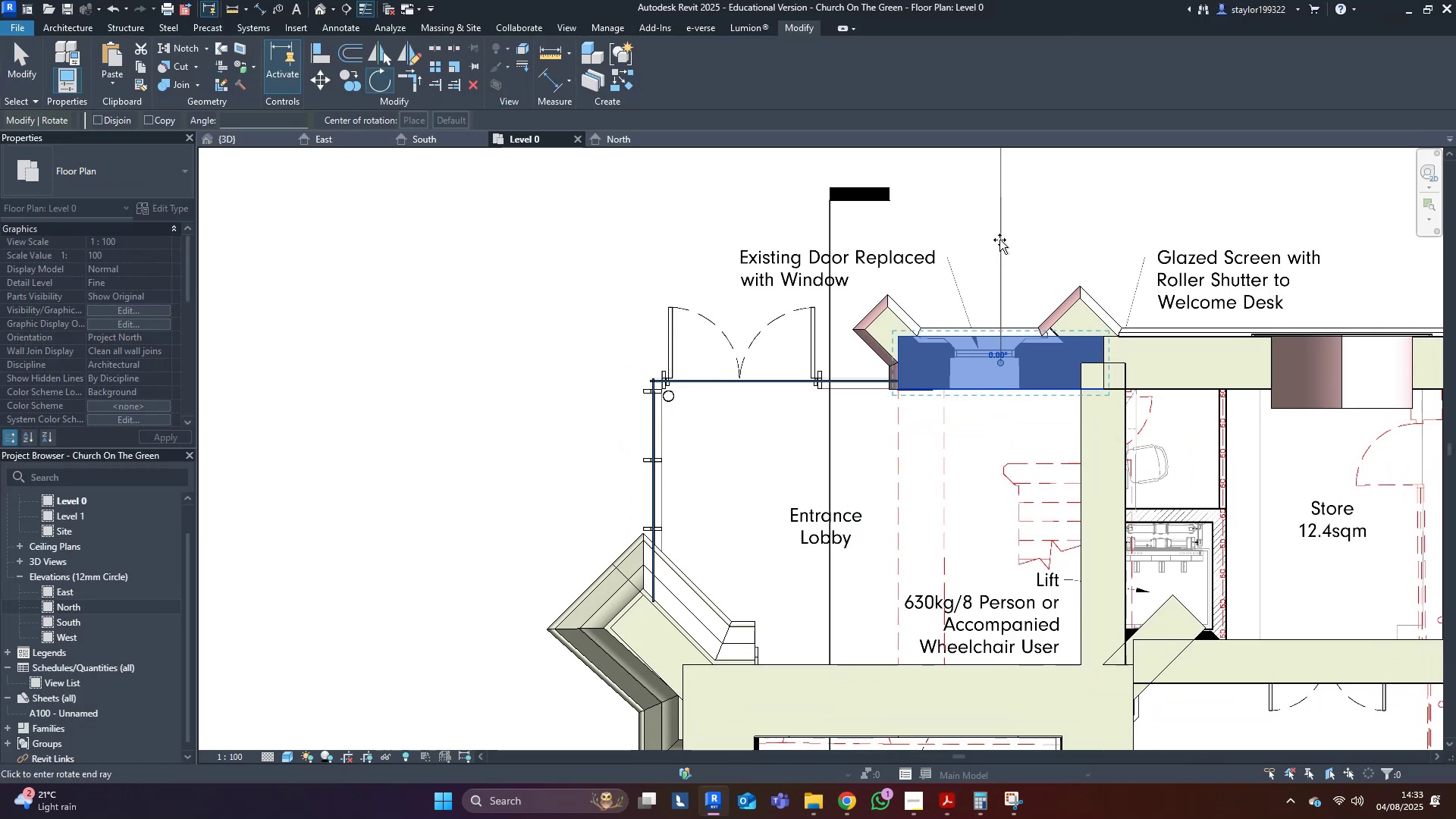 
hold_key(key=ControlLeft, duration=1.53)
 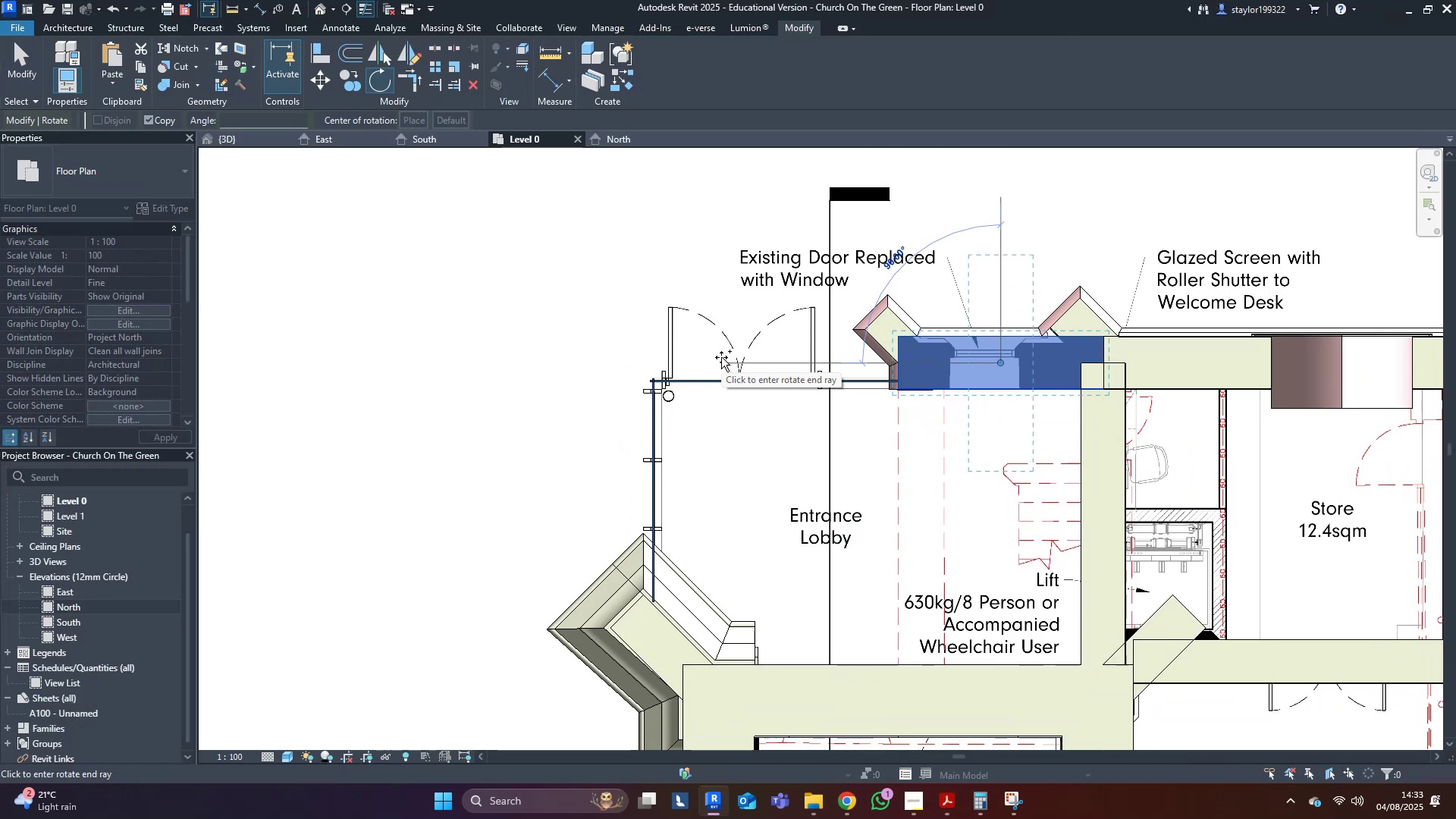 
hold_key(key=ControlLeft, duration=1.52)
left_click([721, 357])
 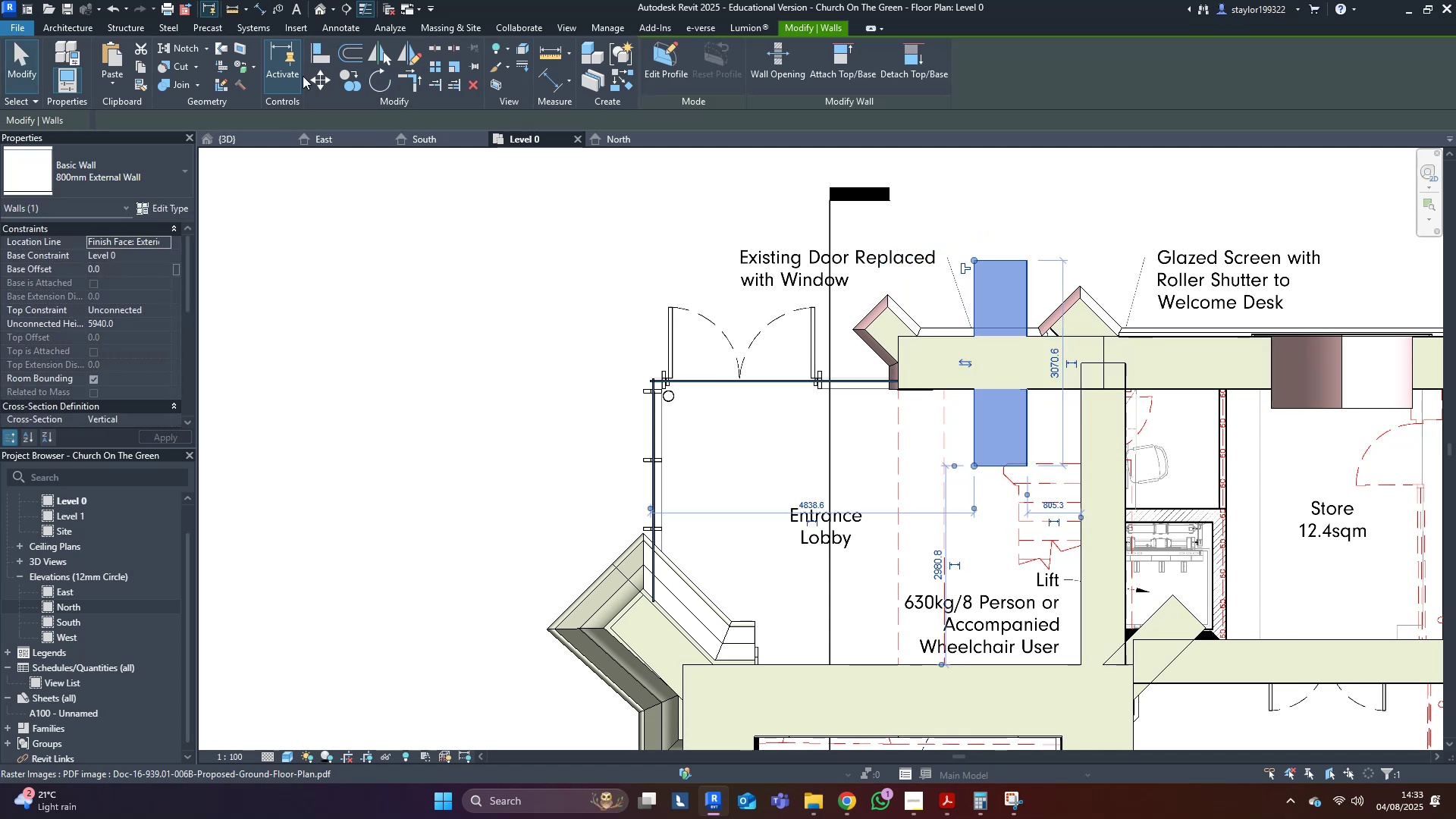 
left_click([322, 79])
 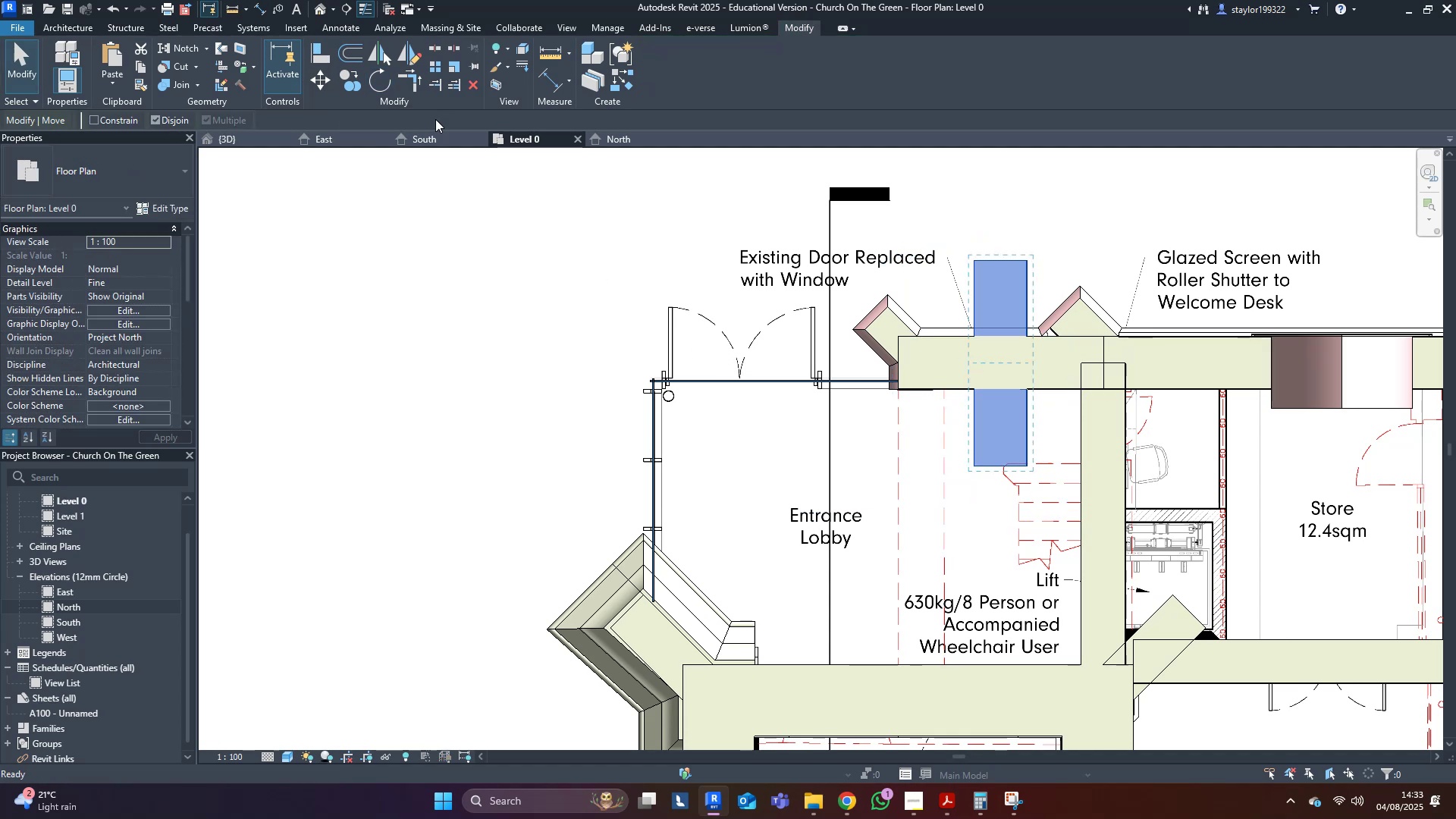 
scroll: coordinate [898, 238], scroll_direction: up, amount: 3.0
 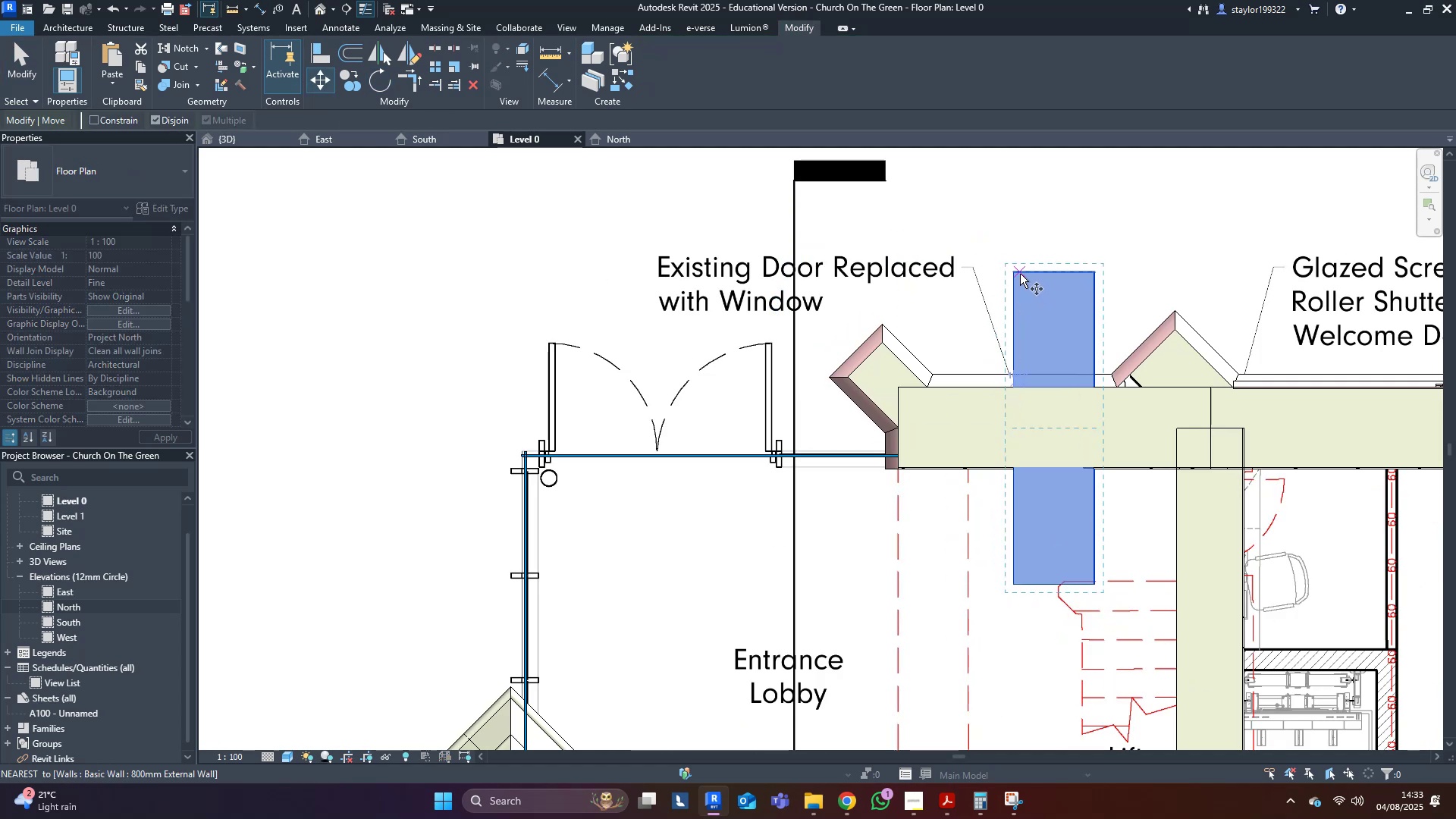 
left_click([1016, 272])
 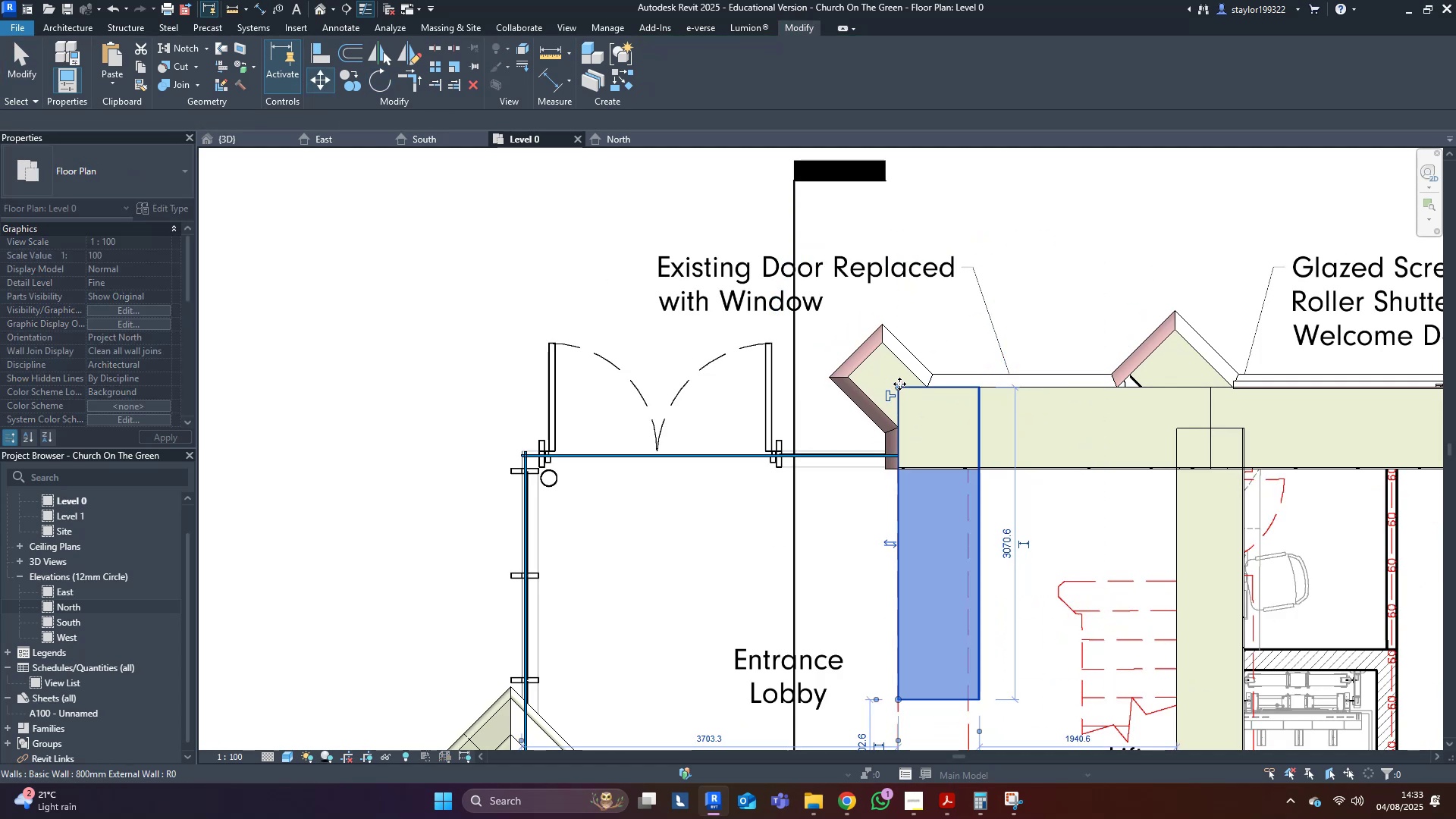 
scroll: coordinate [898, 384], scroll_direction: down, amount: 4.0
 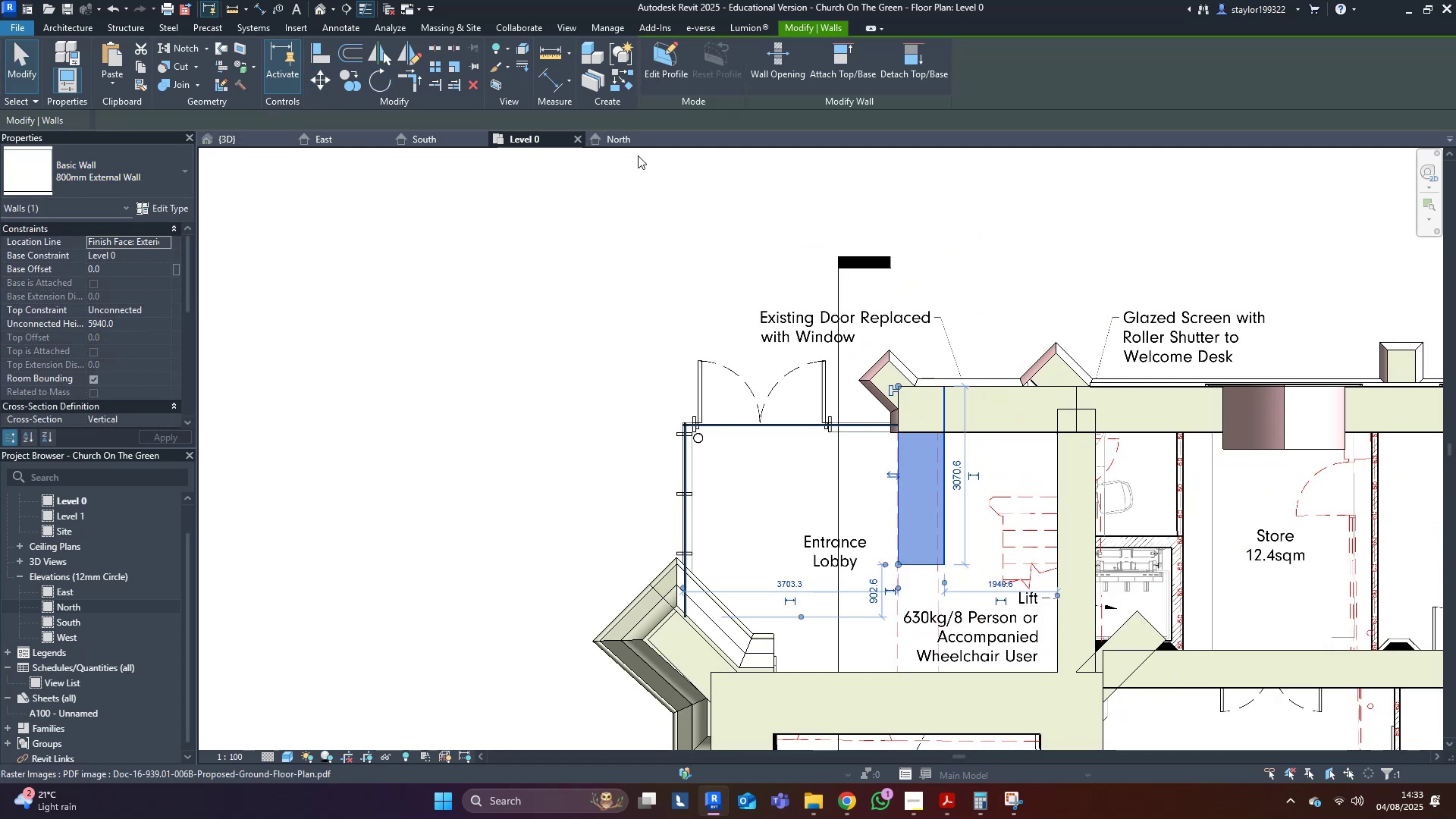 
left_click([632, 140])
 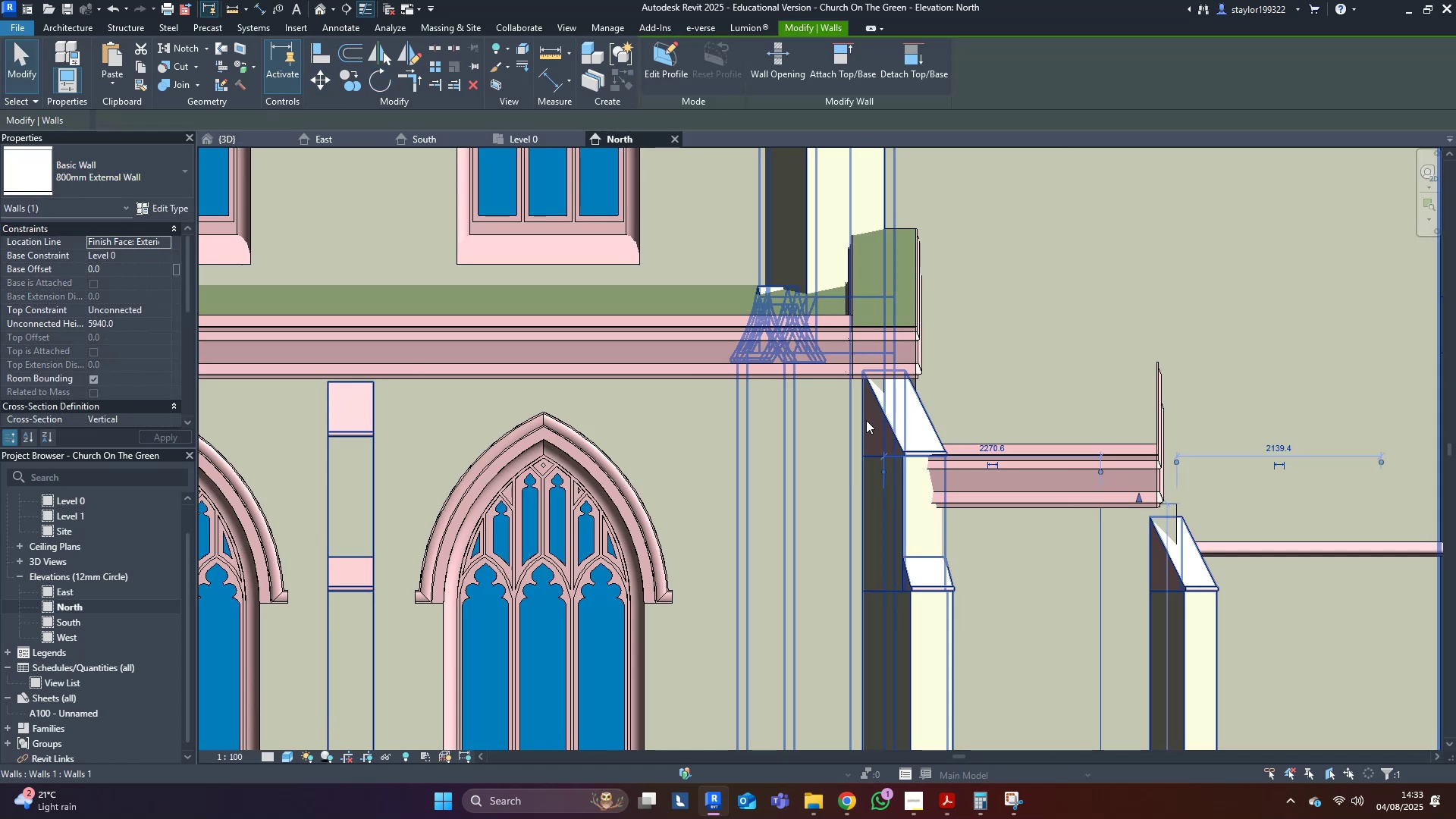 
scroll: coordinate [868, 464], scroll_direction: down, amount: 4.0
 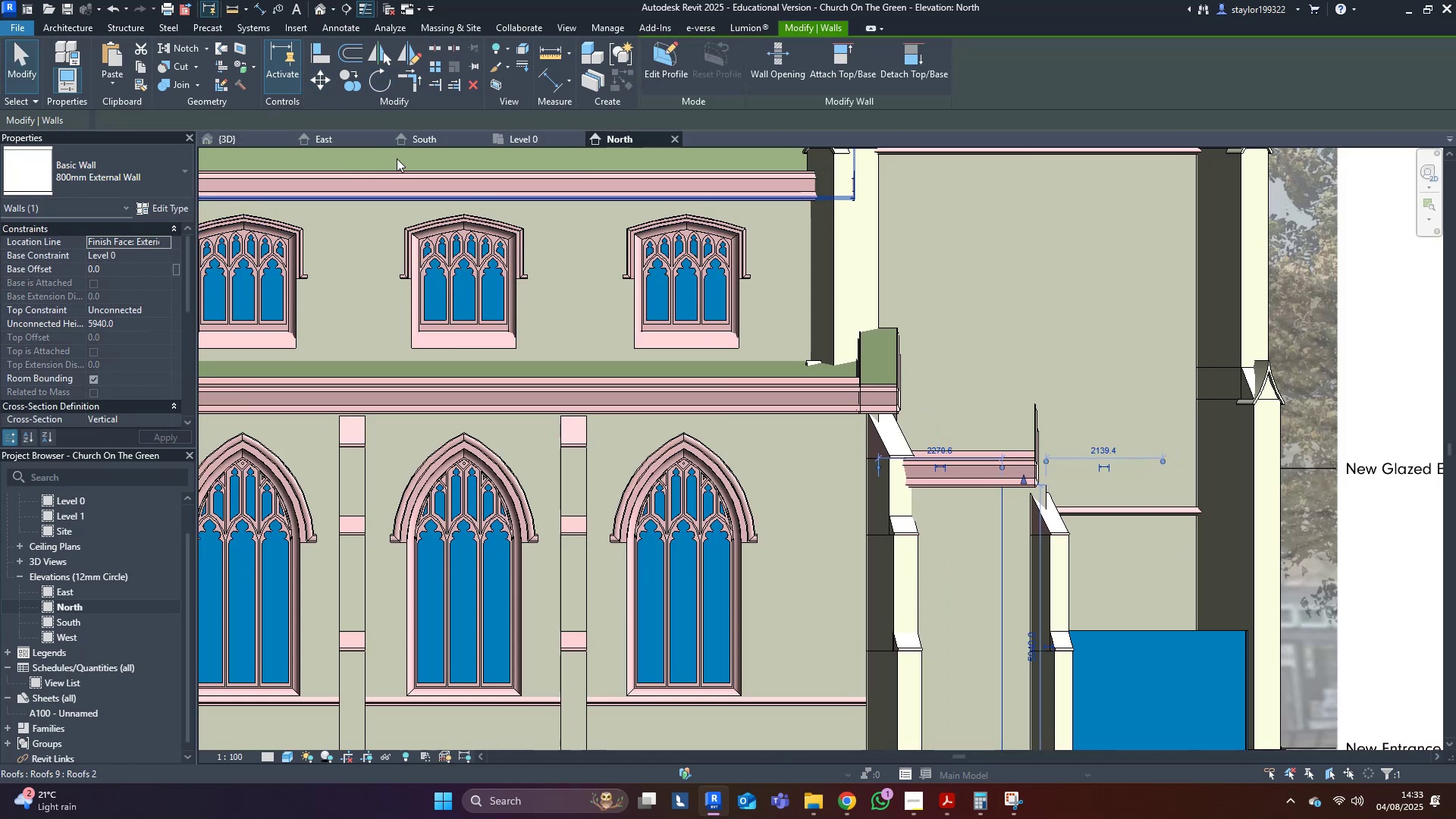 
left_click([439, 136])
 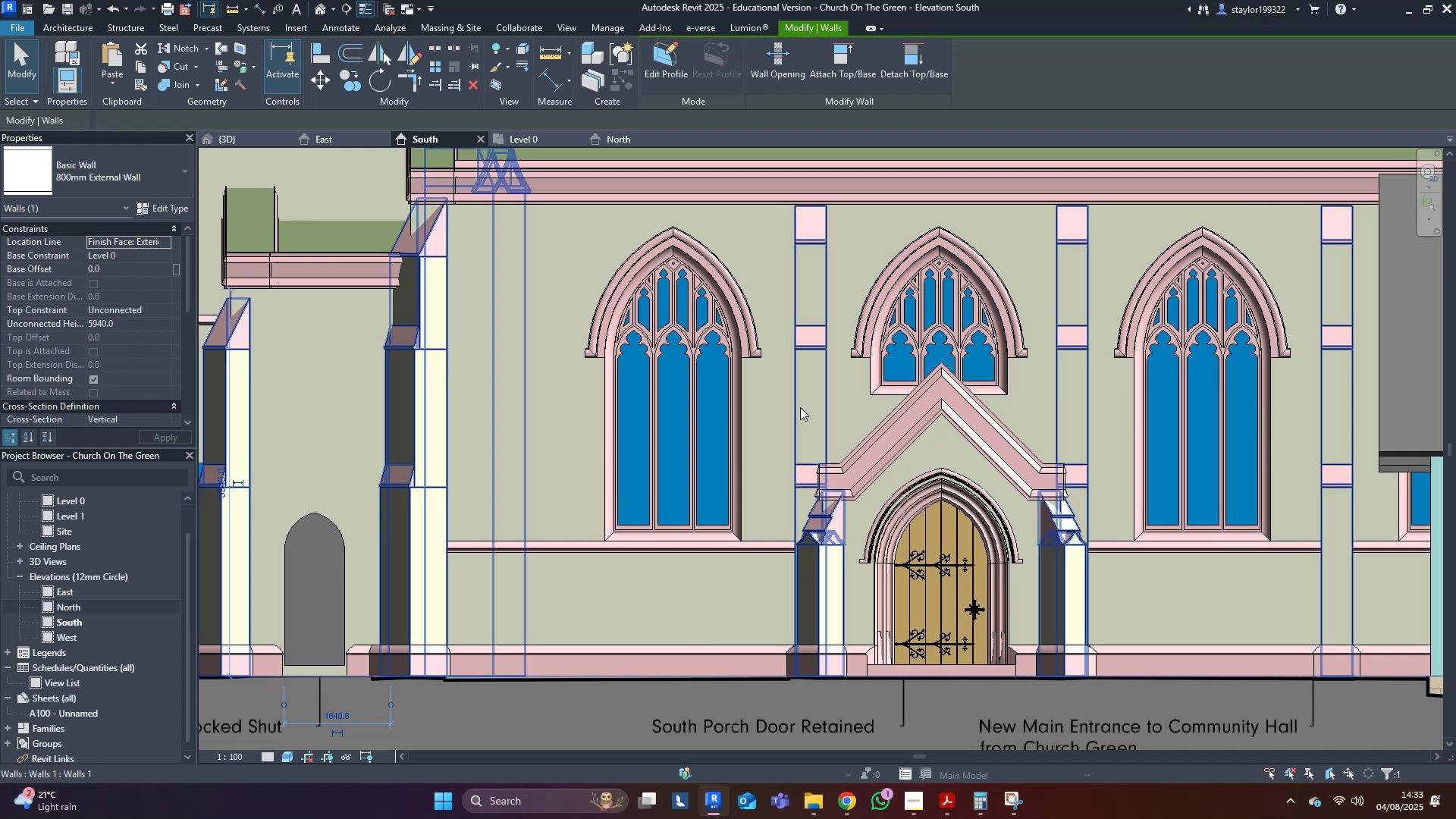 
scroll: coordinate [626, 516], scroll_direction: down, amount: 7.0
 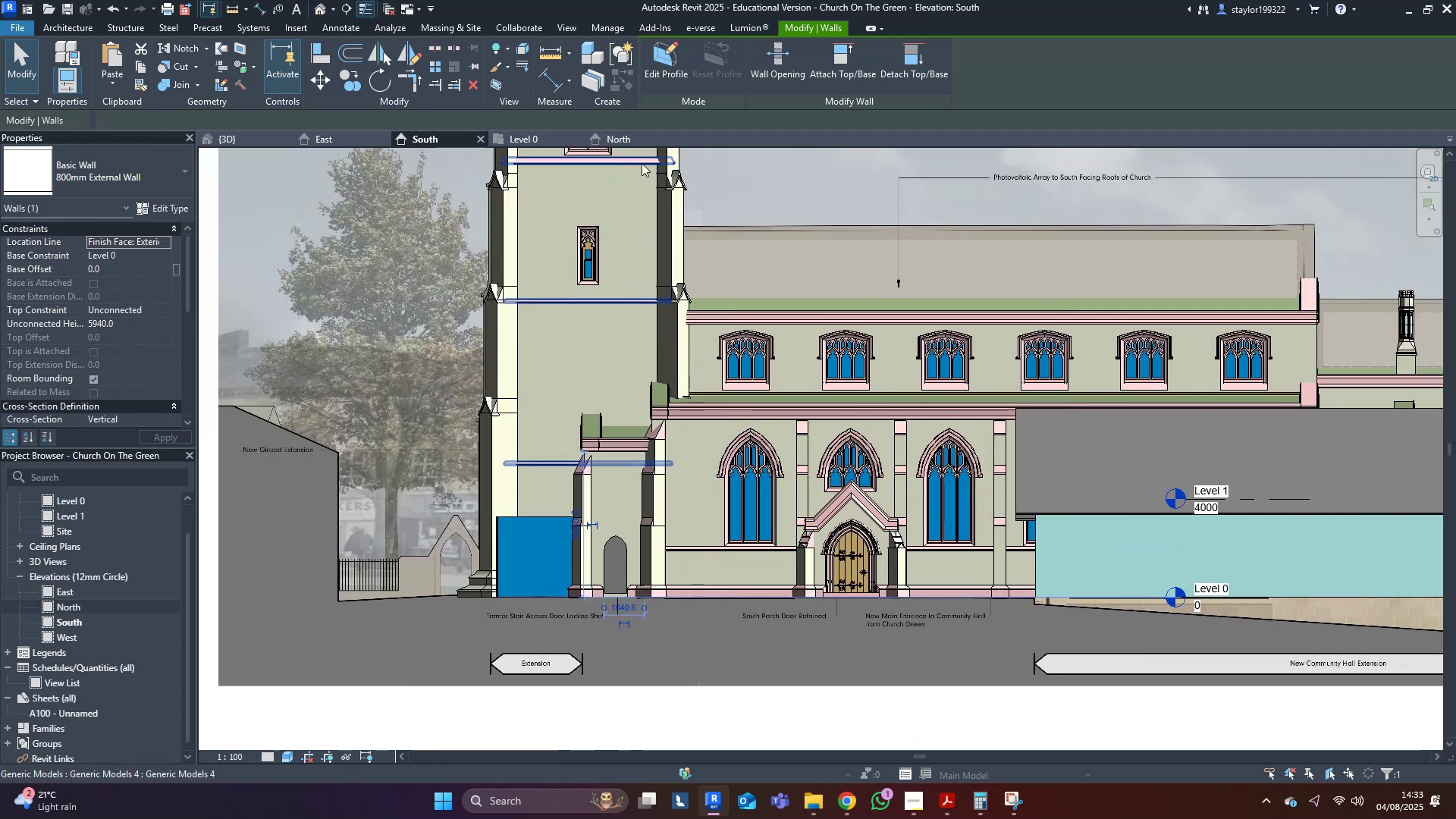 
left_click([635, 131])
 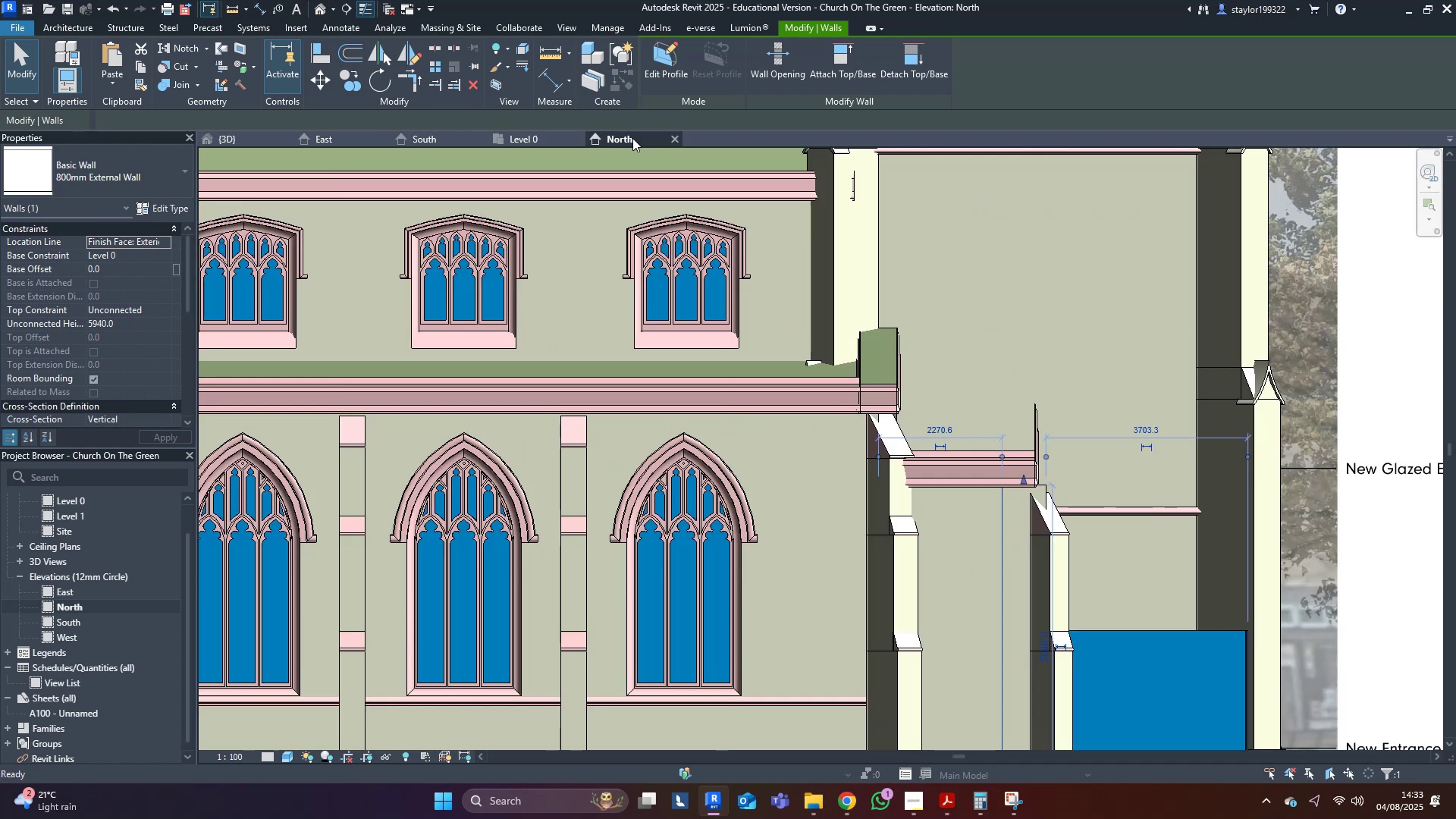 
scroll: coordinate [891, 541], scroll_direction: down, amount: 4.0
 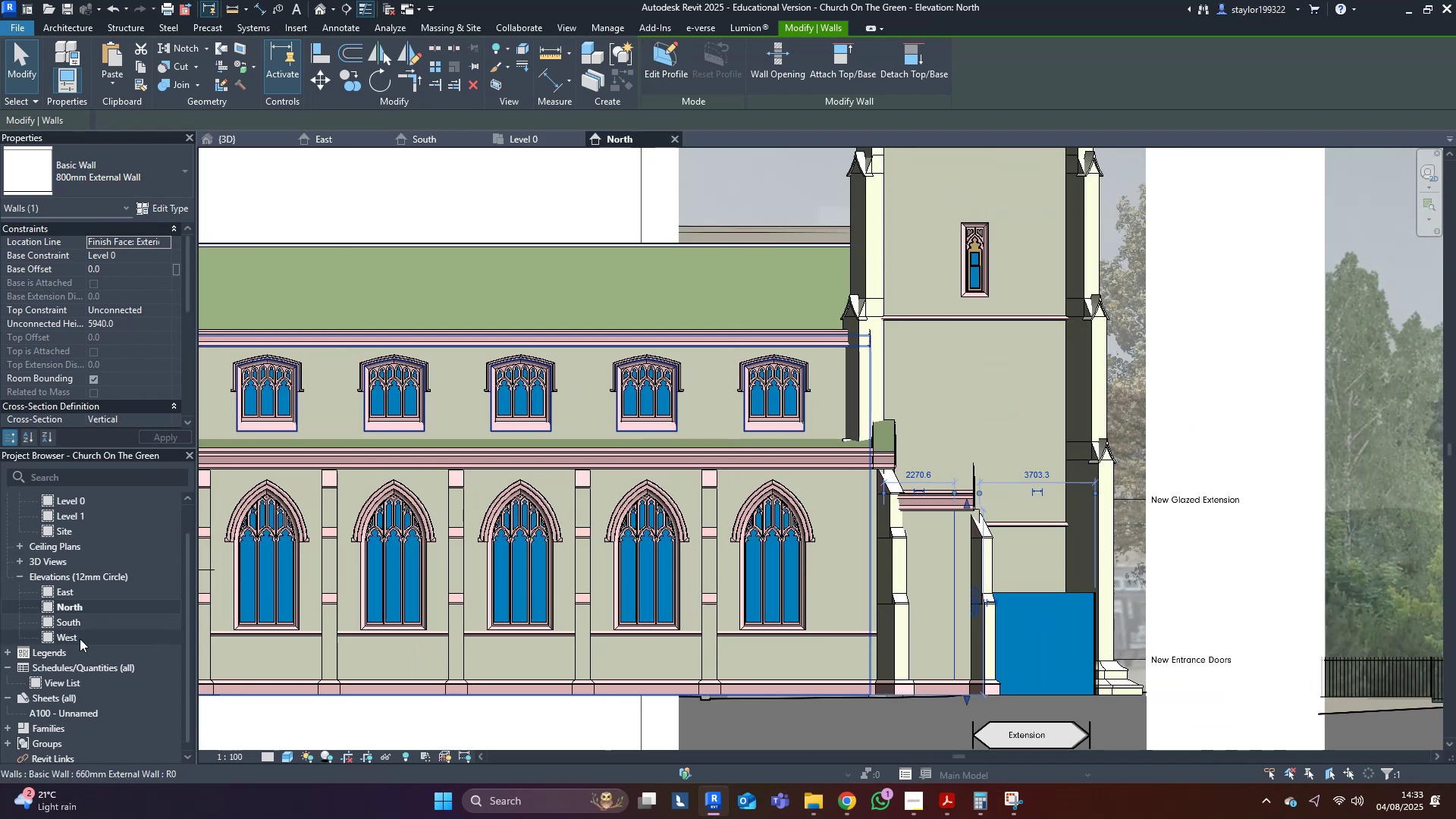 
double_click([79, 640])
 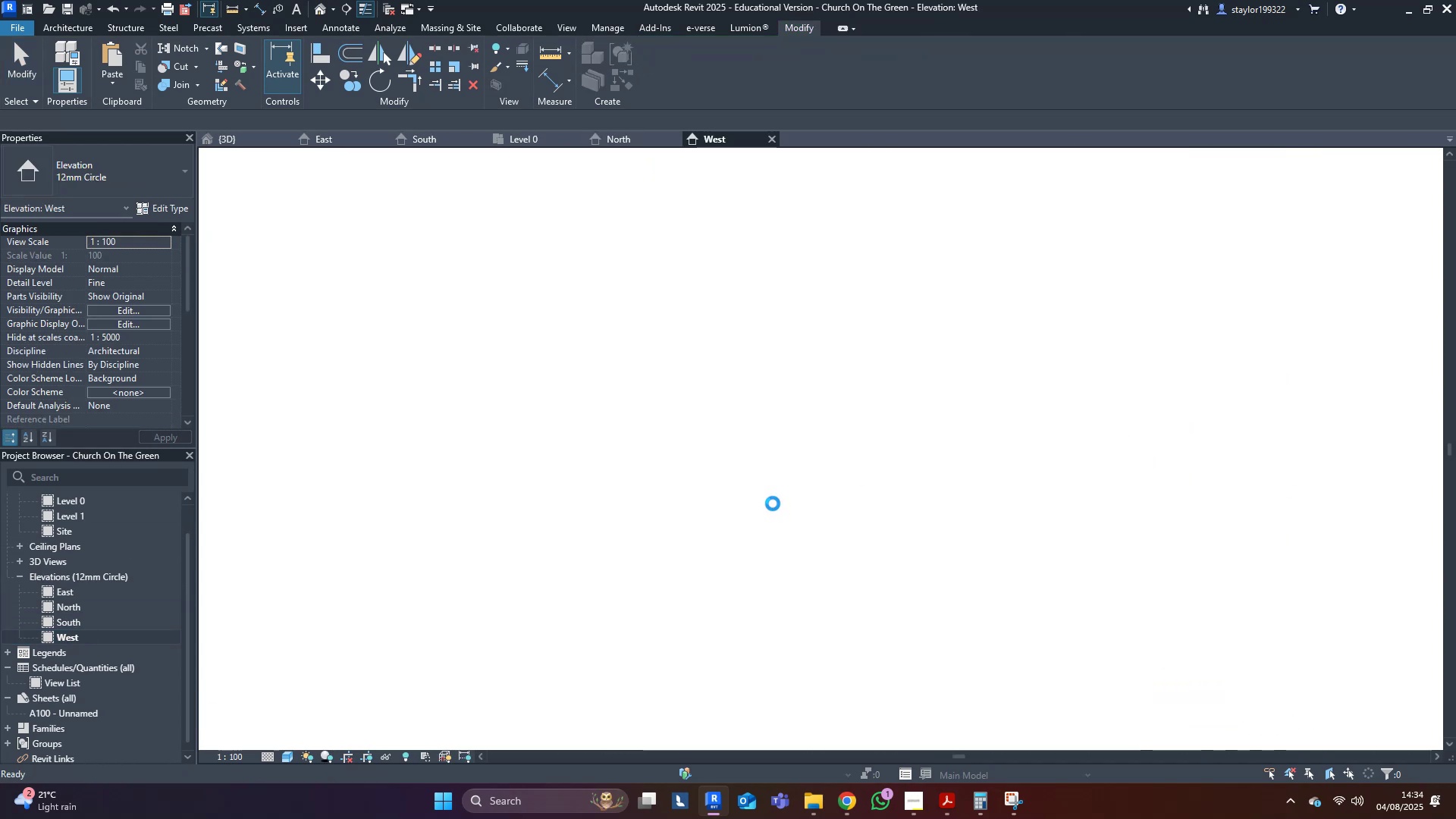 
wait(5.5)
 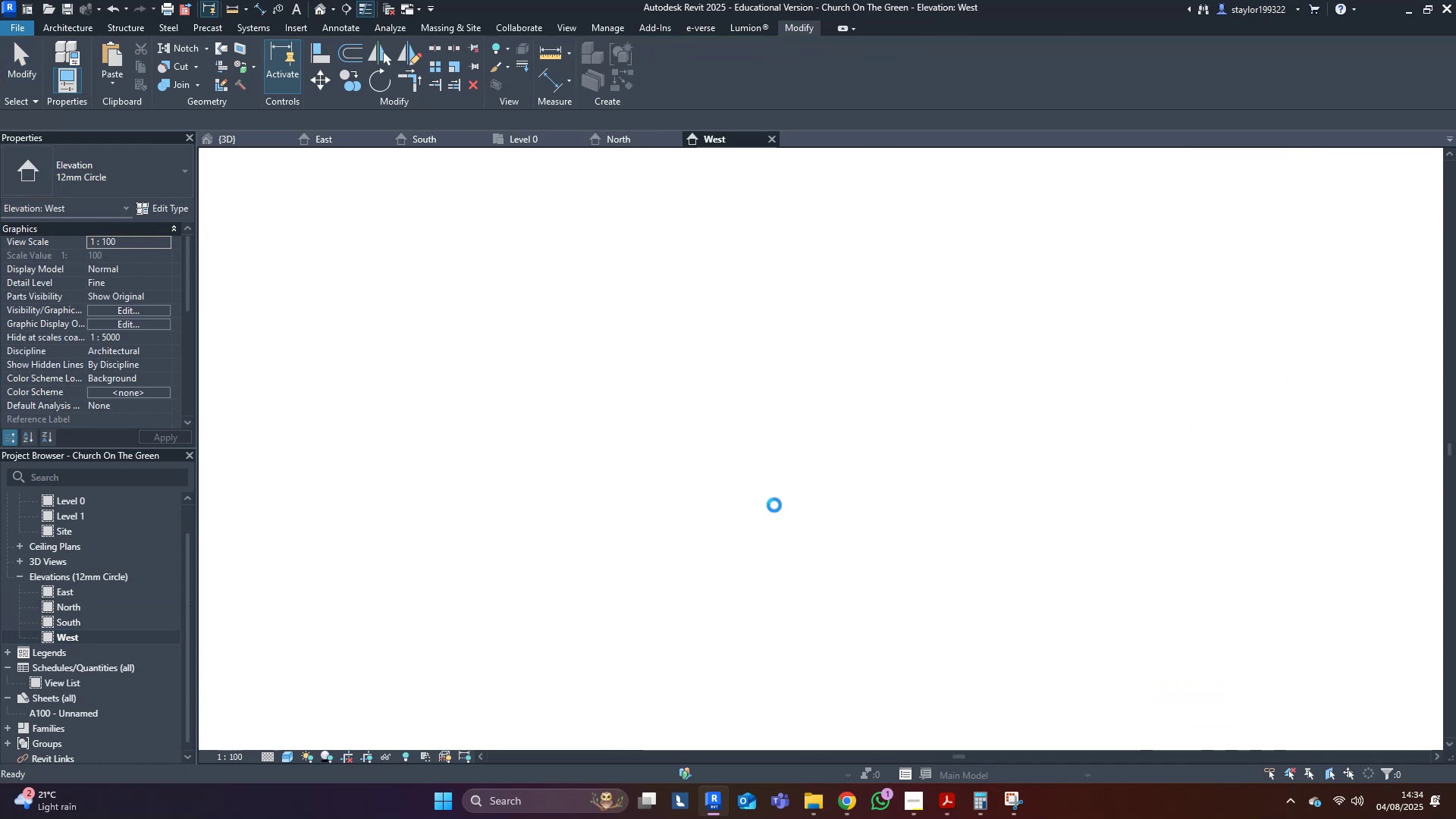 
scroll: coordinate [834, 442], scroll_direction: up, amount: 18.0
 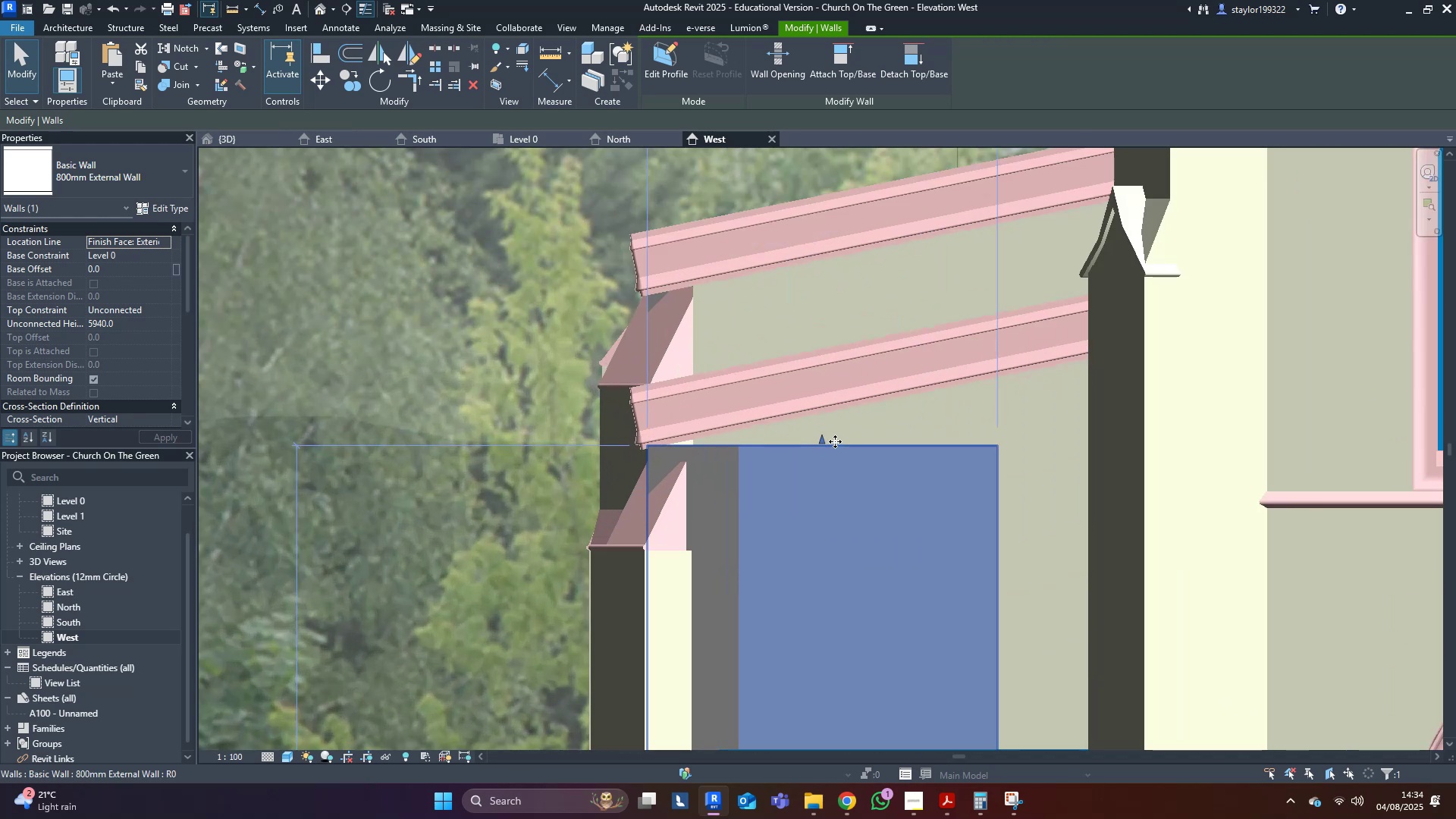 
type(wfsd)
 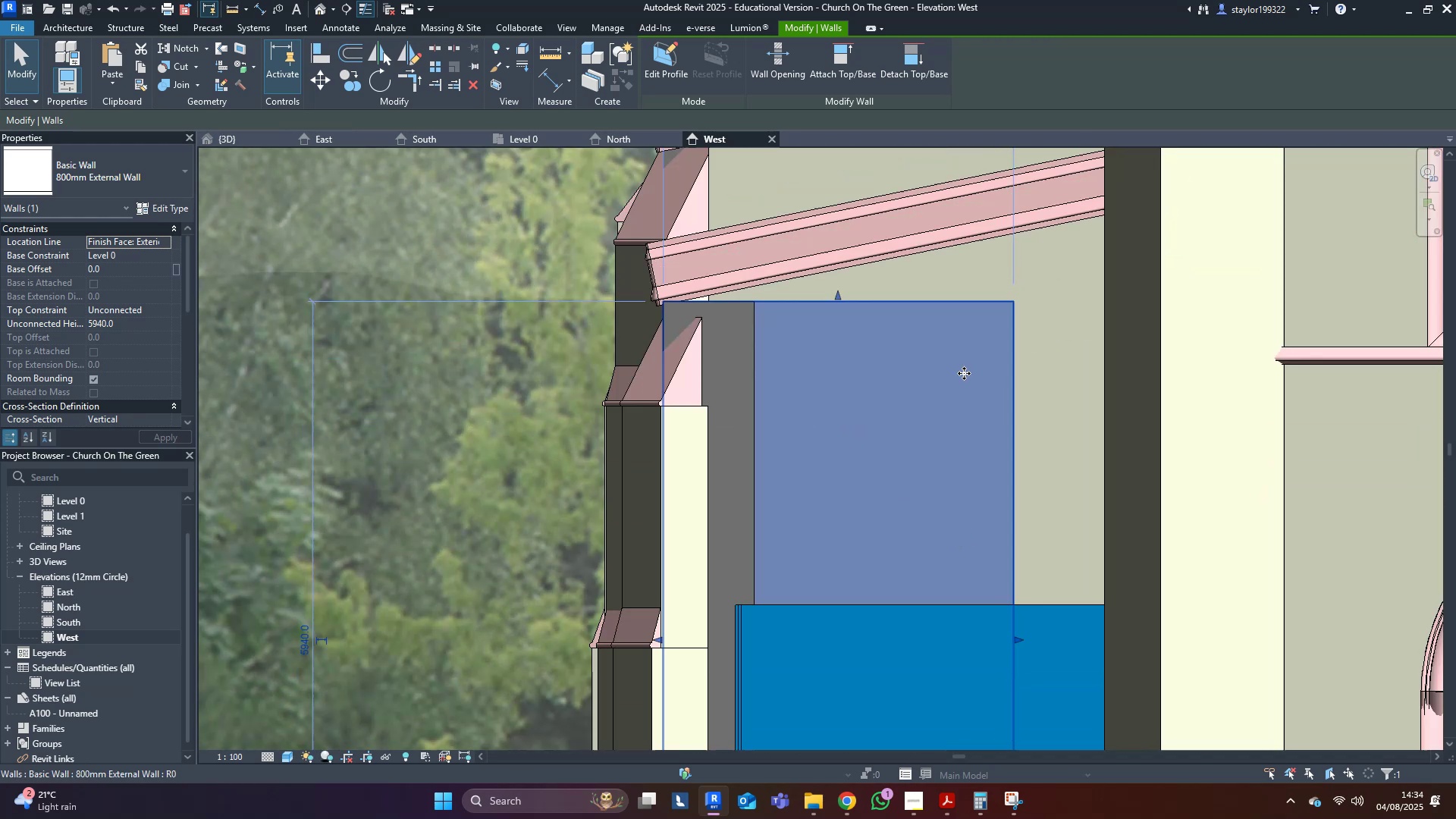 
scroll: coordinate [1002, 612], scroll_direction: down, amount: 4.0
 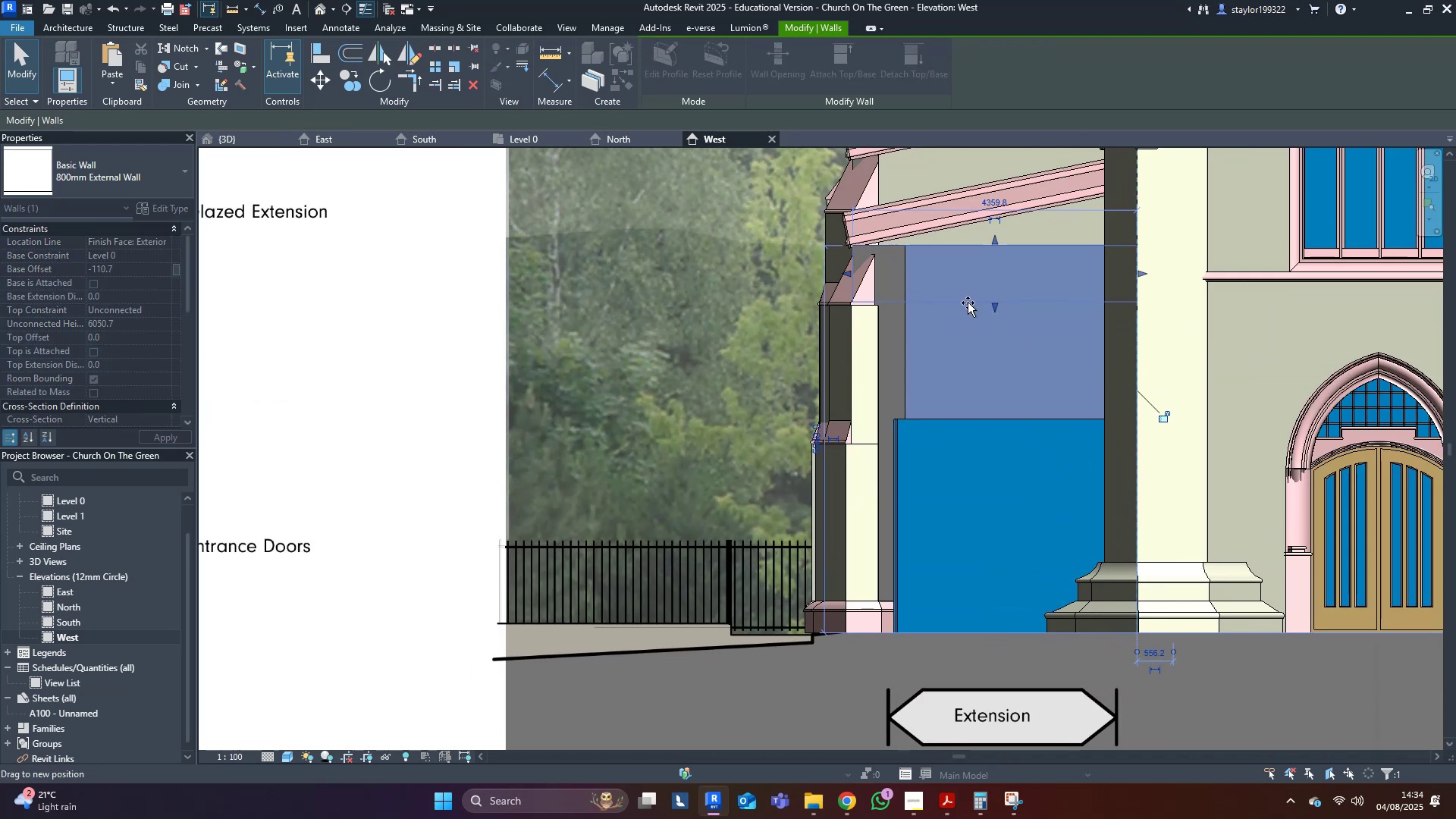 
wait(5.85)
 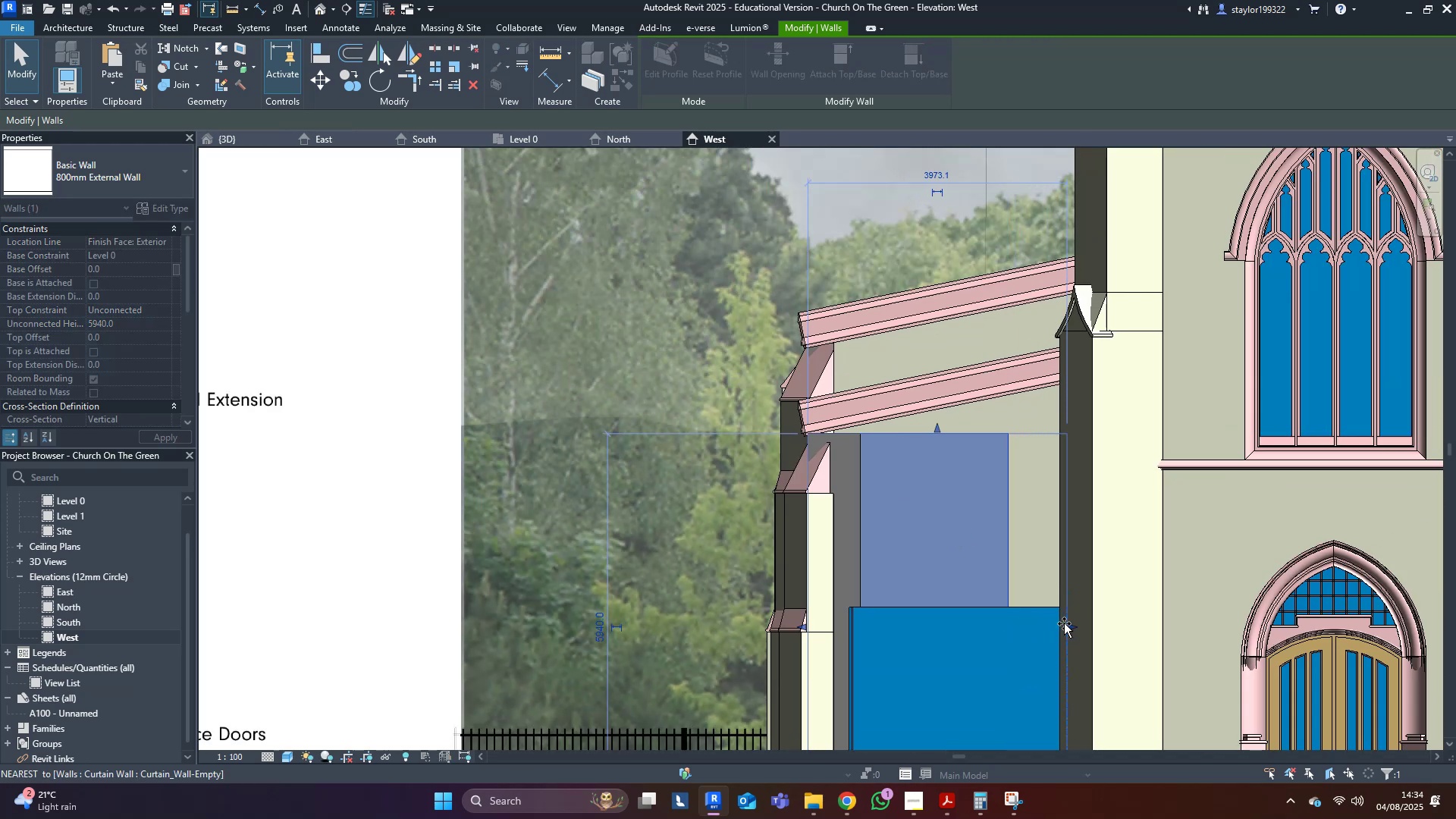 
scroll: coordinate [936, 374], scroll_direction: up, amount: 5.0
 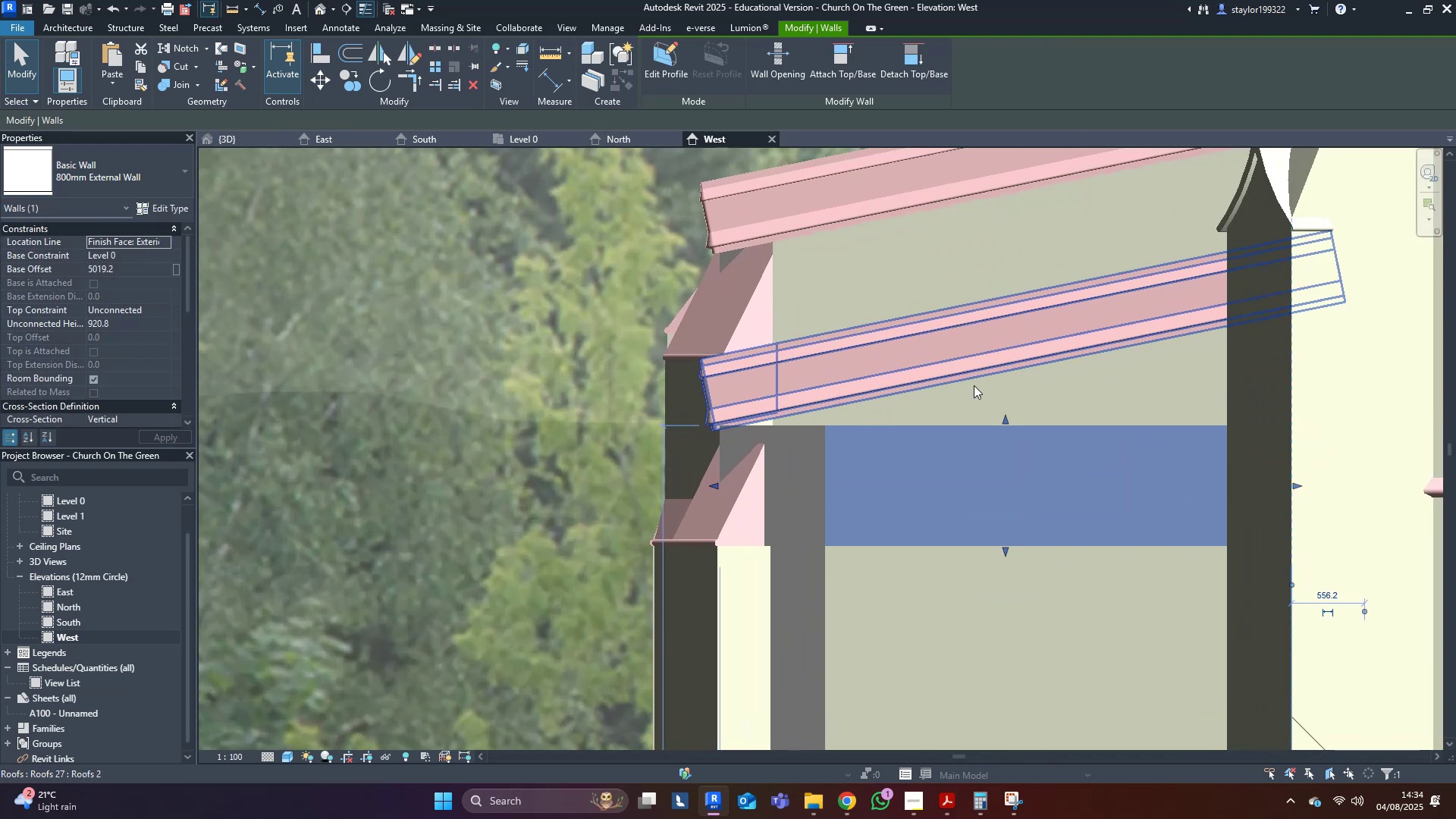 
type(wfsd)
 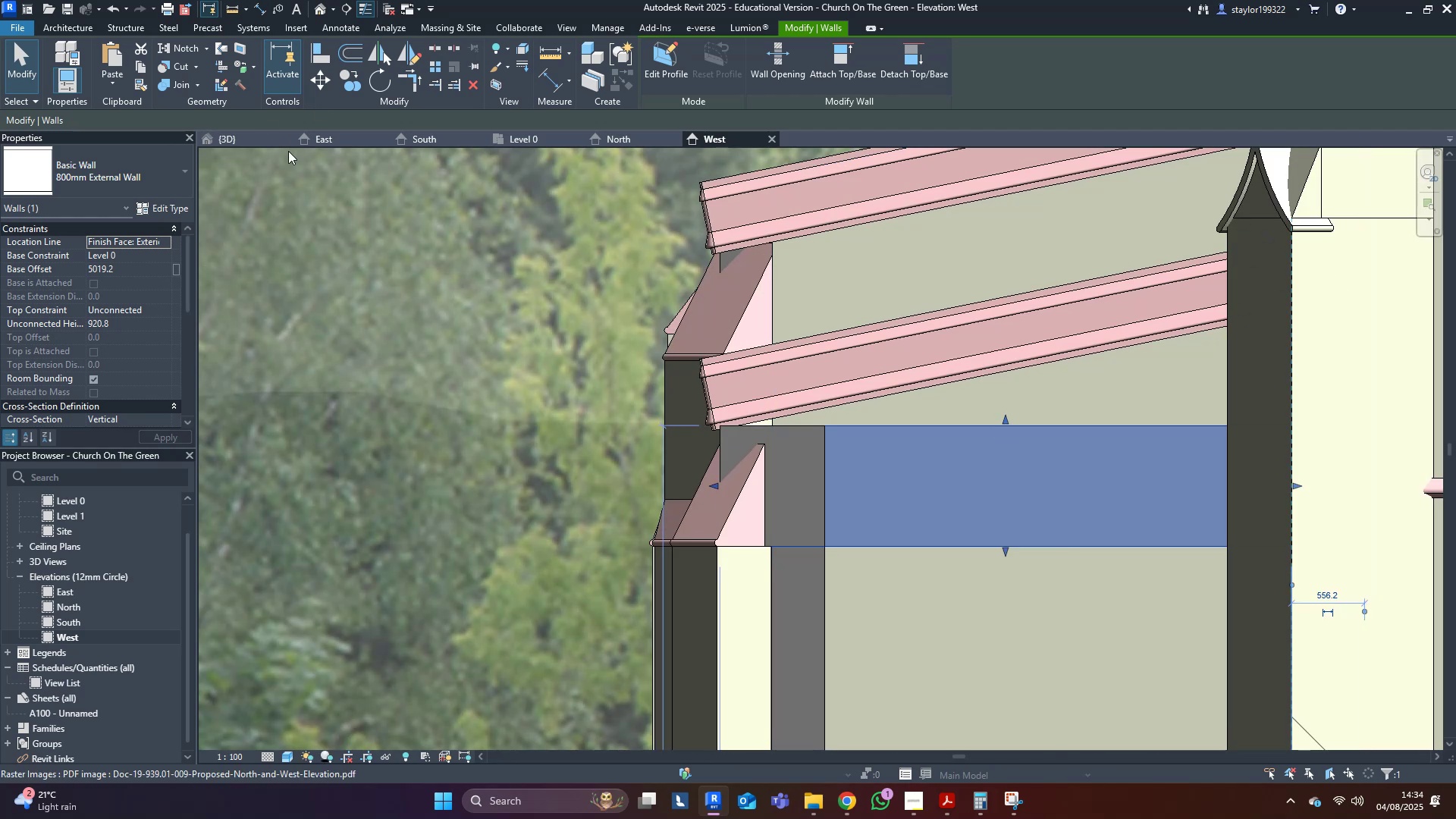 
left_click([253, 146])
 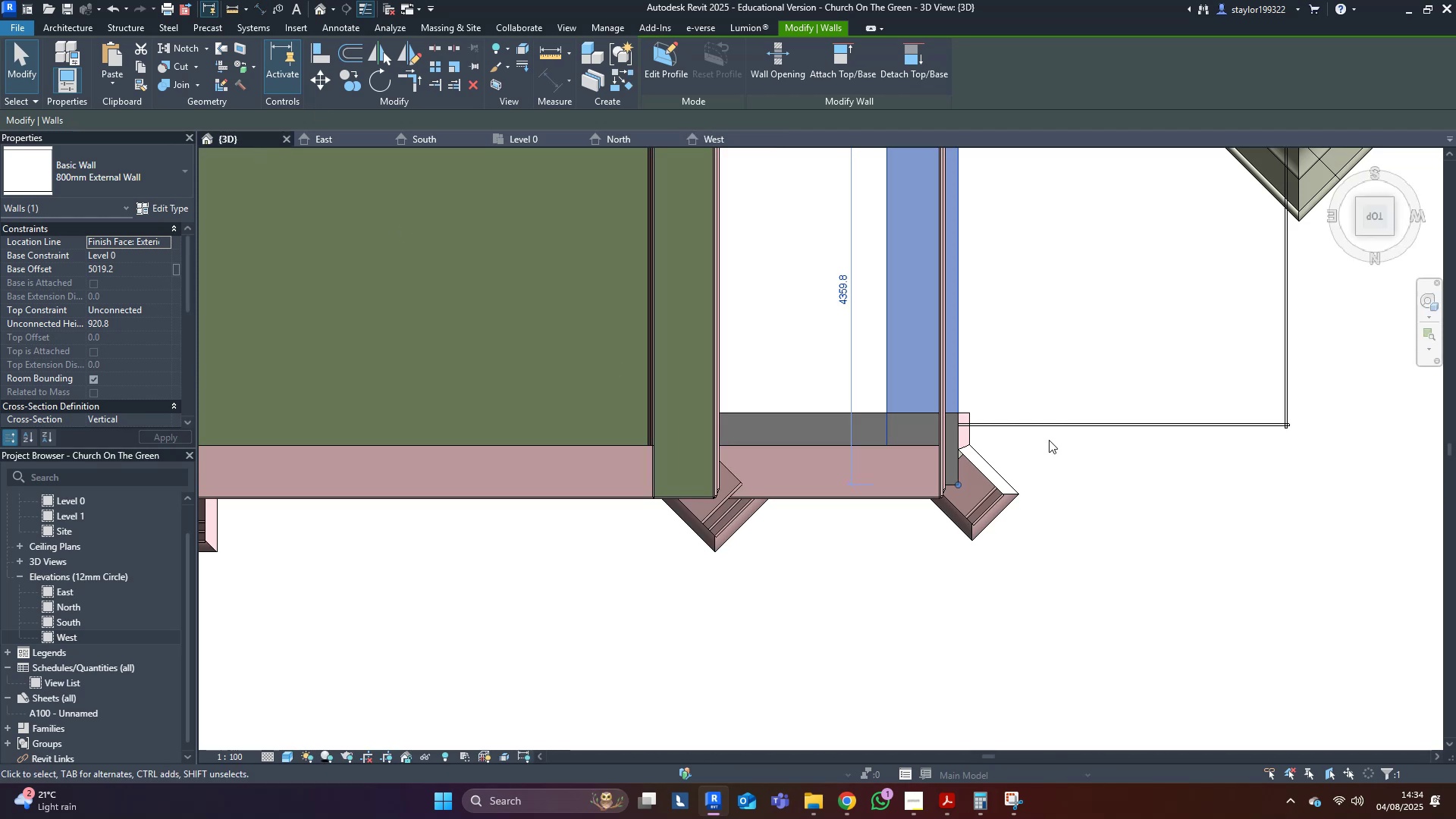 
scroll: coordinate [1102, 620], scroll_direction: down, amount: 5.0
 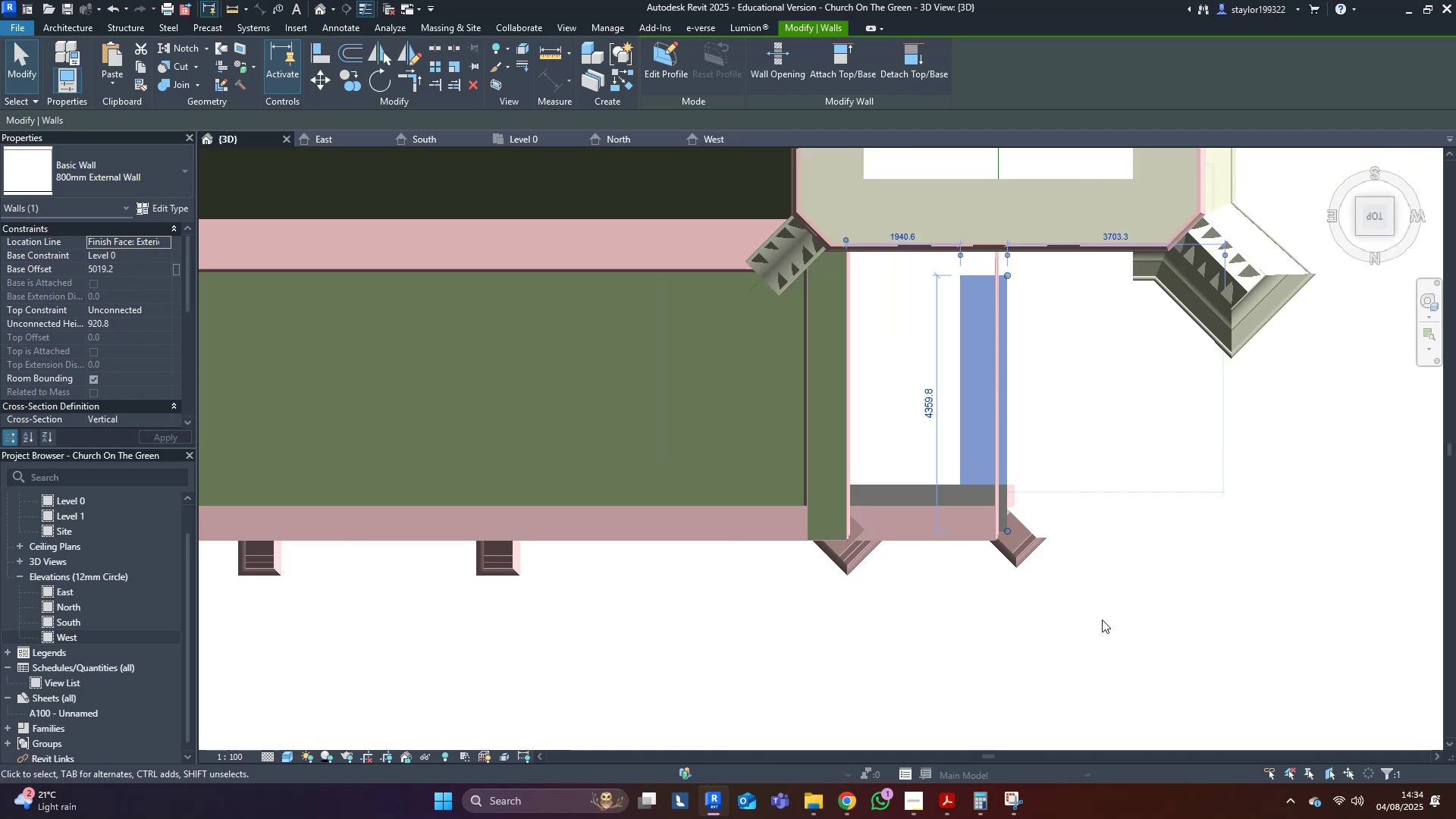 
hold_key(key=ShiftLeft, duration=0.44)
 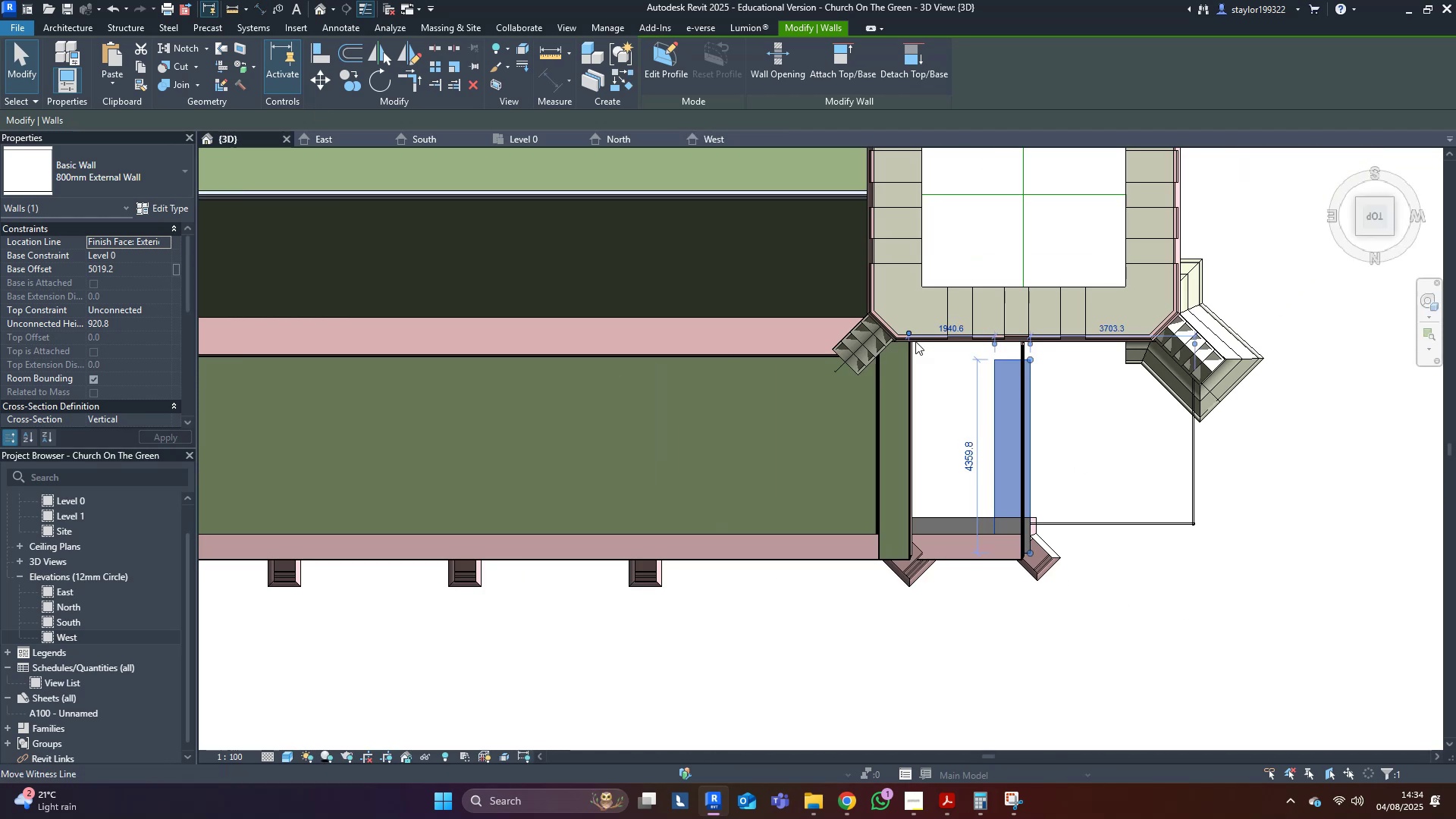 
hold_key(key=ShiftLeft, duration=0.56)
 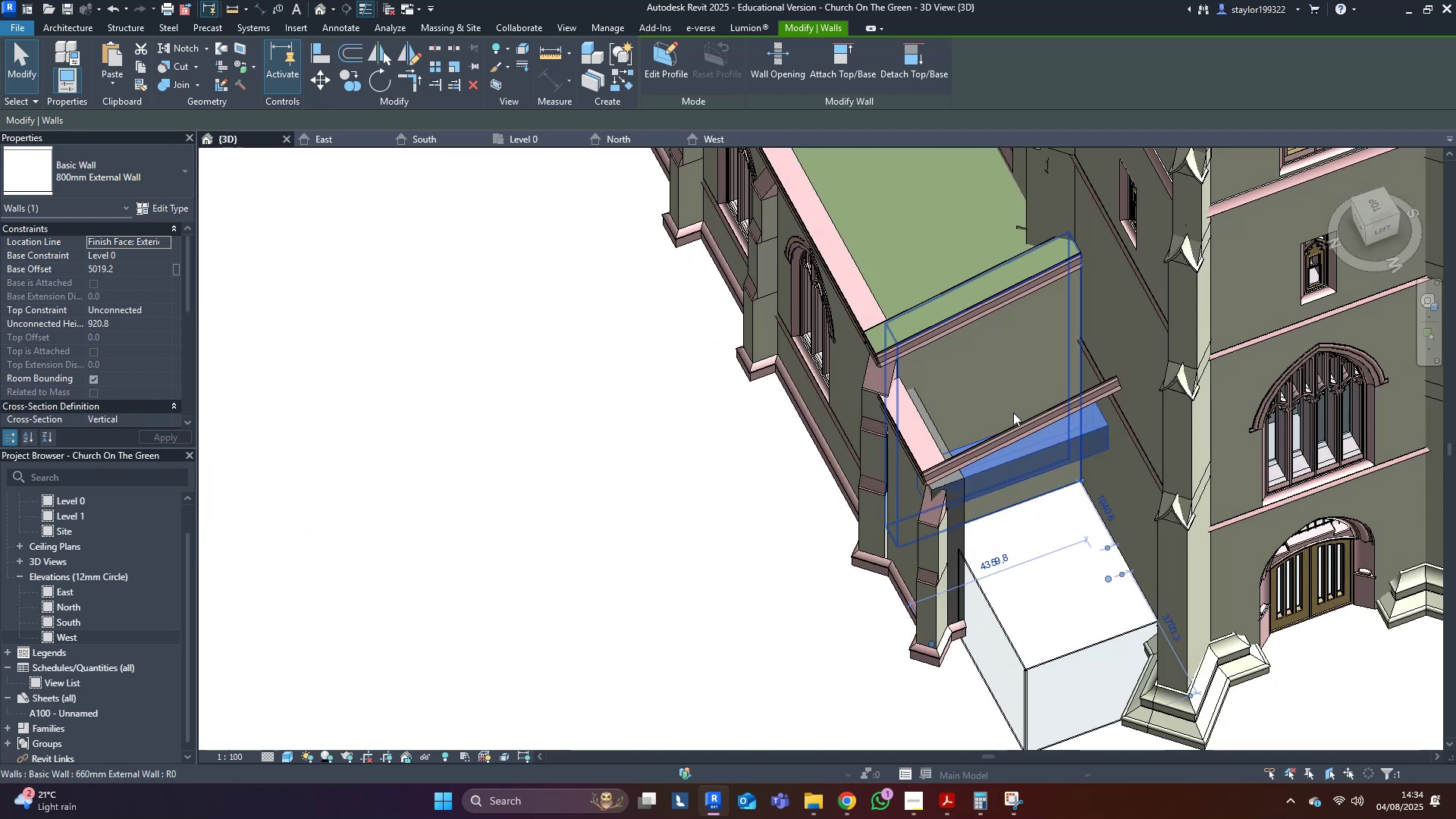 
scroll: coordinate [1104, 478], scroll_direction: up, amount: 2.0
 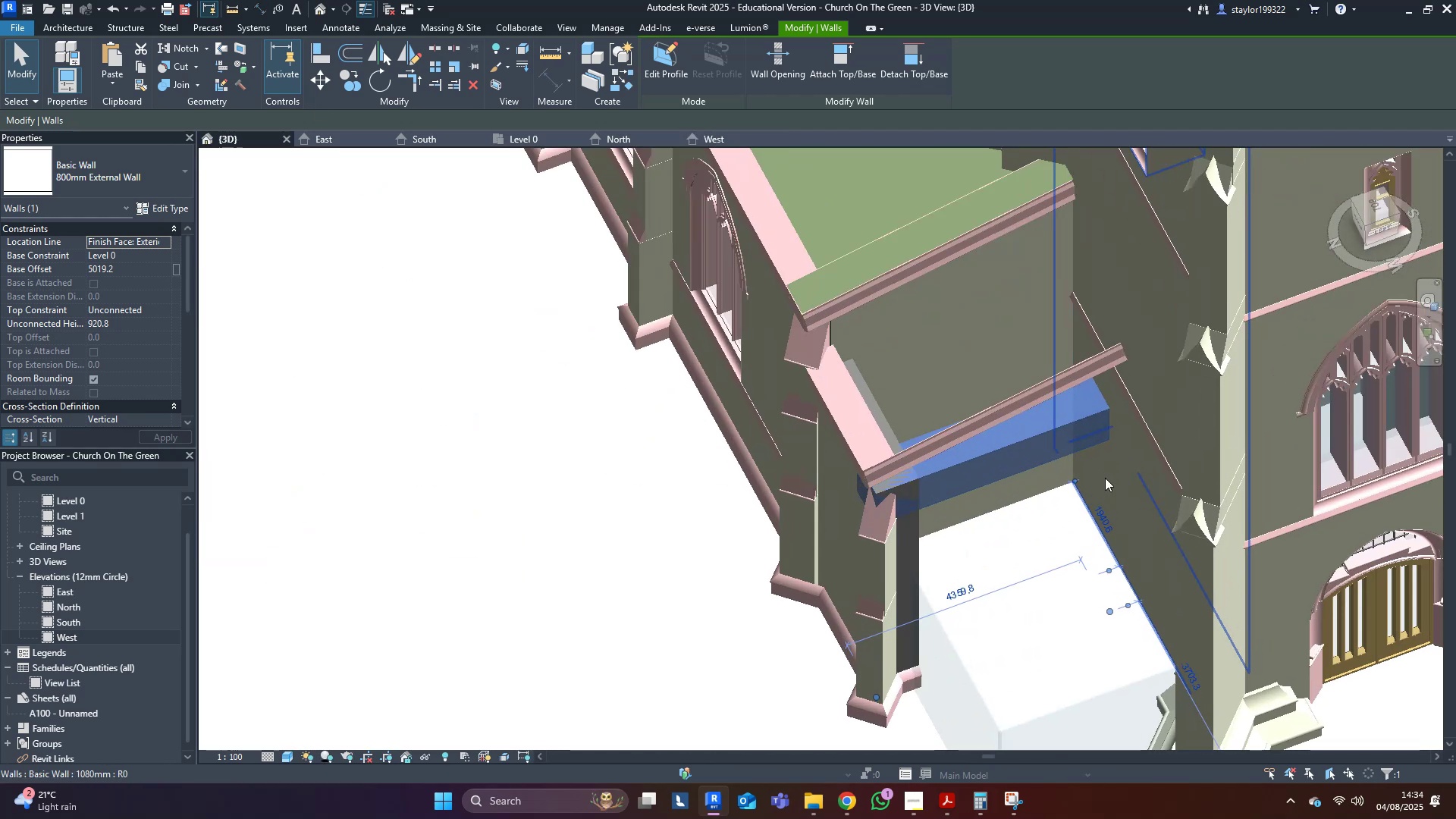 
type(al)
 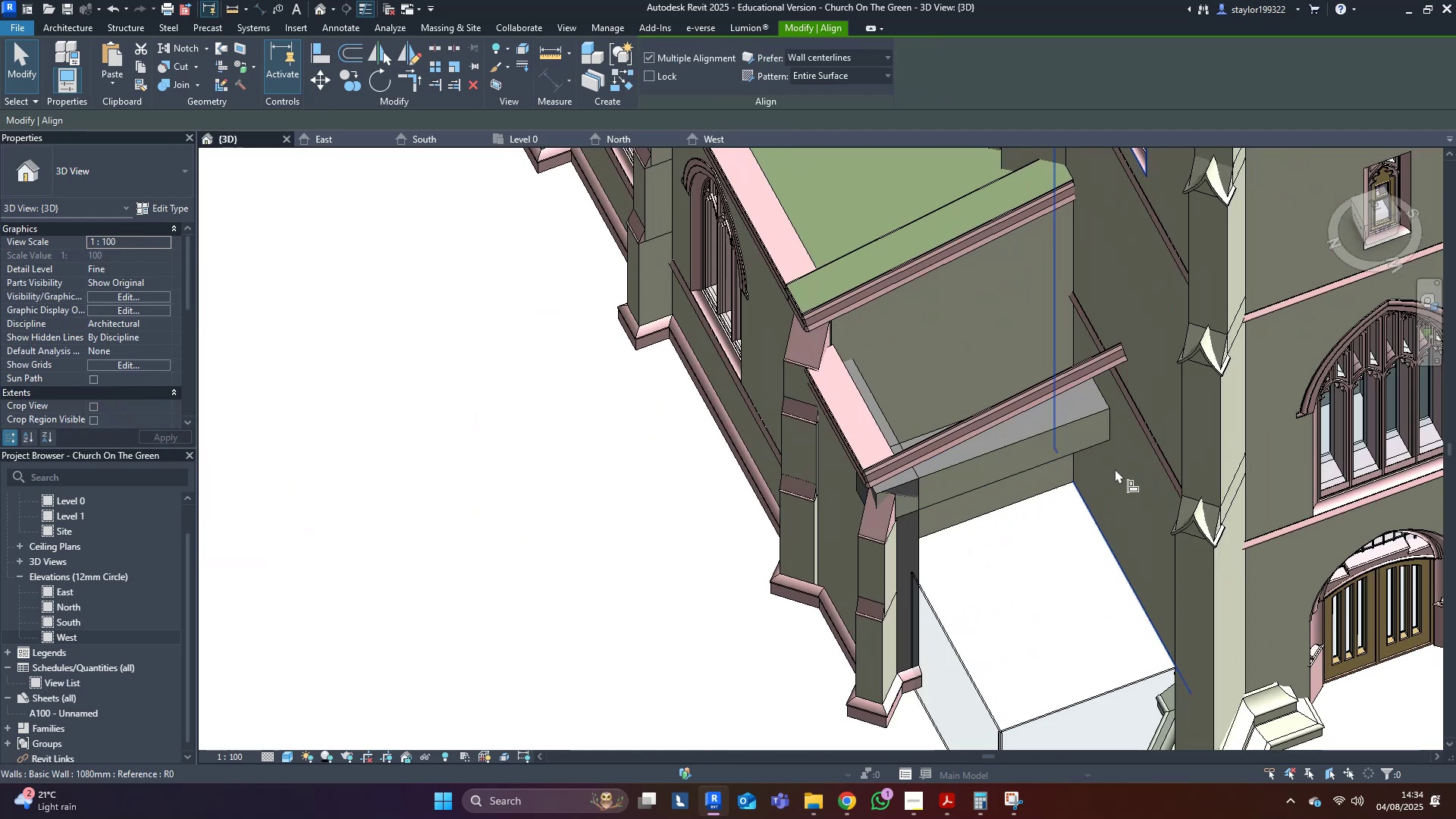 
left_click([1115, 469])
 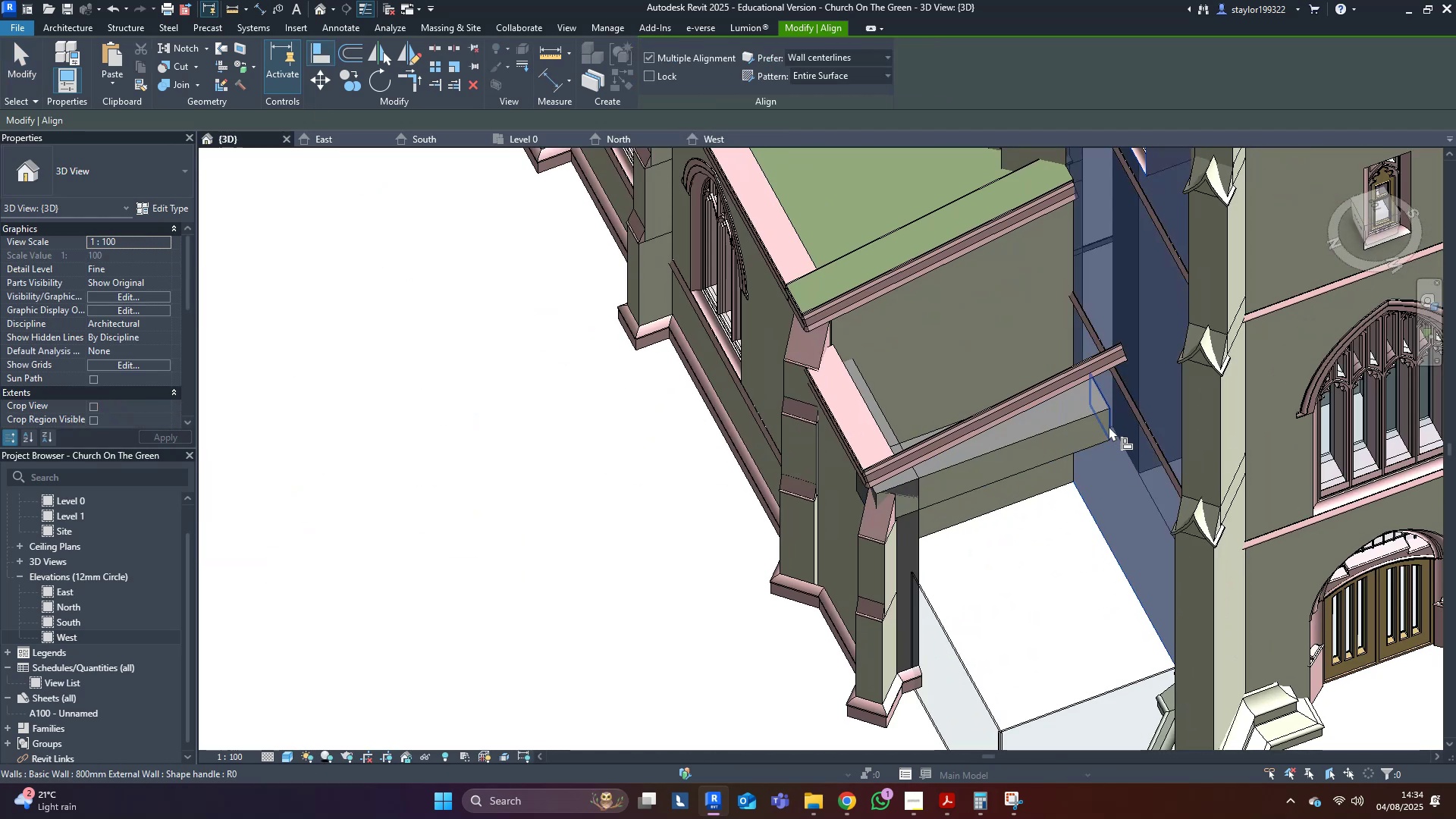 
left_click([1109, 426])
 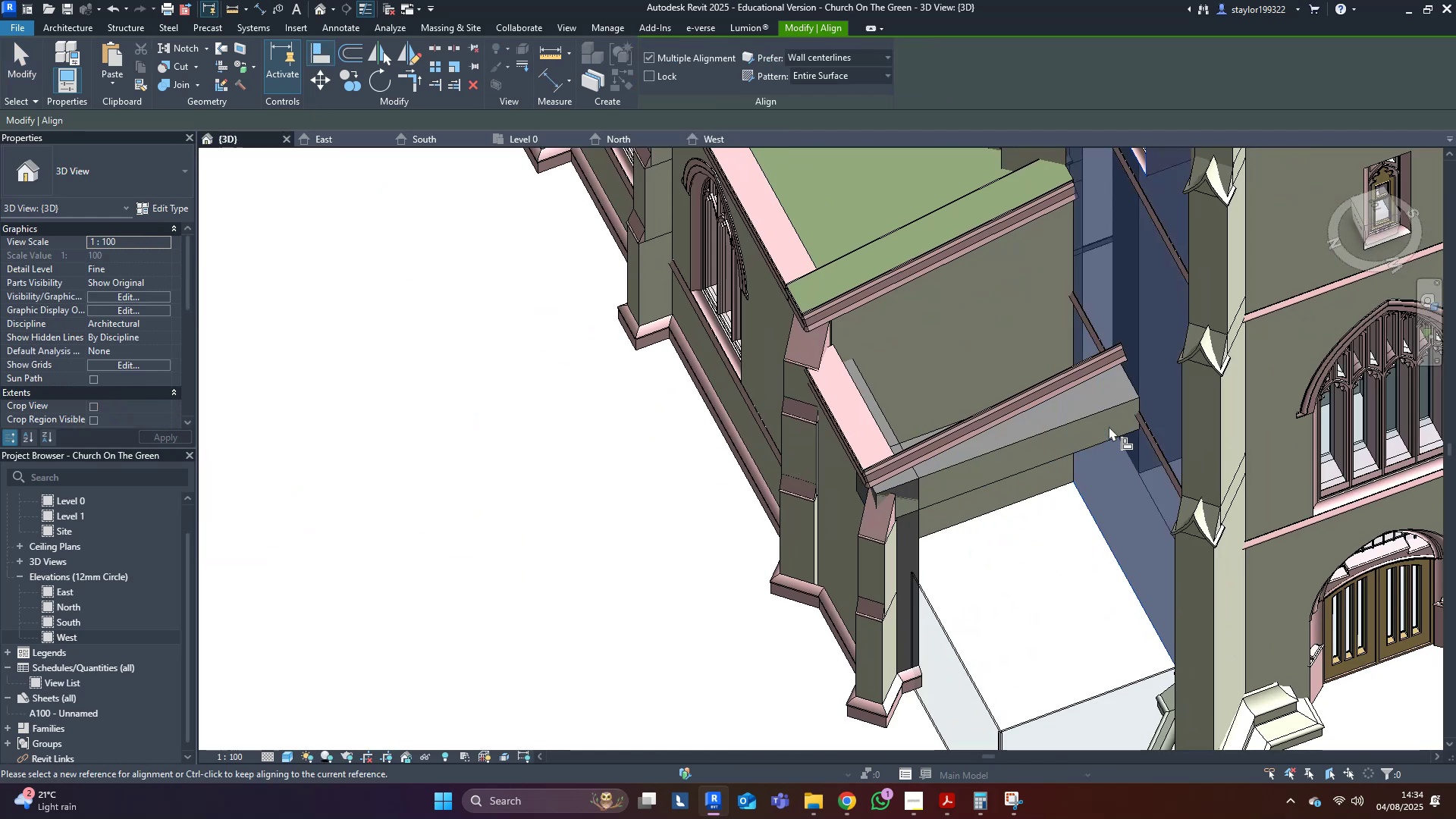 
key(Escape)
key(Escape)
key(Escape)
key(Escape)
type(tr)
 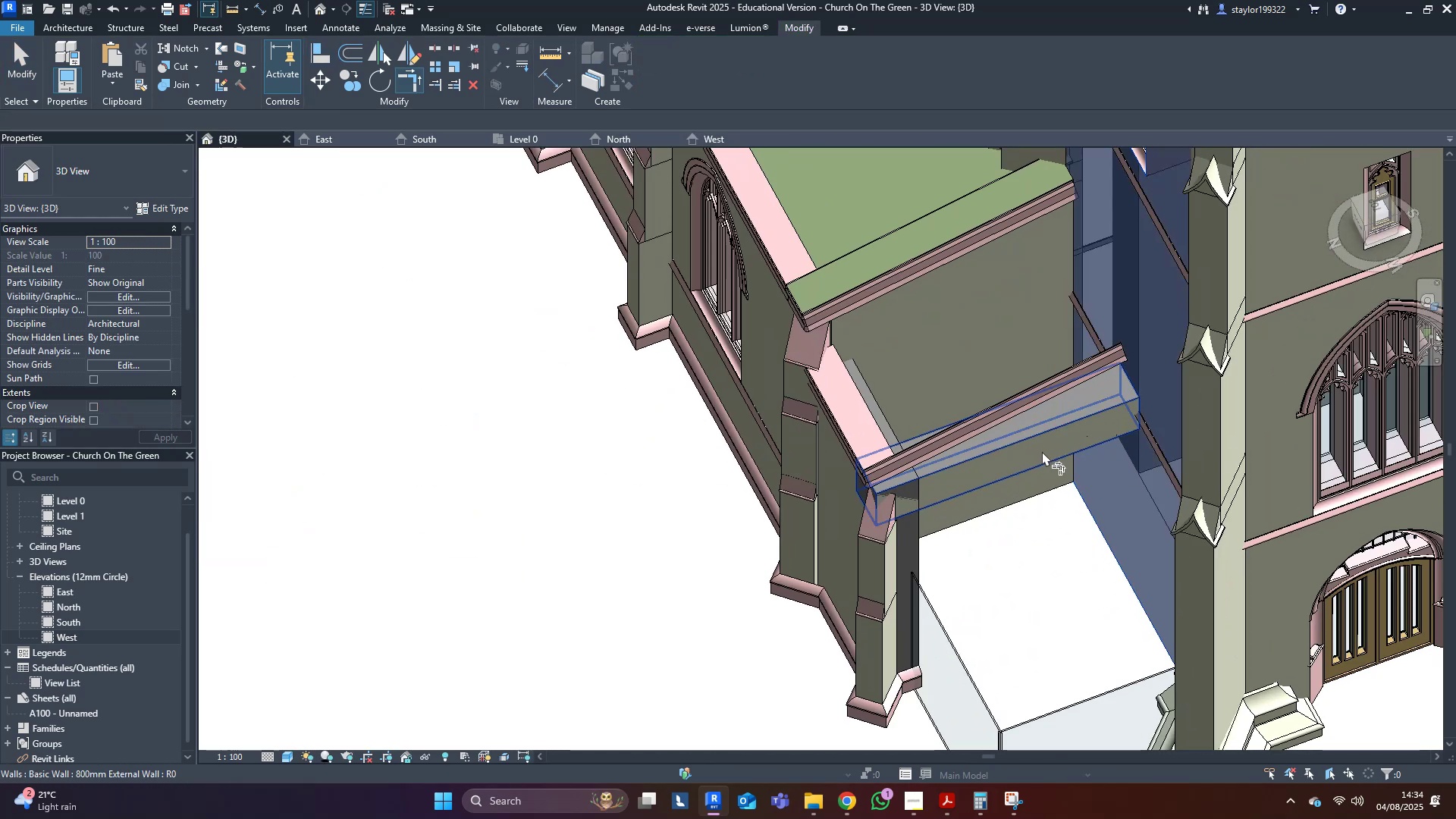 
left_click([1042, 451])
 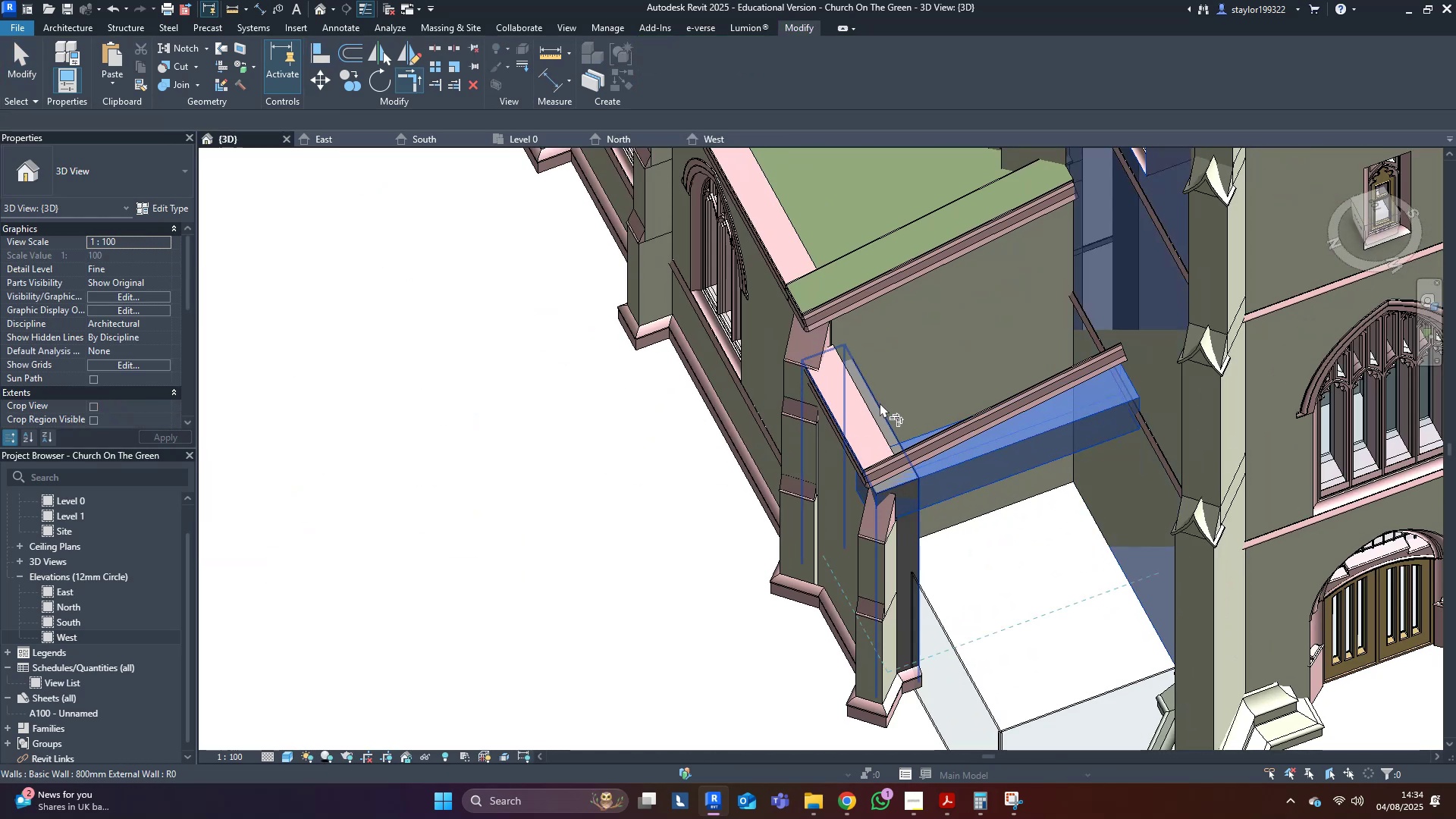 
left_click([880, 403])
 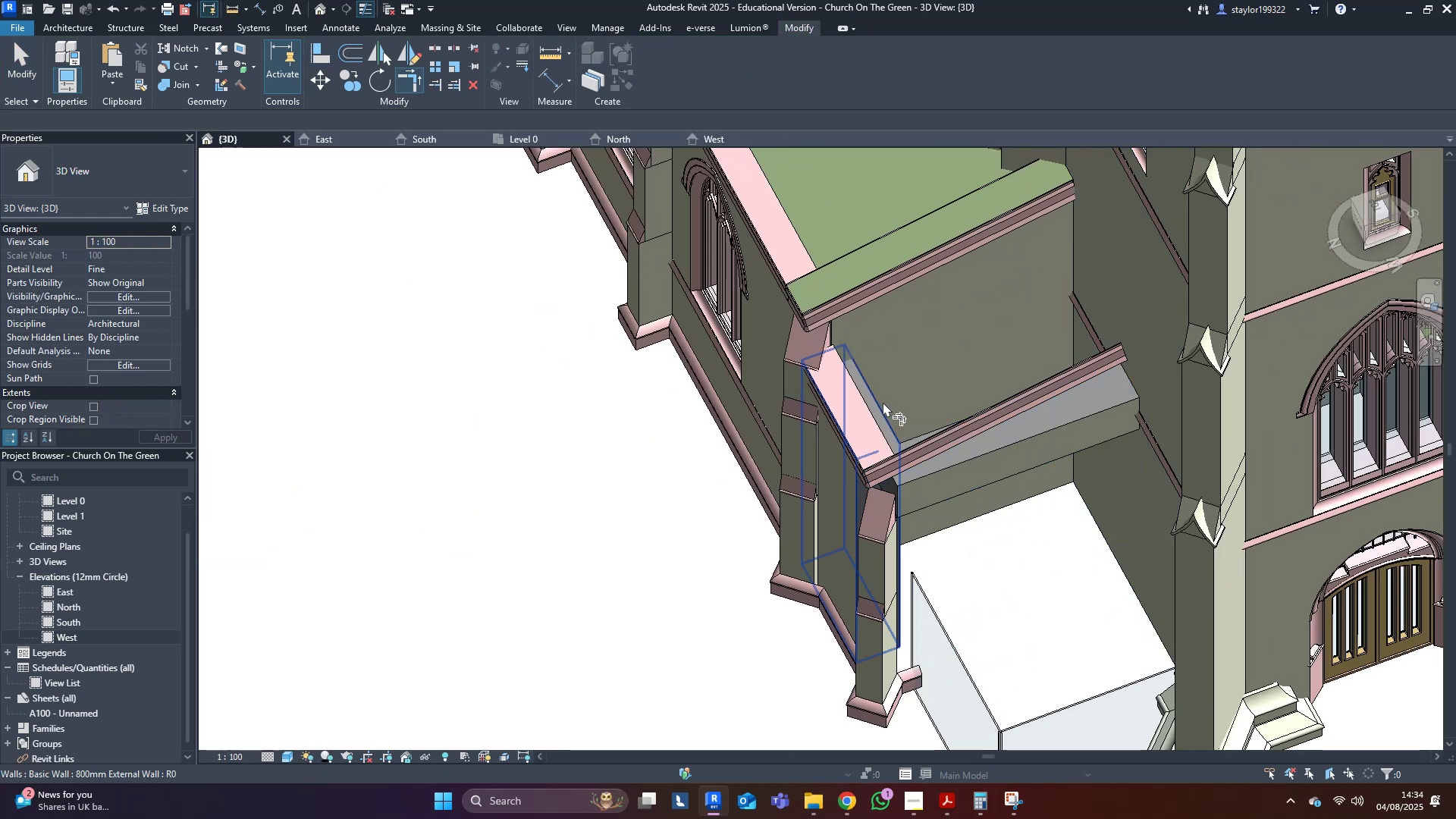 
key(Escape)
 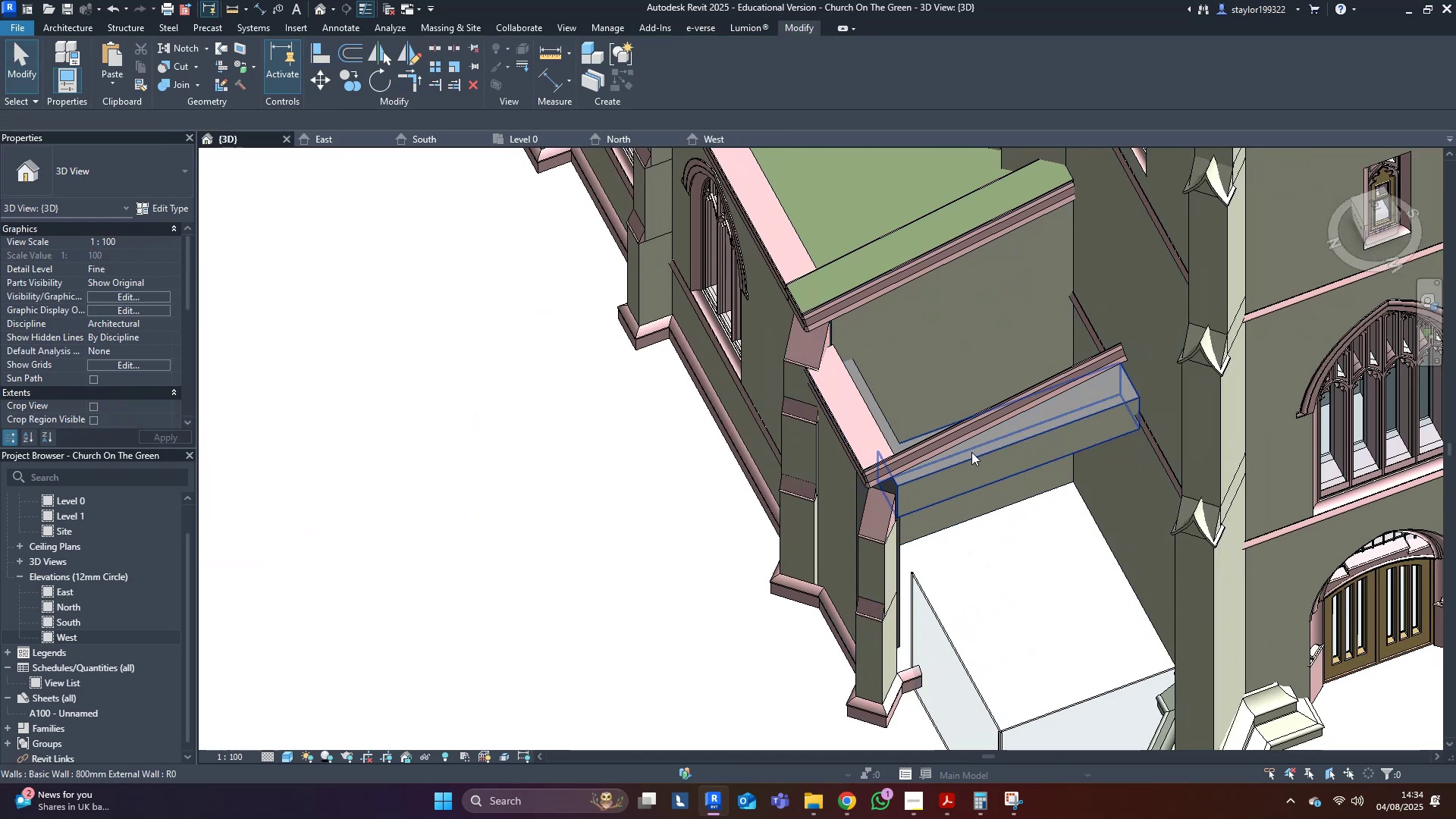 
key(Escape)
 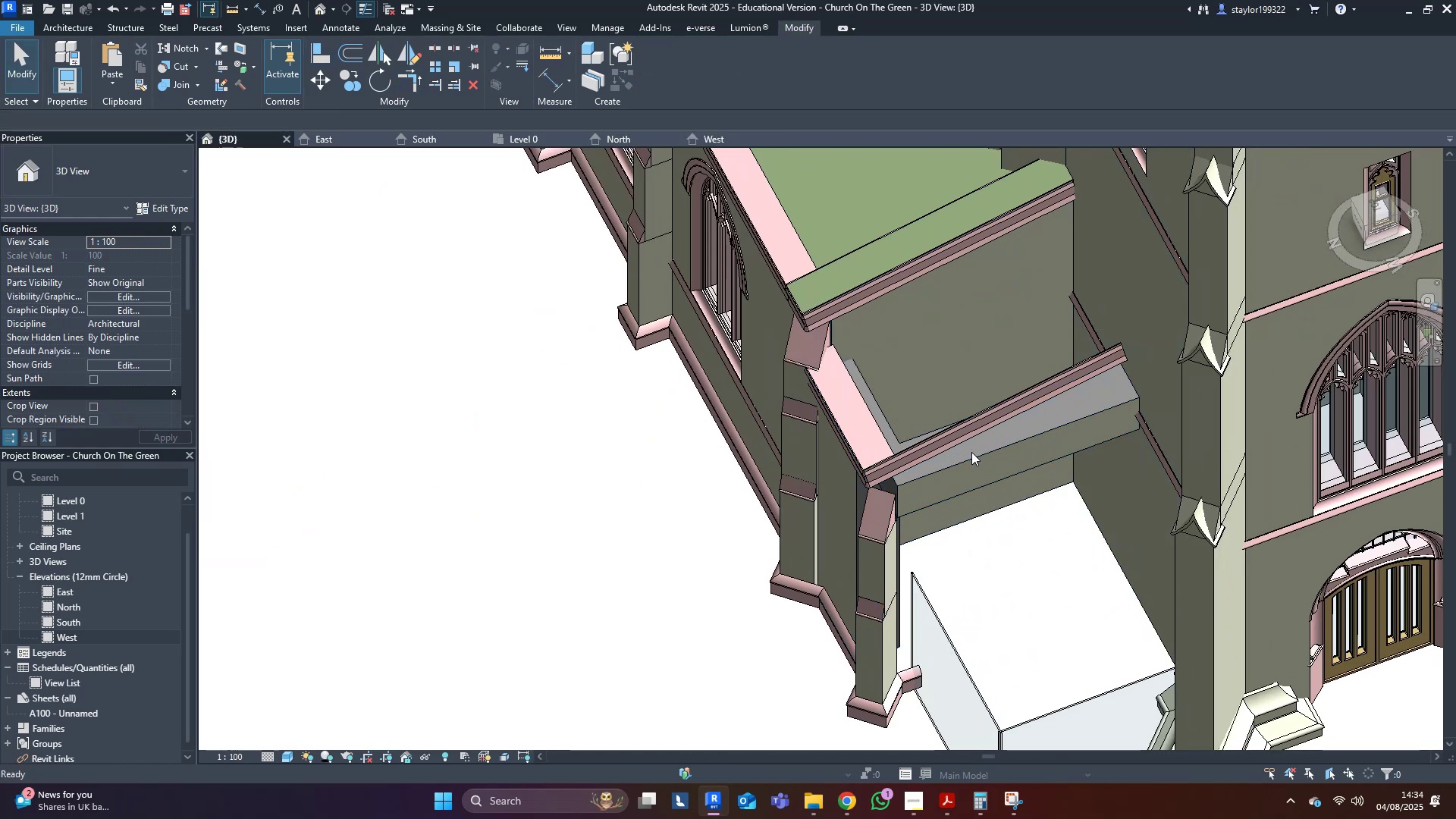 
scroll: coordinate [971, 457], scroll_direction: down, amount: 3.0
 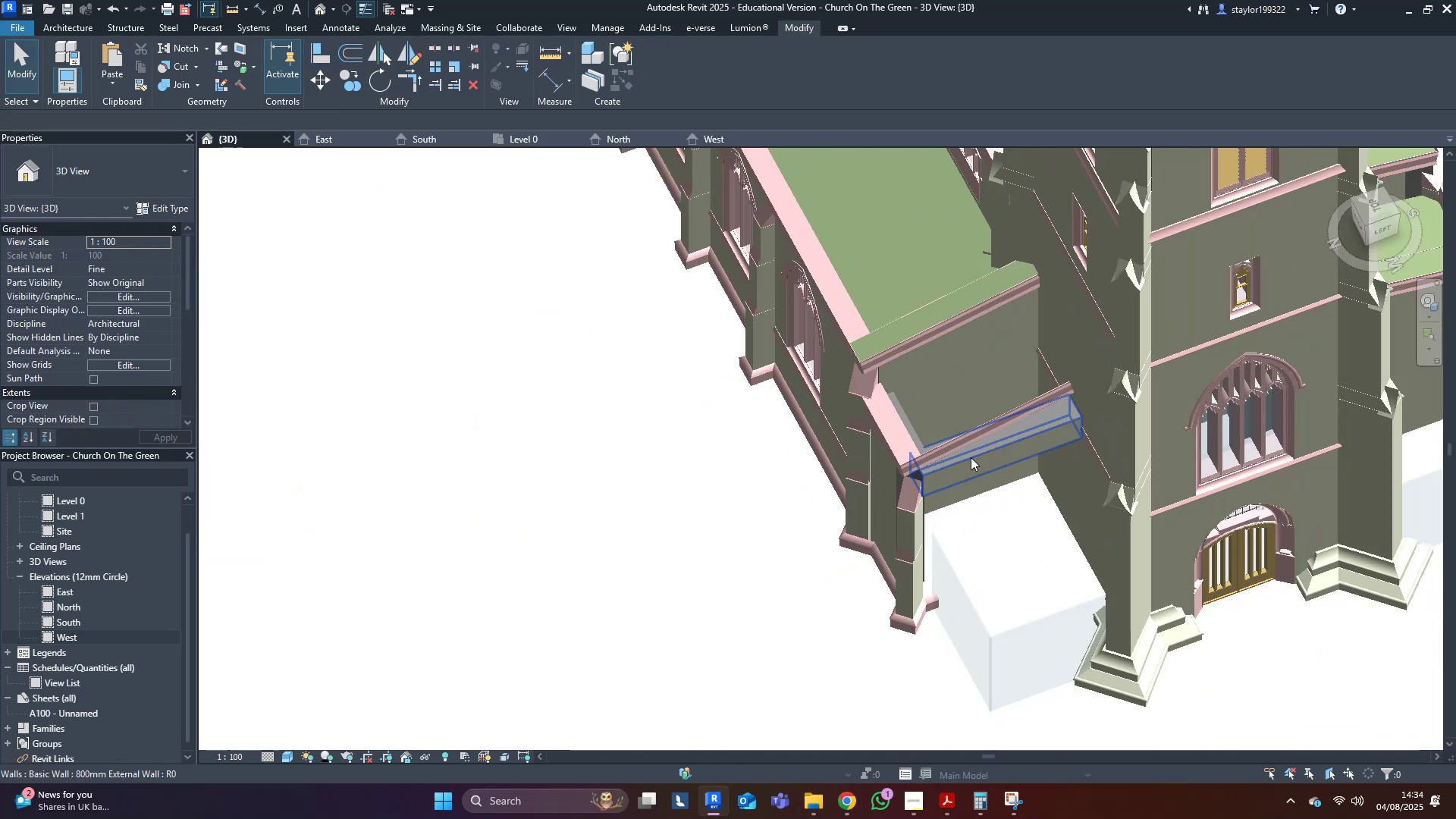 
hold_key(key=ShiftLeft, duration=0.48)
 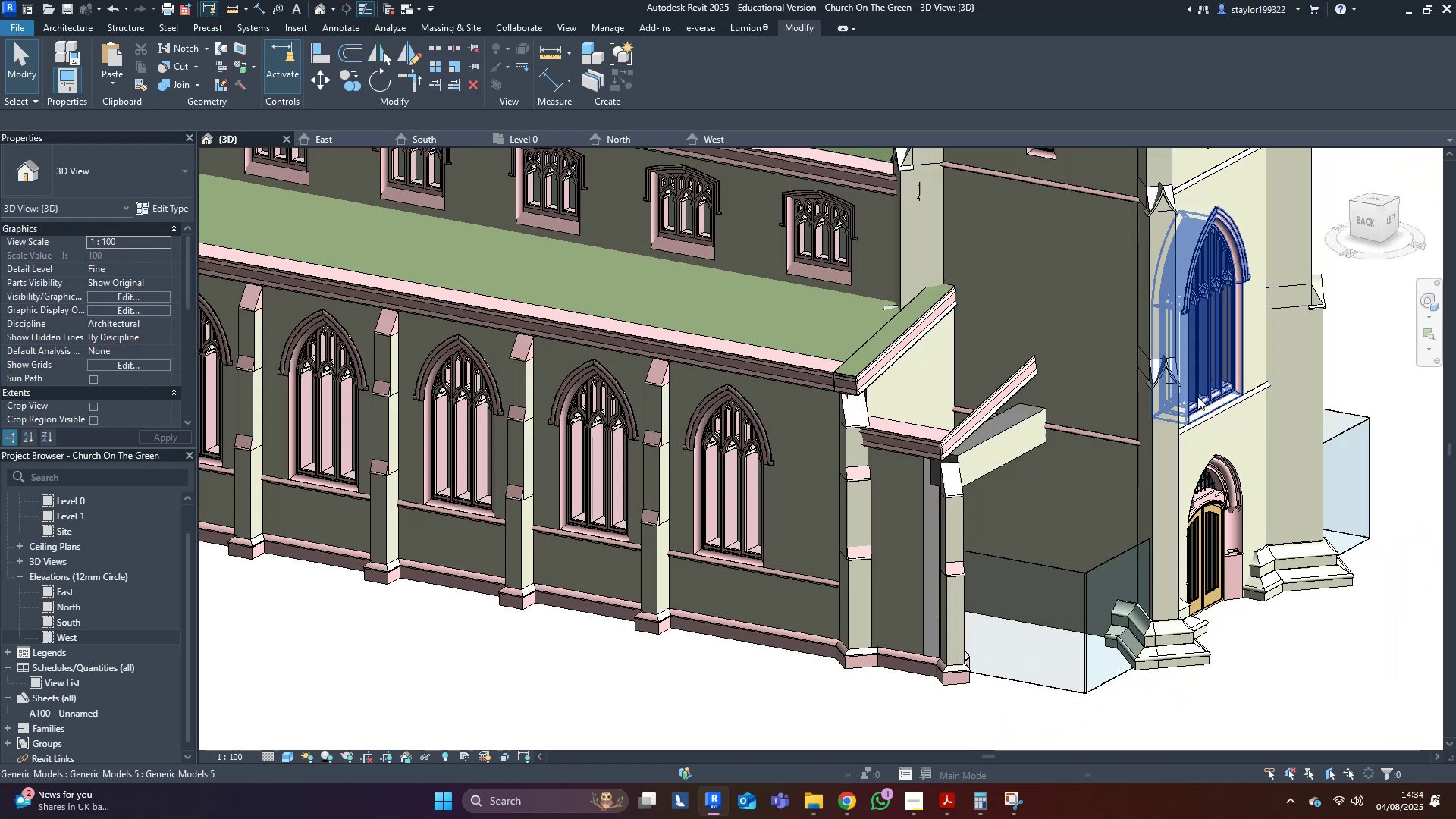 
key(Control+ControlLeft)
 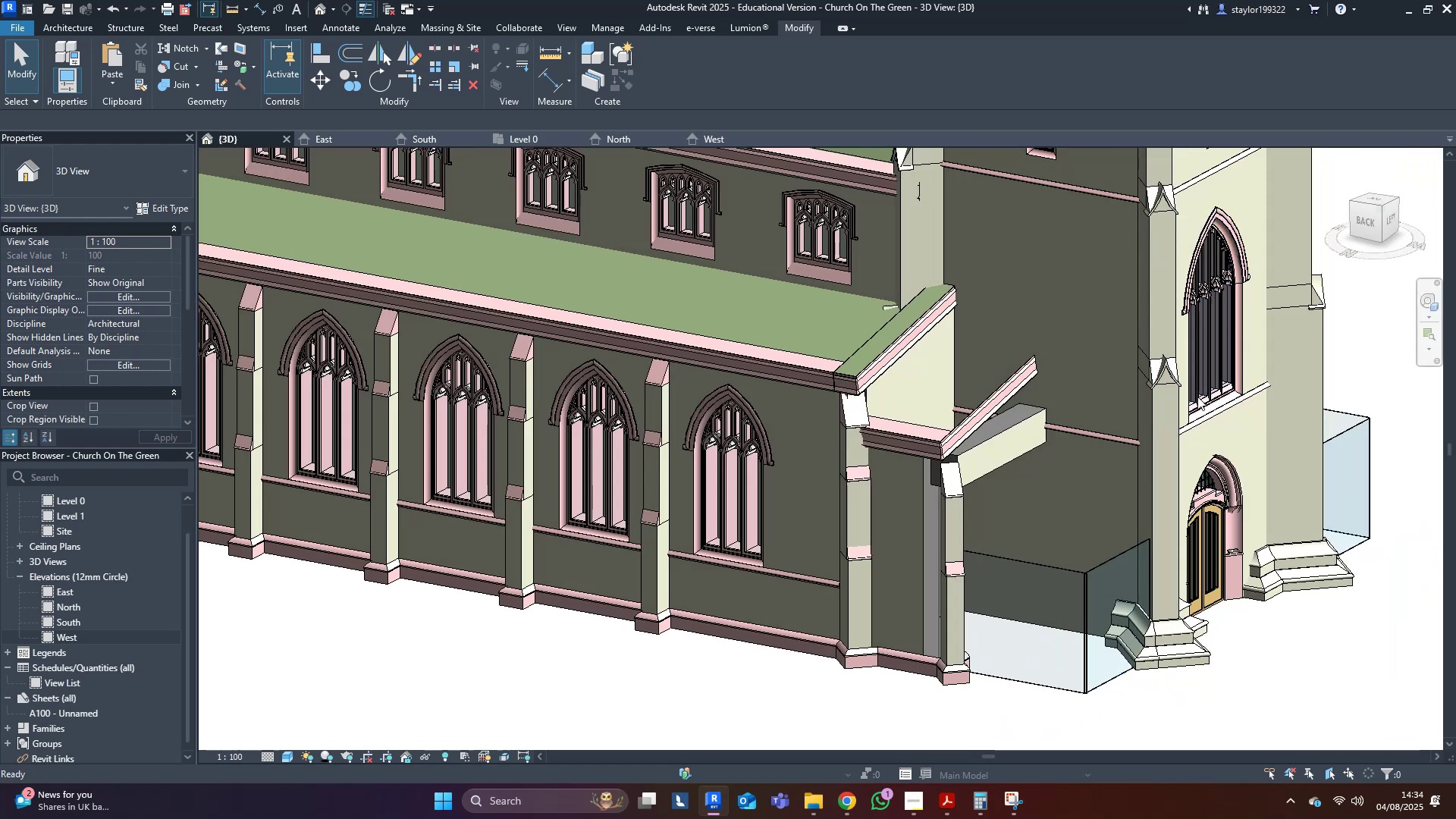 
key(Control+Z)
 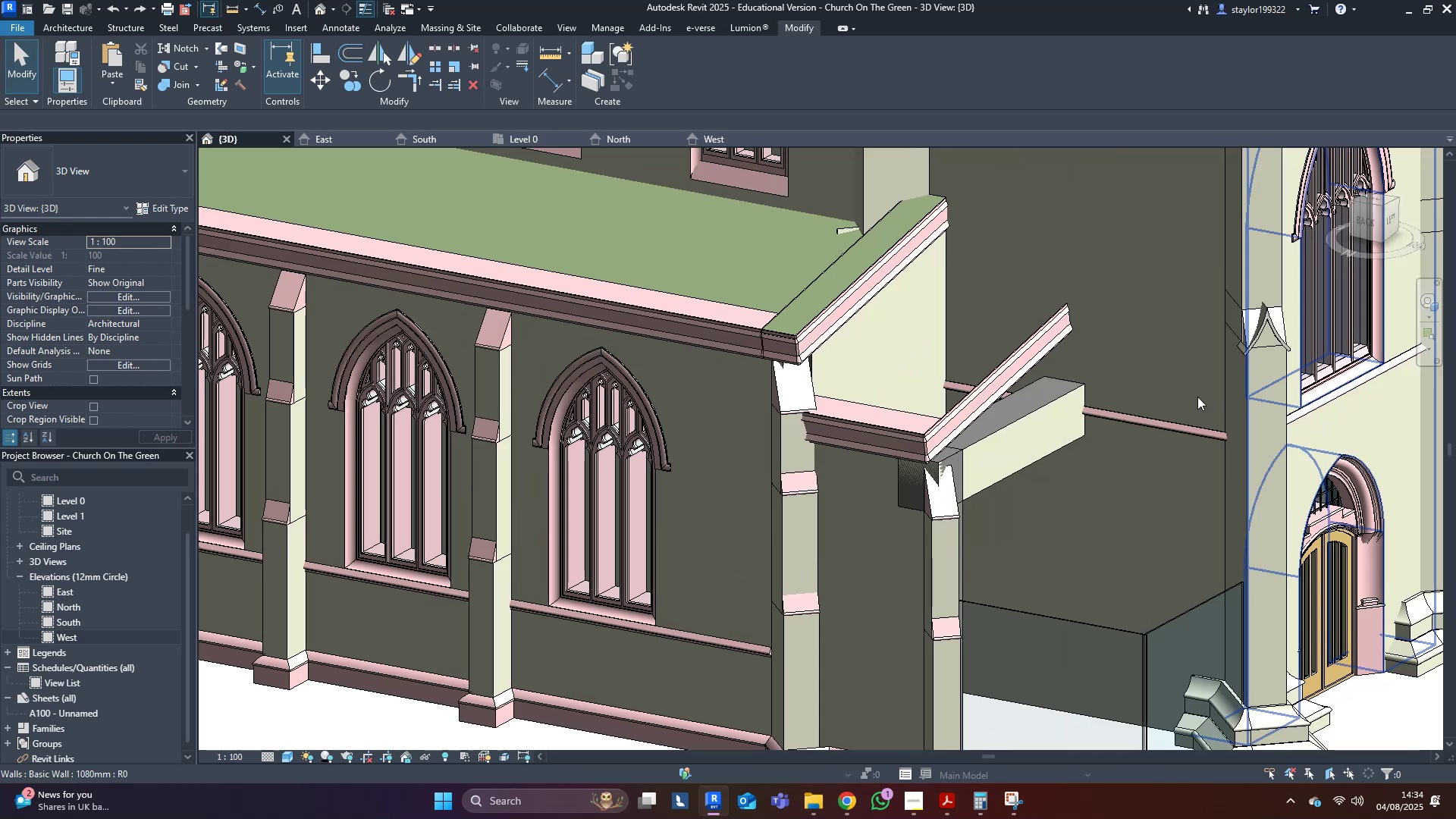 
hold_key(key=ShiftLeft, duration=0.42)
 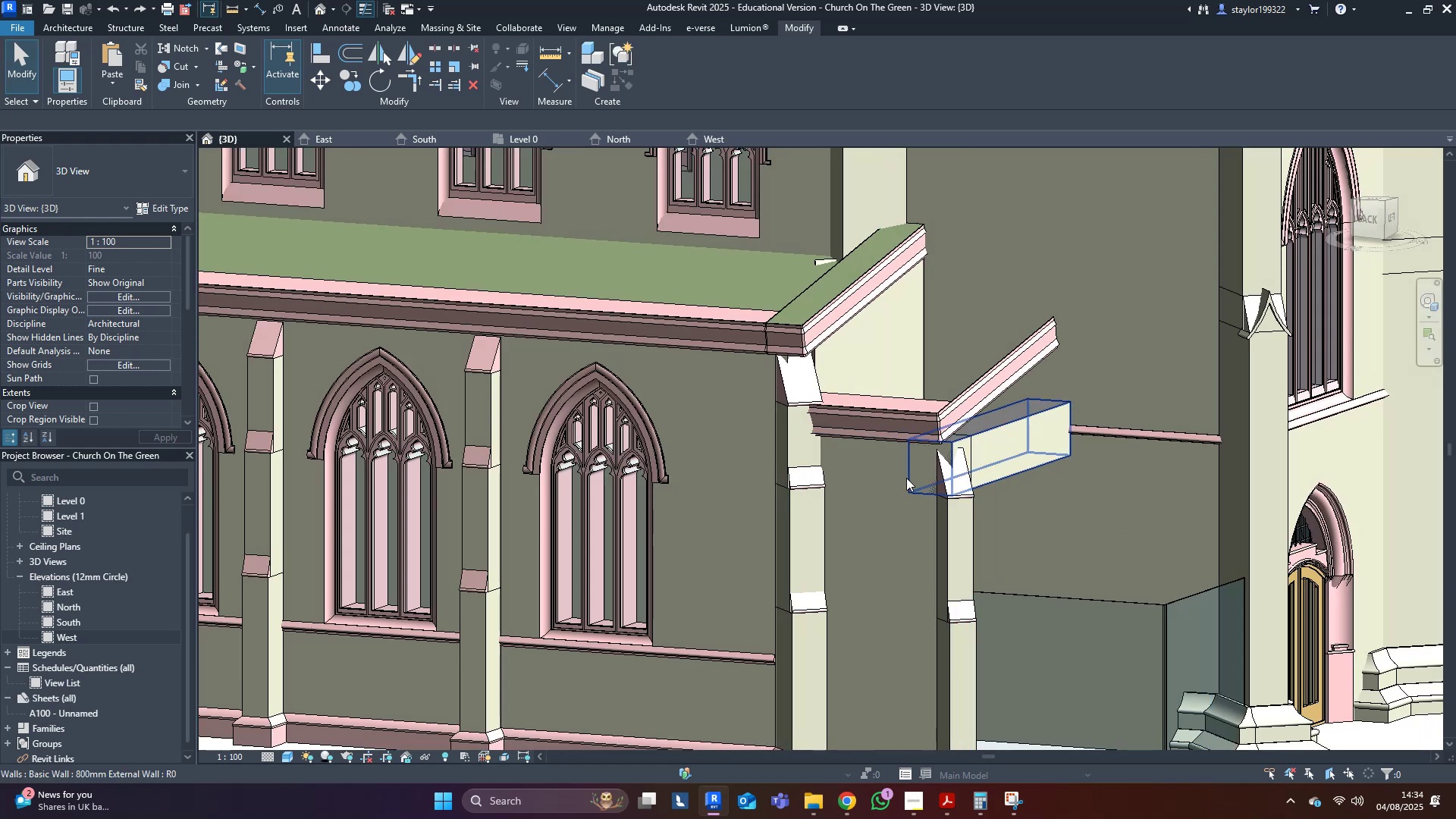 
hold_key(key=ShiftLeft, duration=0.78)
 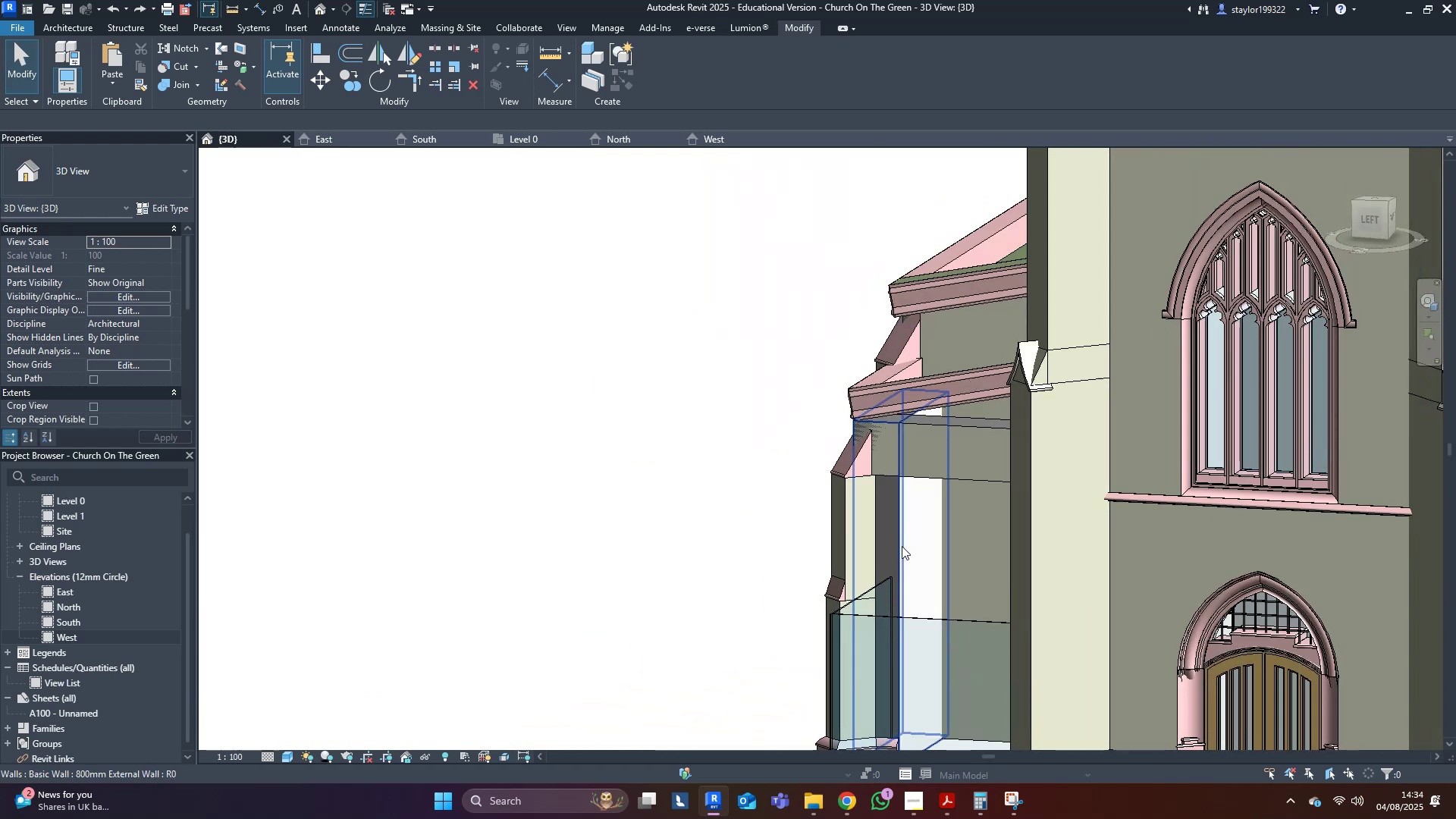 
scroll: coordinate [927, 541], scroll_direction: up, amount: 1.0
 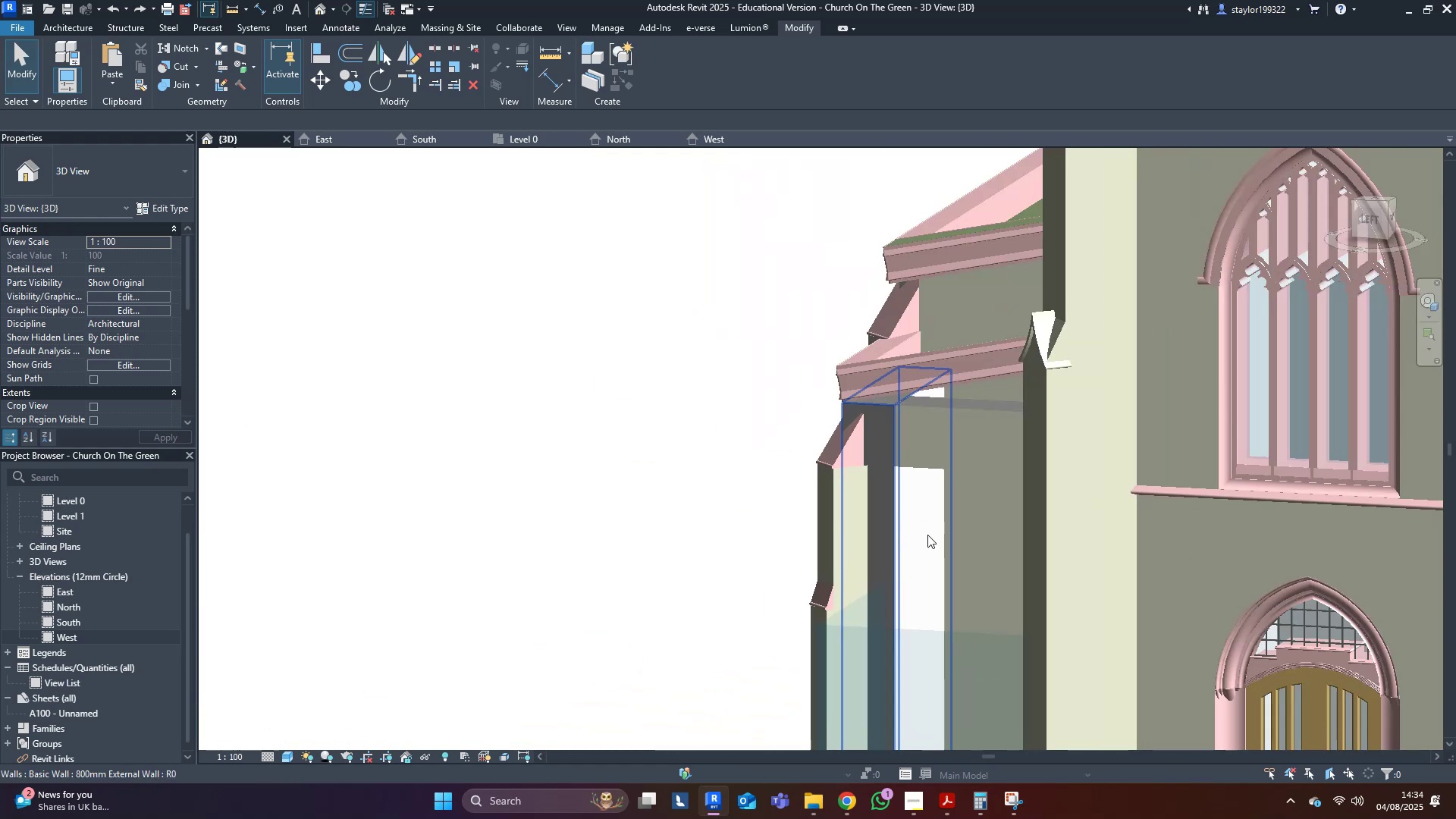 
type(al)
 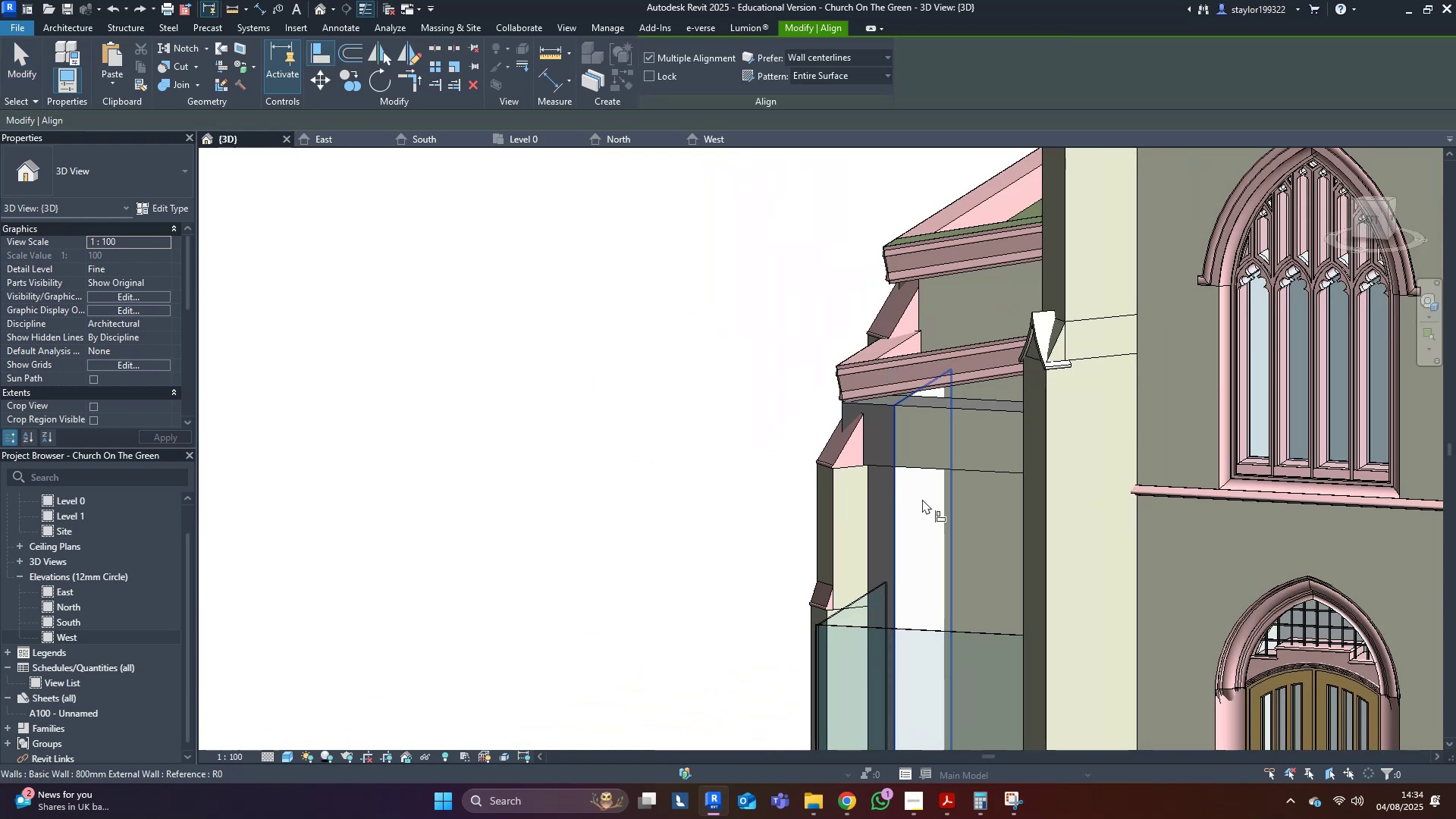 
left_click([922, 499])
 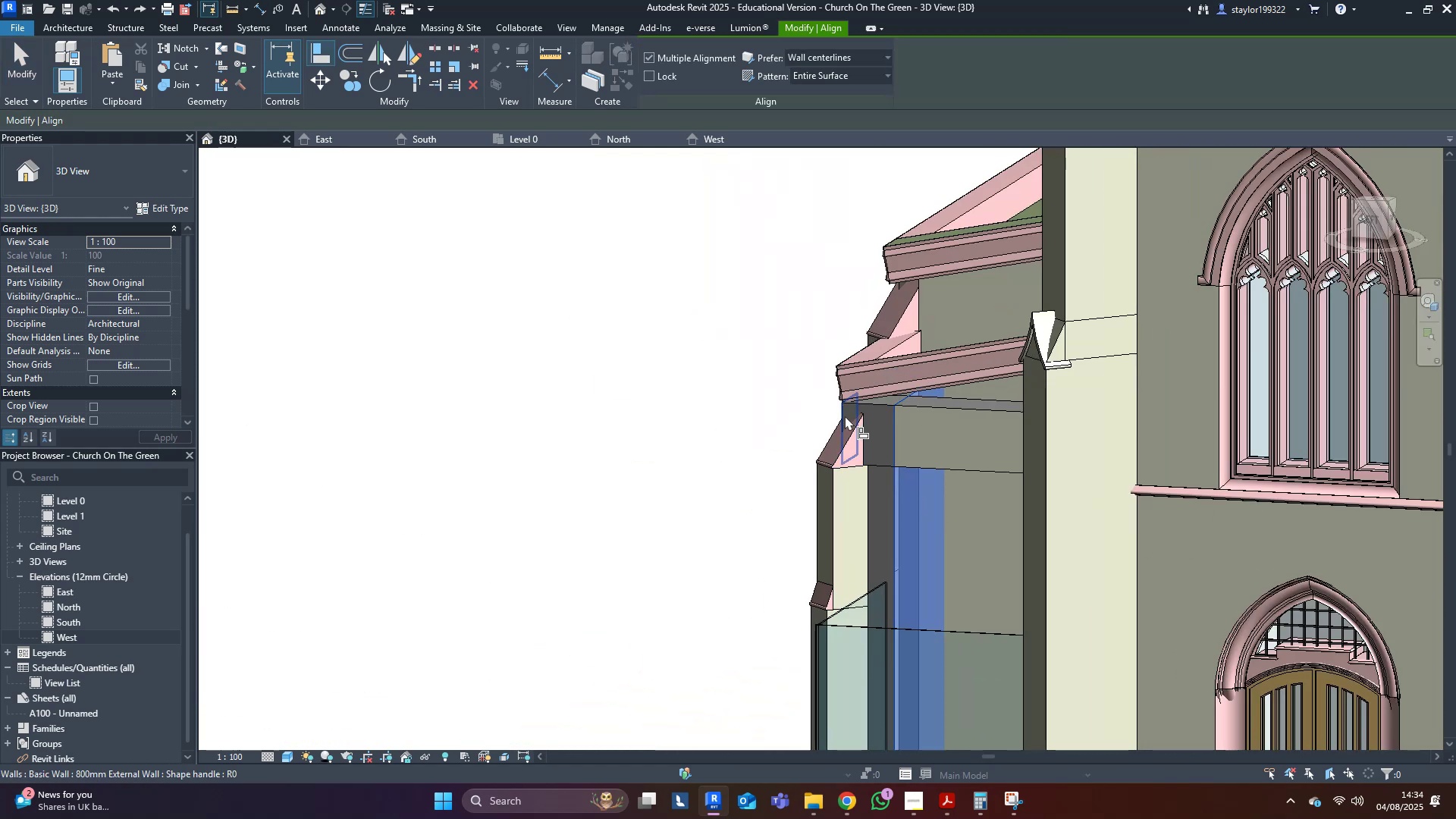 
left_click([845, 416])
 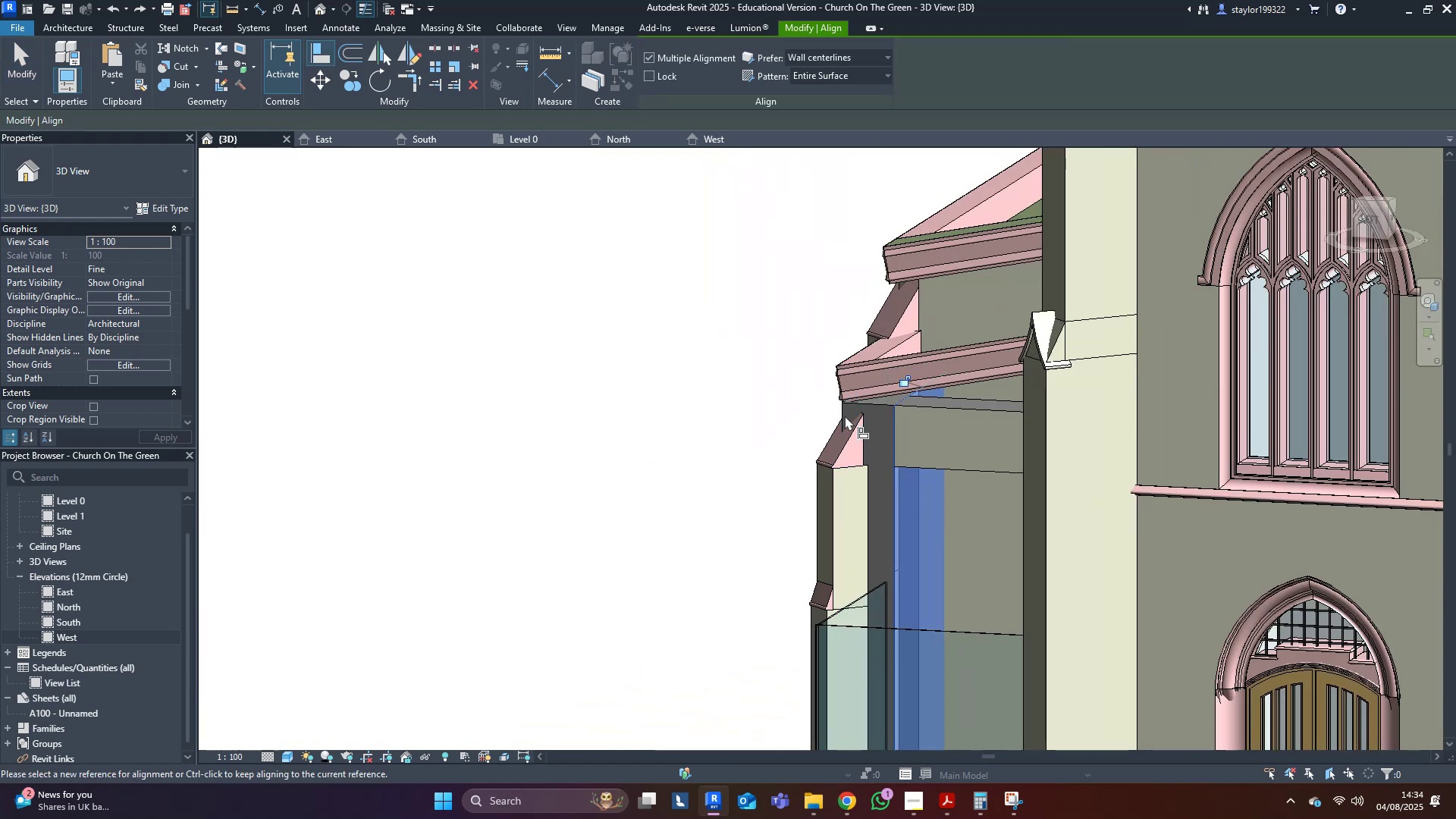 
key(Escape)
 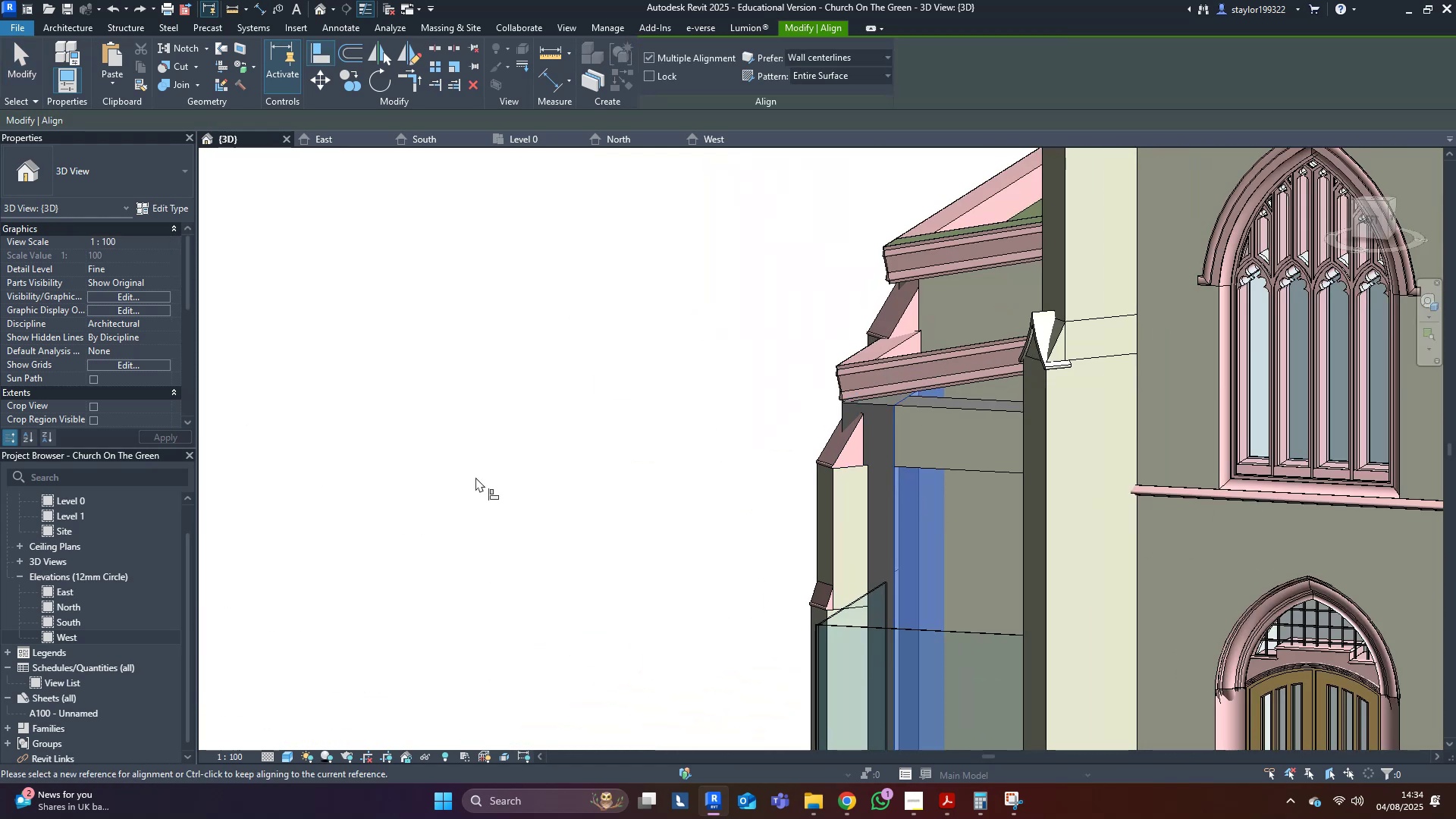 
key(Escape)
 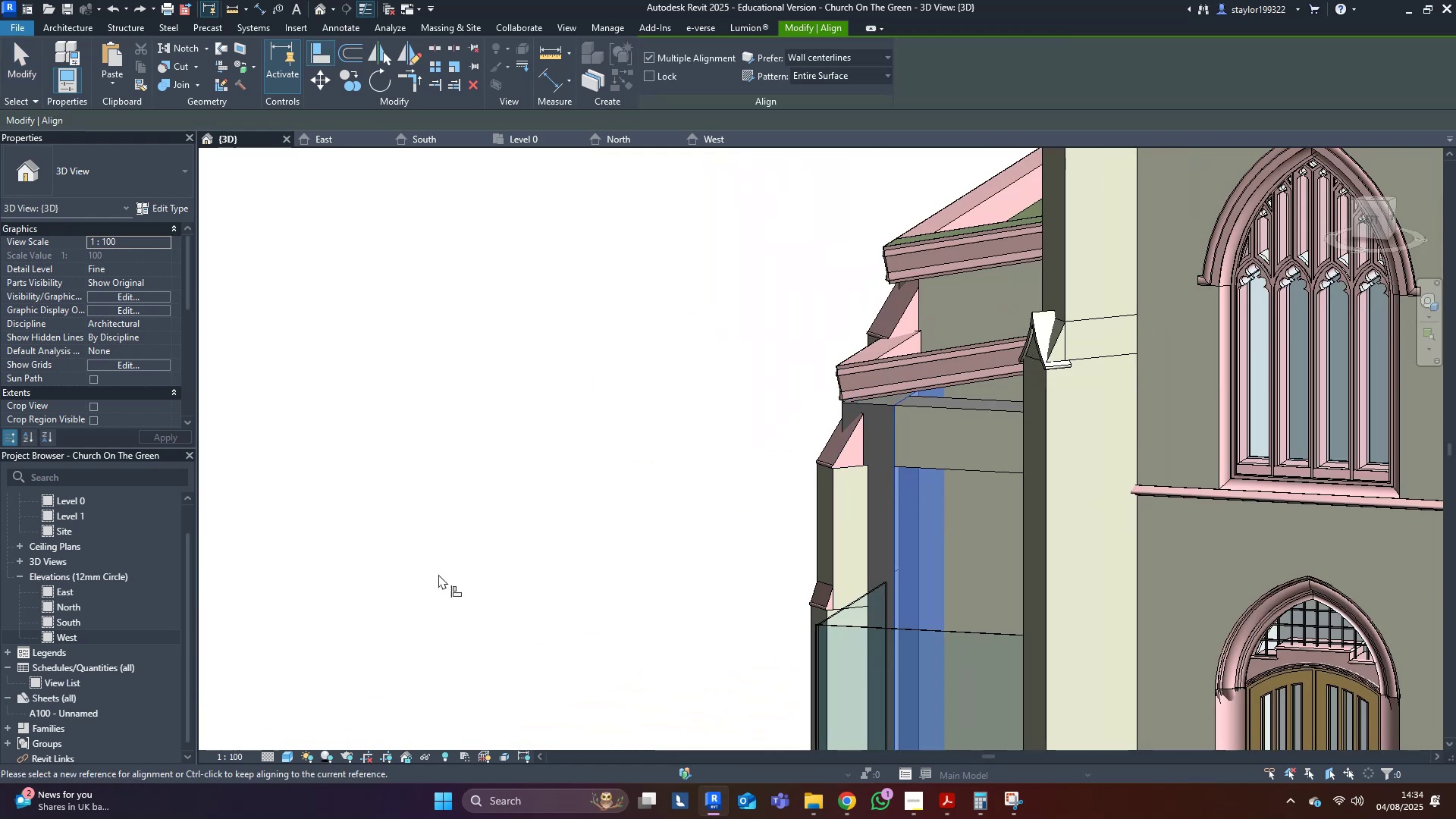 
scroll: coordinate [438, 573], scroll_direction: down, amount: 4.0
 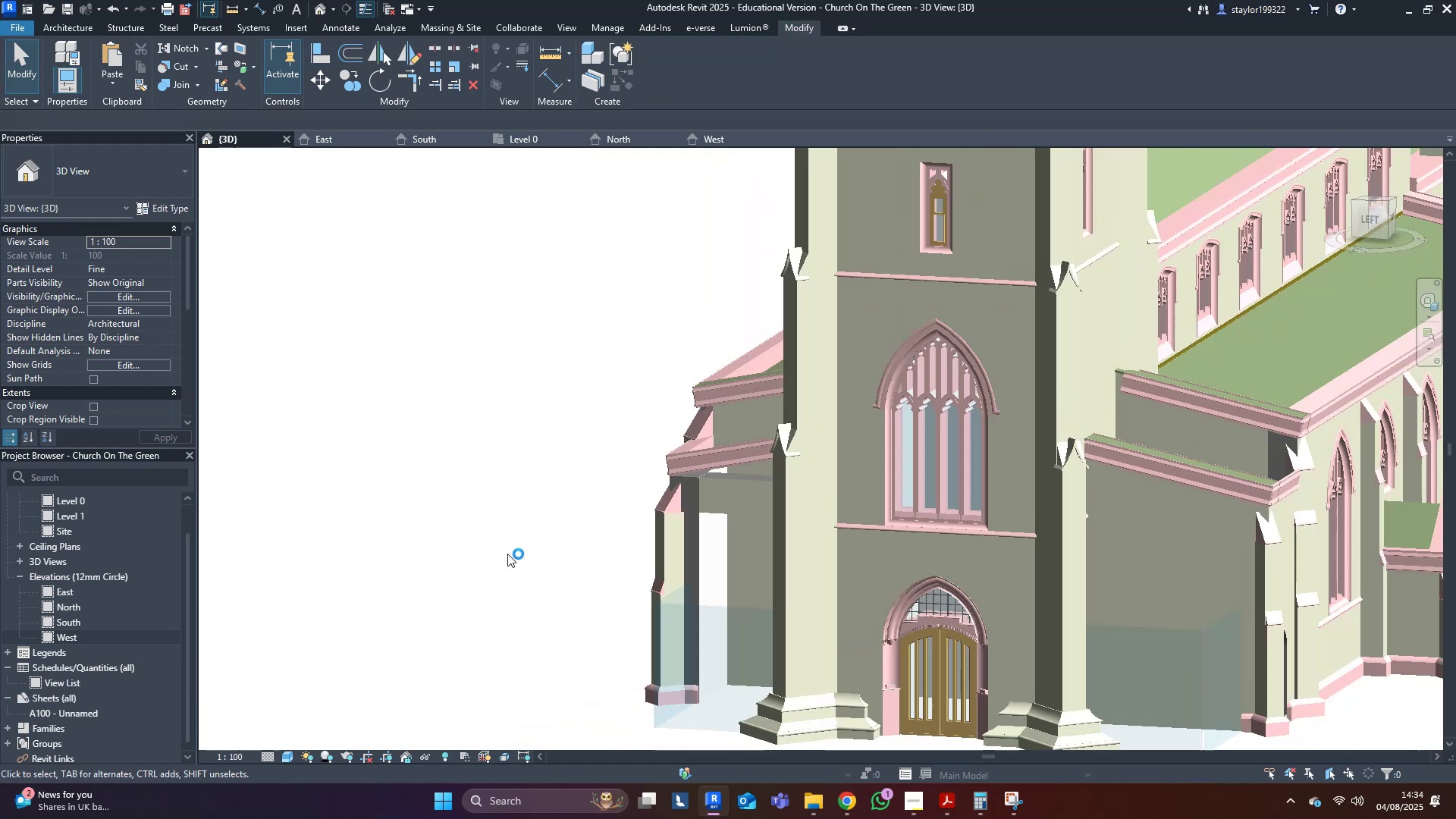 
hold_key(key=ShiftLeft, duration=1.53)
 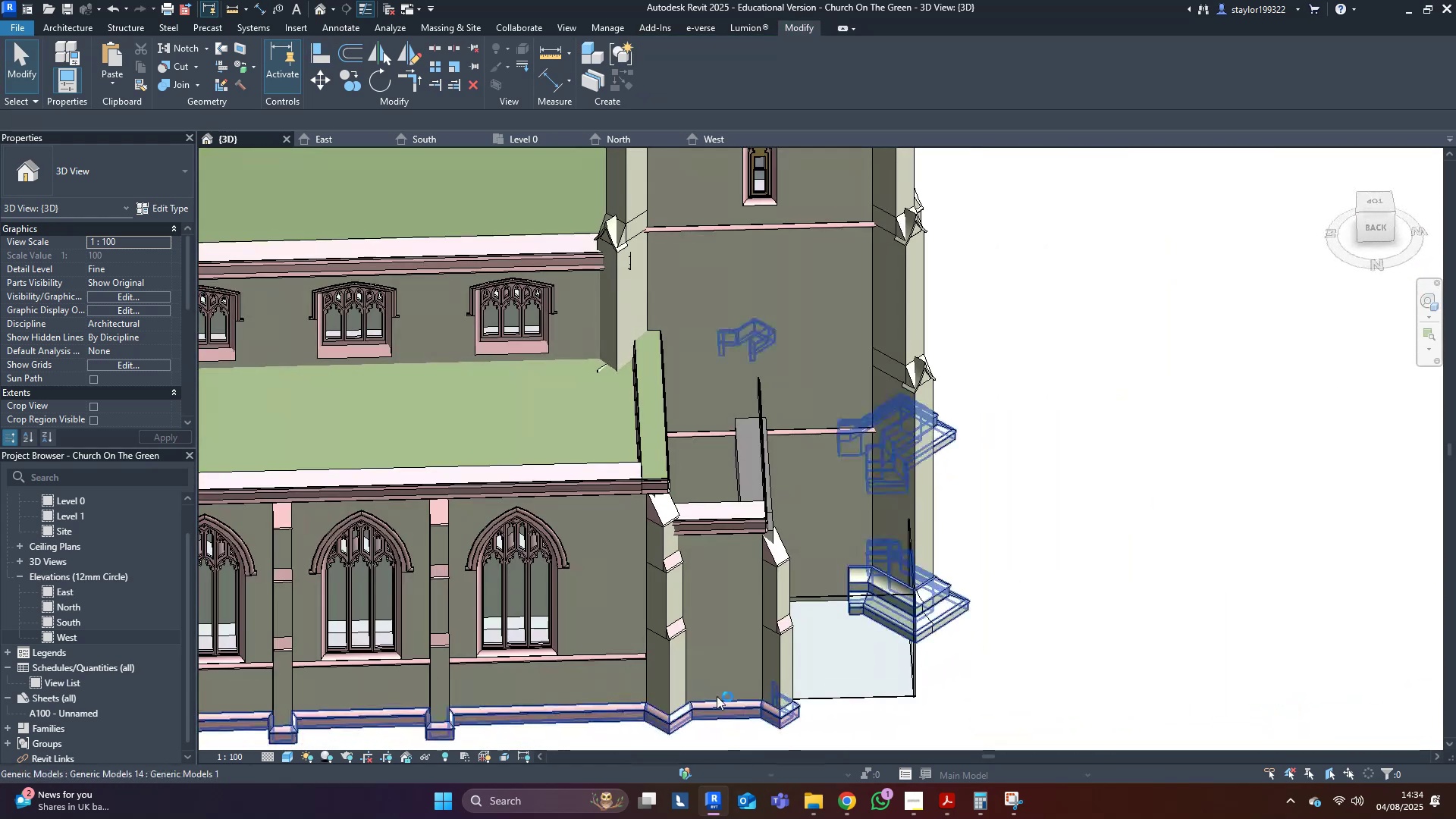 
hold_key(key=ShiftLeft, duration=0.31)
 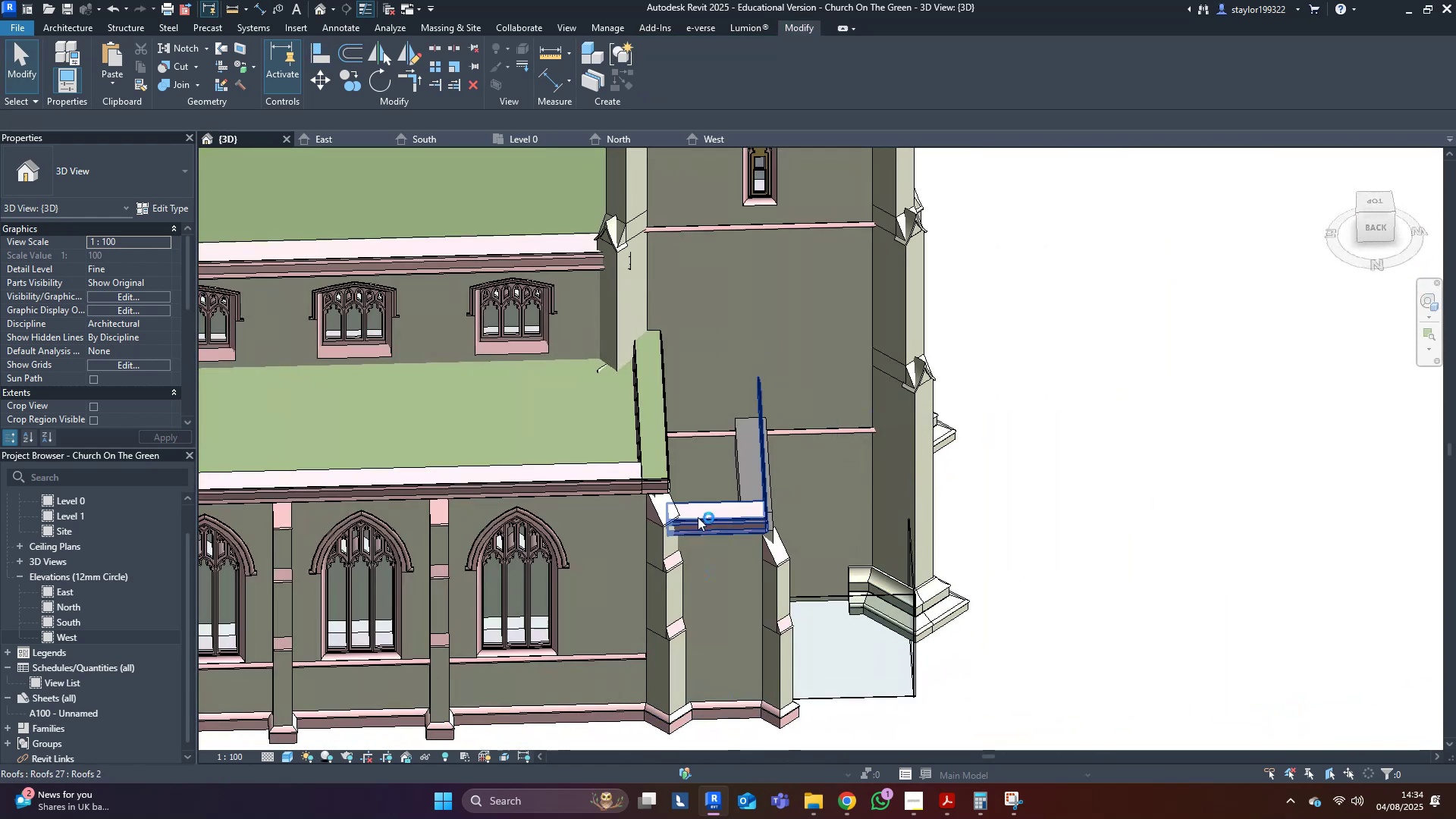 
hold_key(key=ShiftLeft, duration=0.41)
 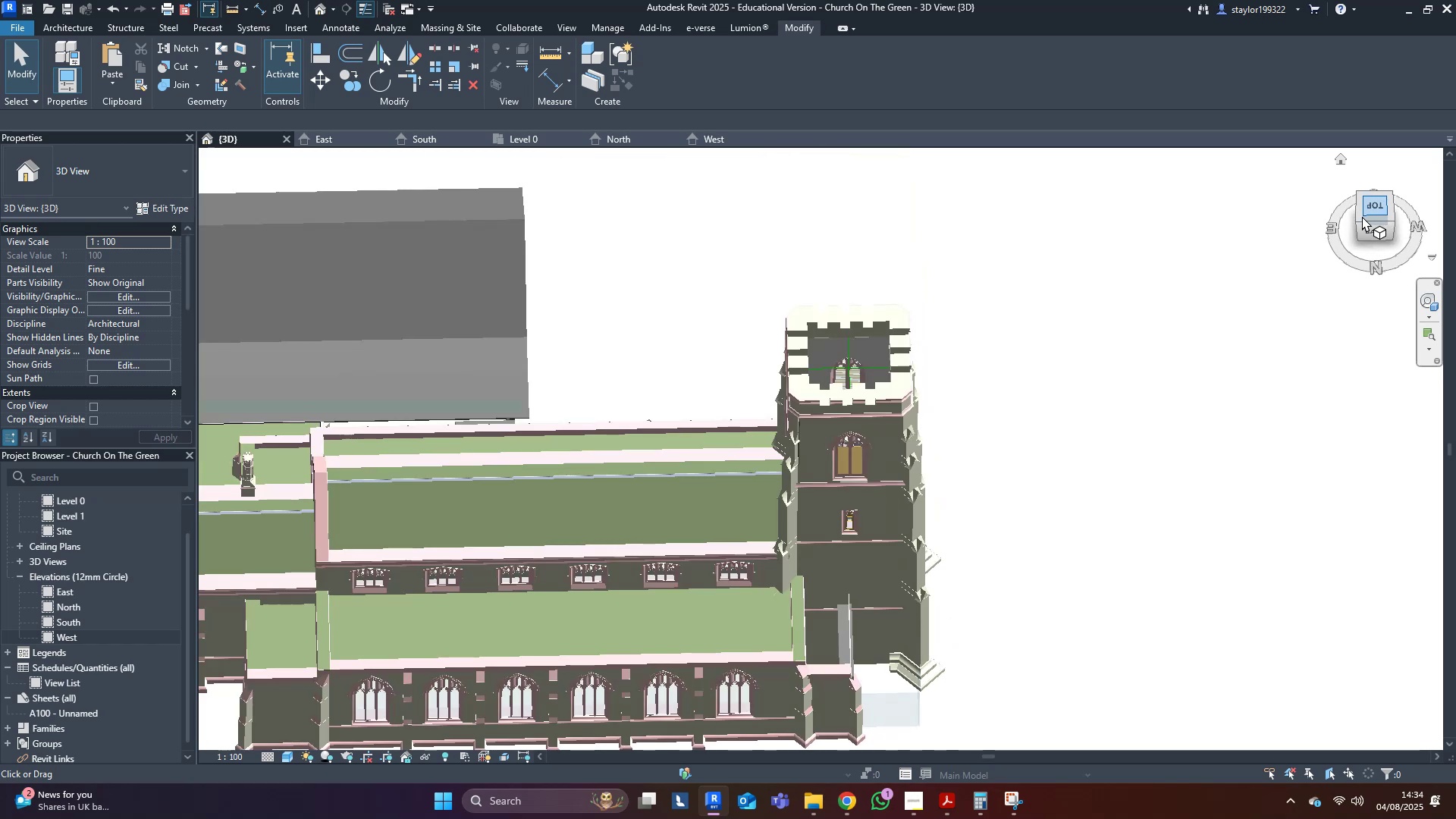 
scroll: coordinate [579, 667], scroll_direction: up, amount: 9.0
 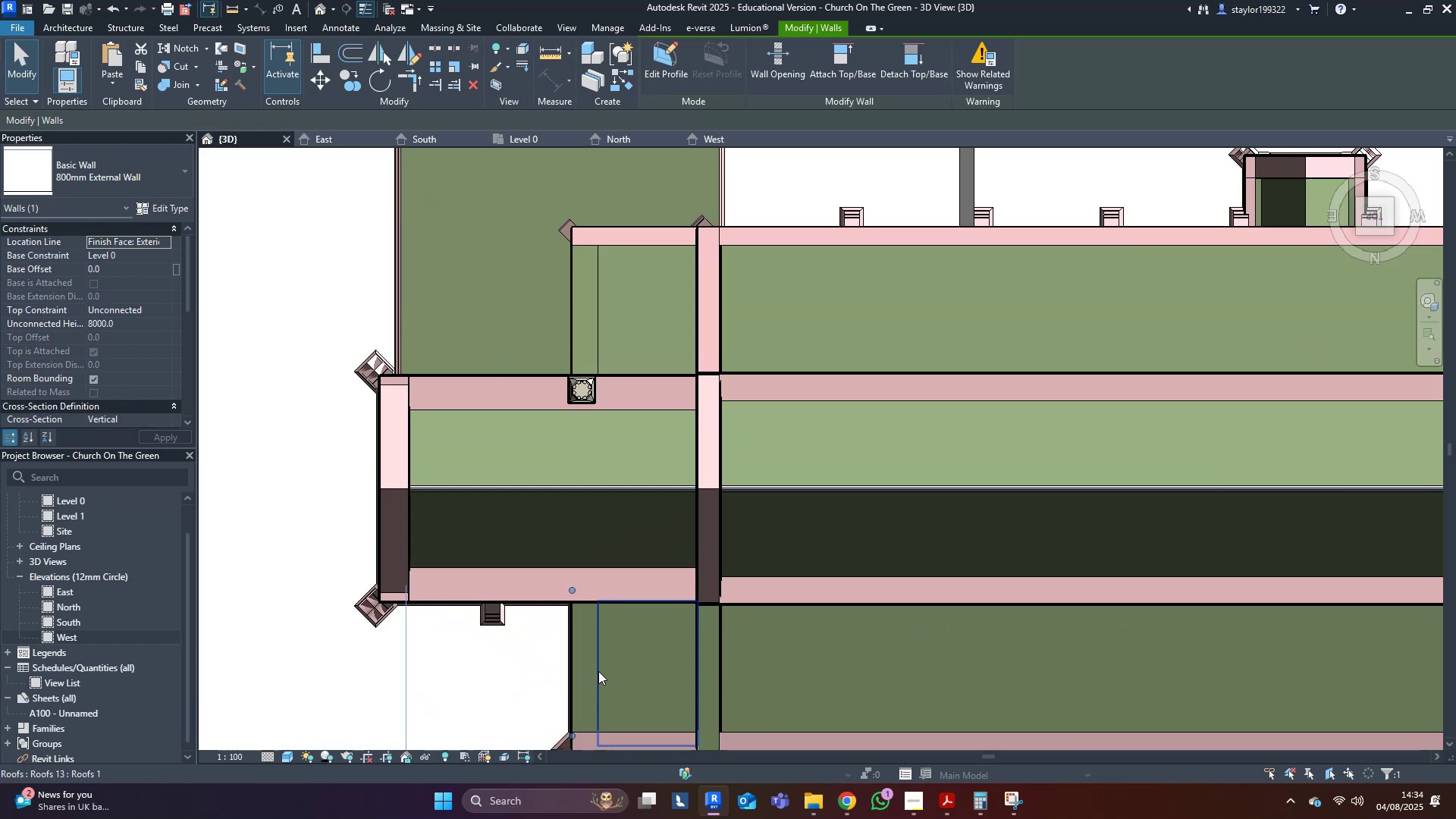 
scroll: coordinate [466, 477], scroll_direction: down, amount: 4.0
 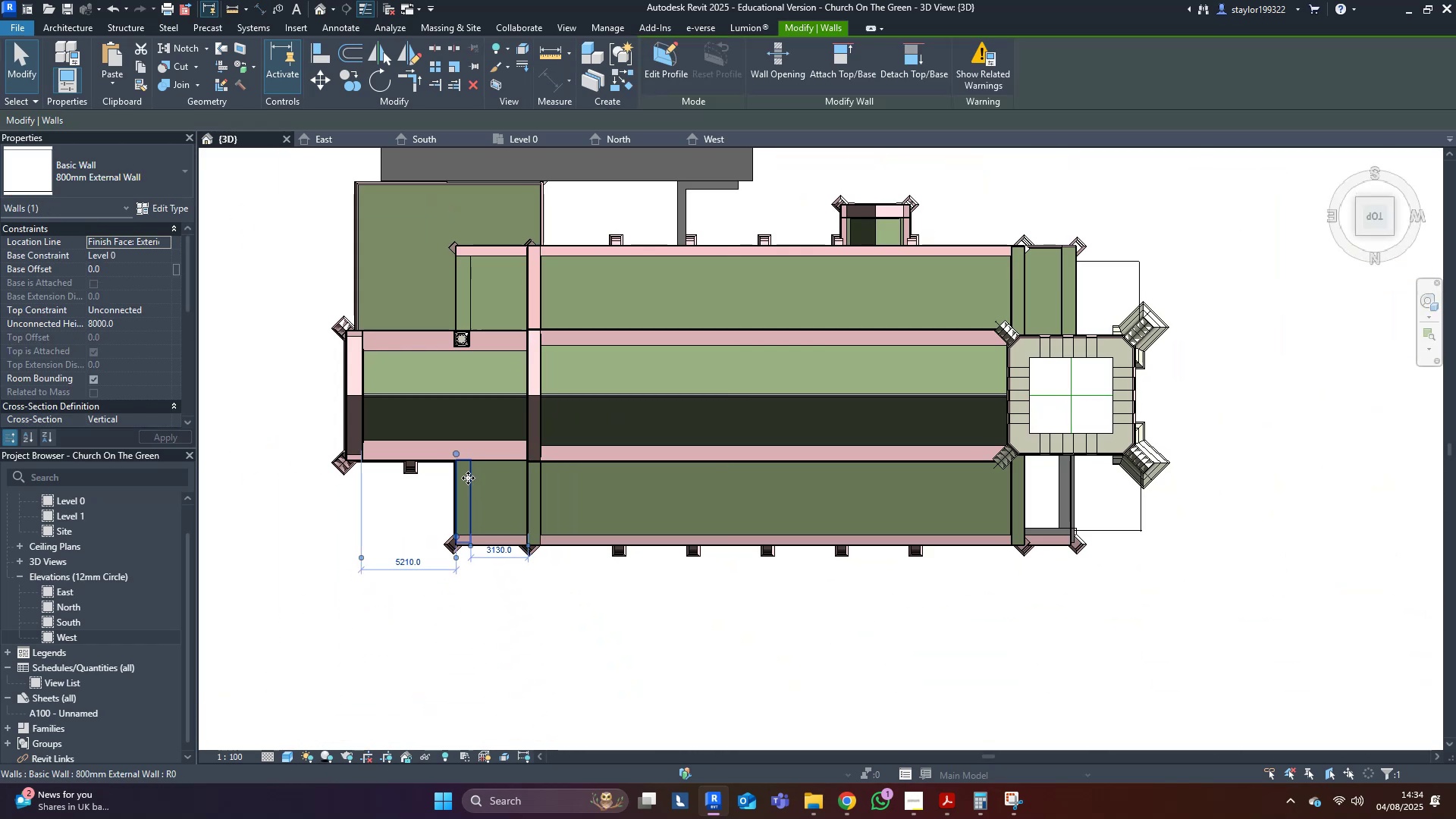 
scroll: coordinate [457, 492], scroll_direction: up, amount: 4.0
 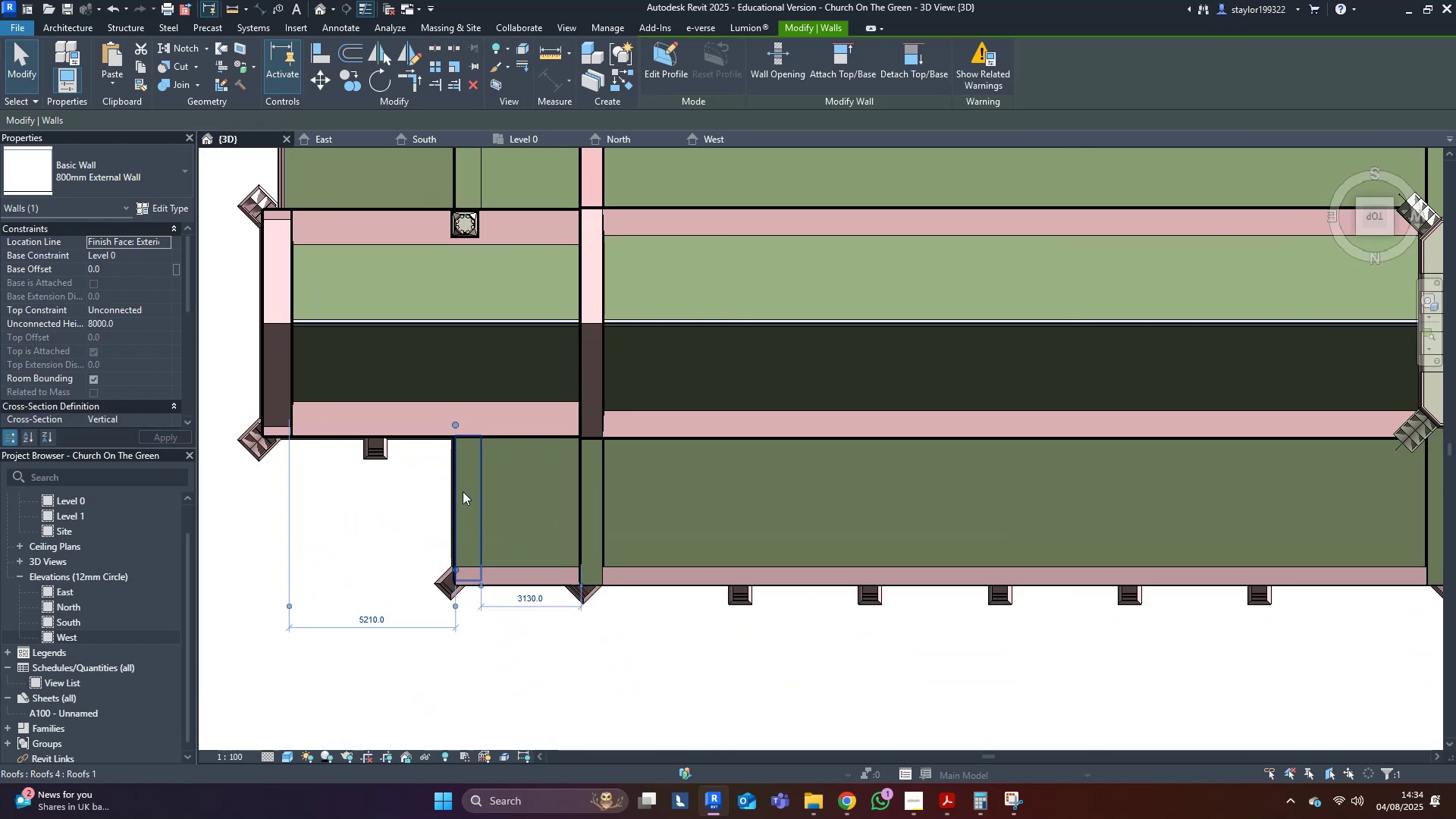 
key(Tab)
 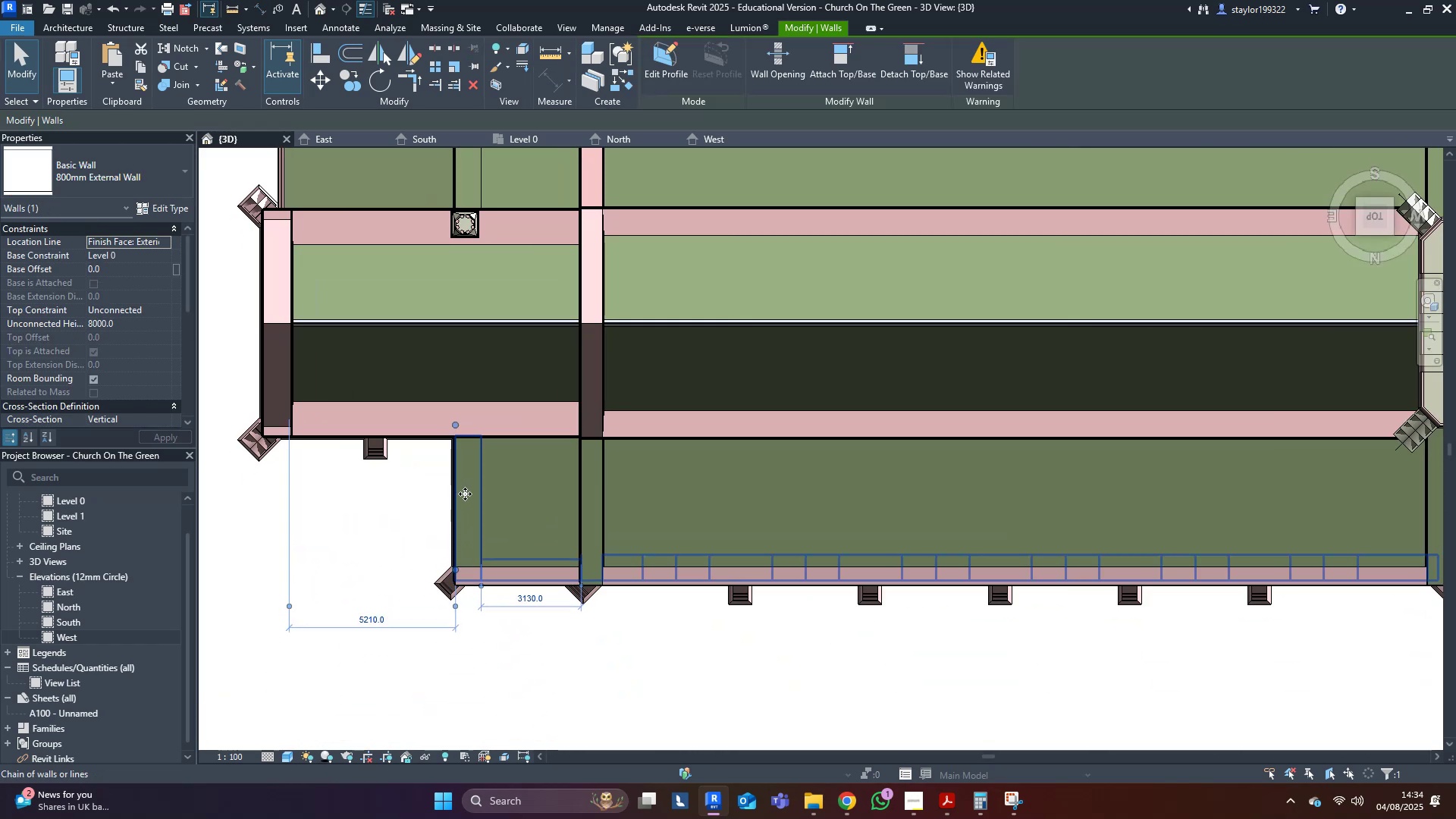 
key(Tab)
 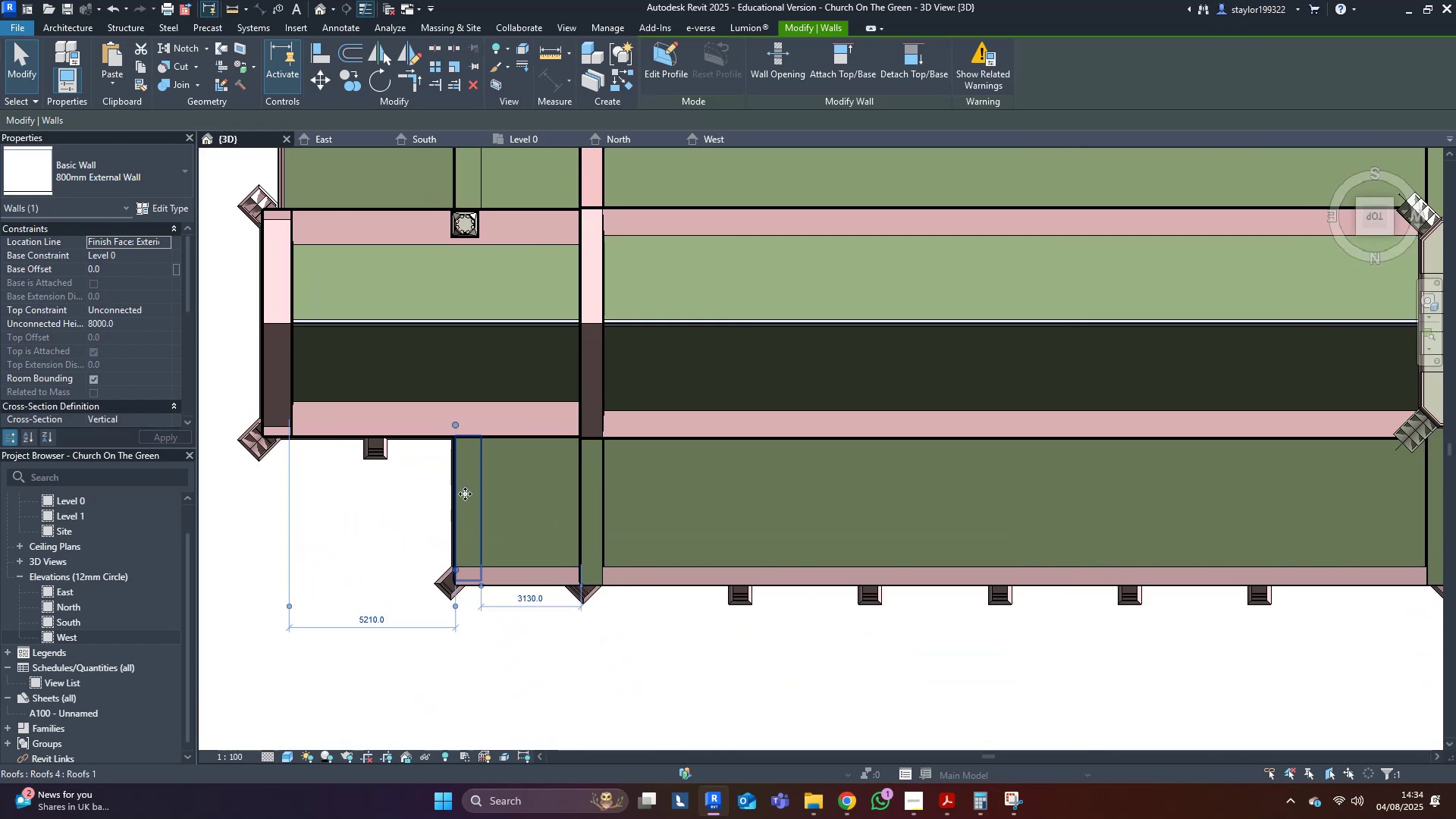 
left_click([465, 494])
 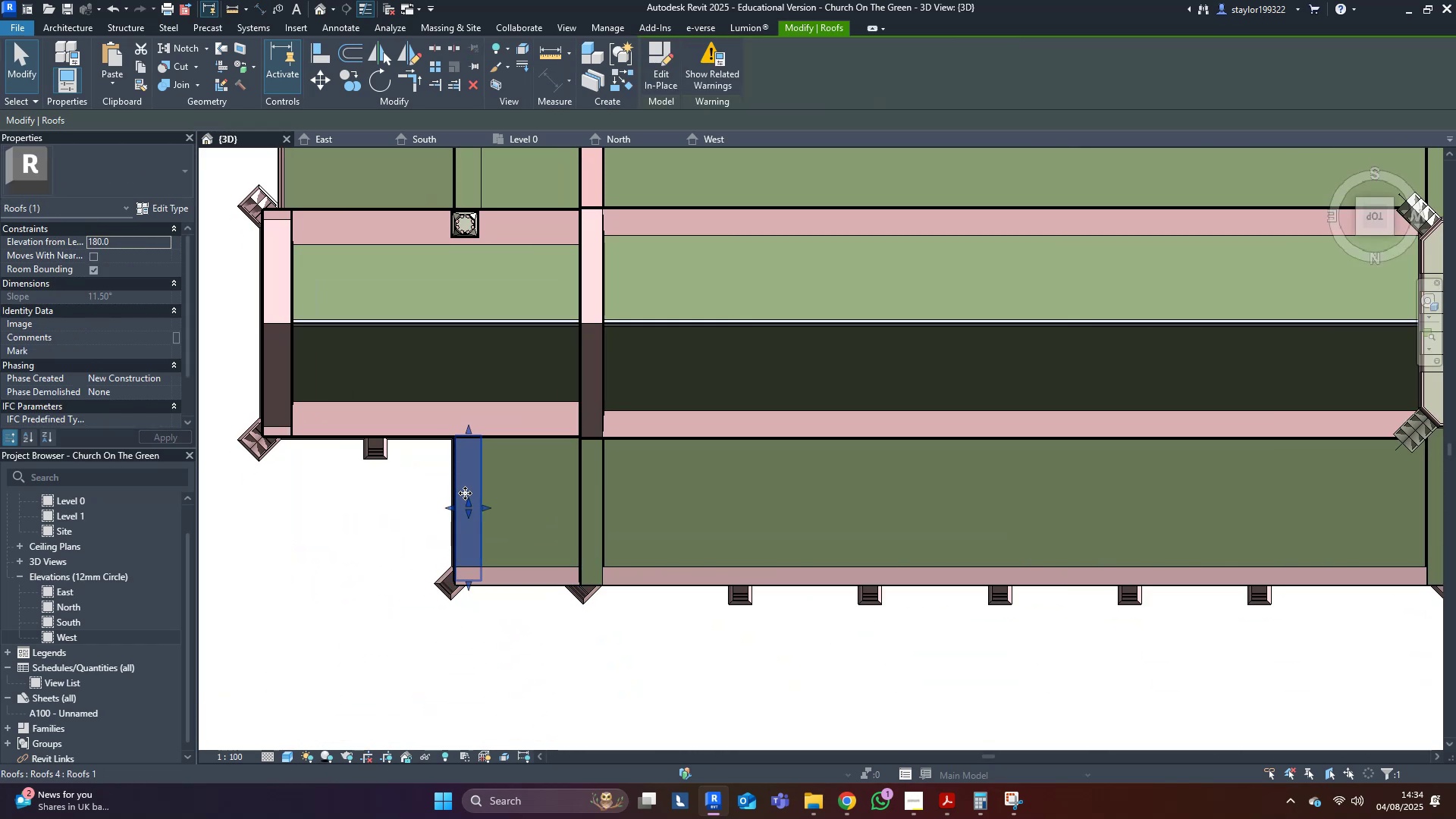 
type(mv)
 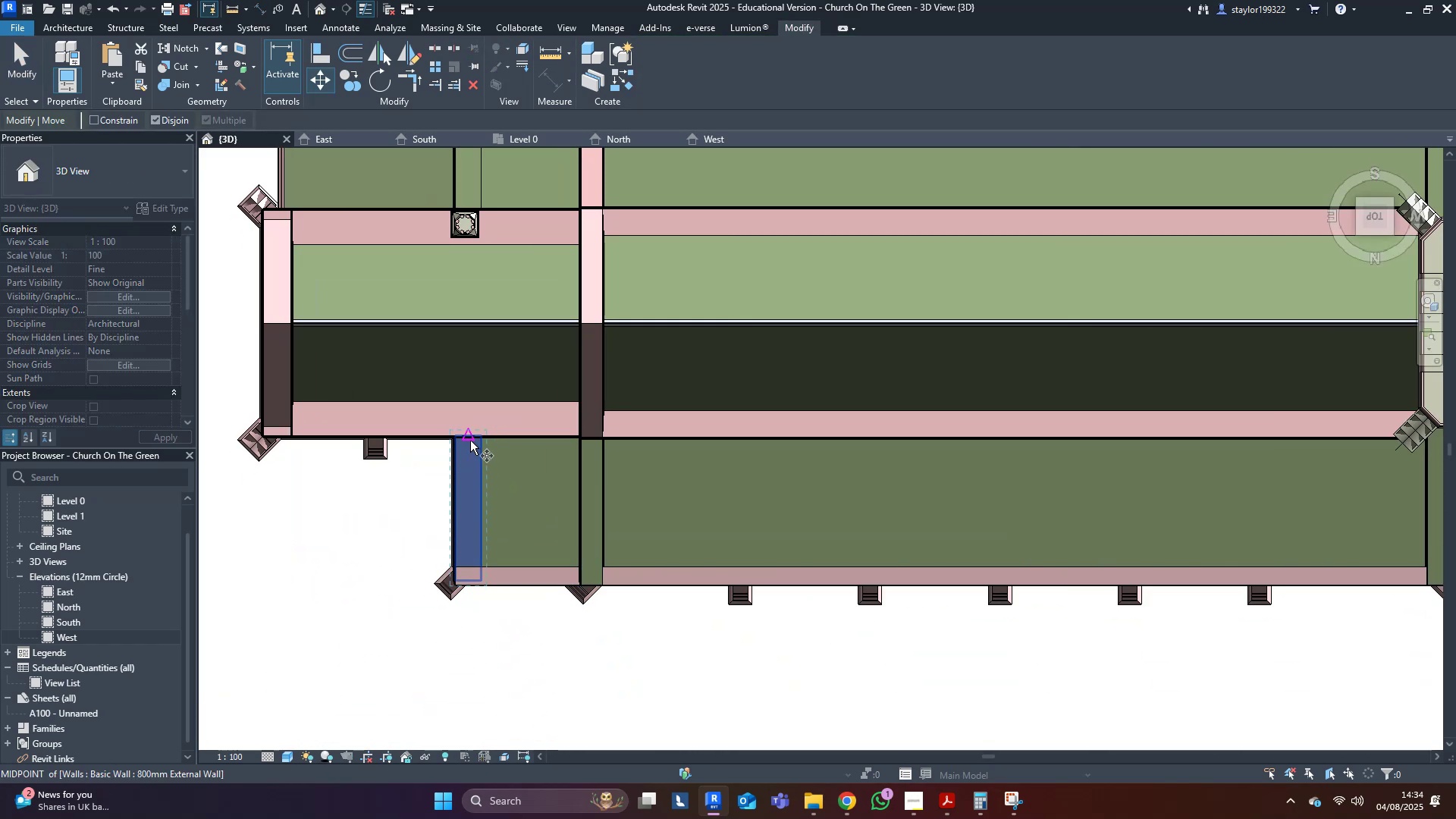 
left_click([469, 440])
 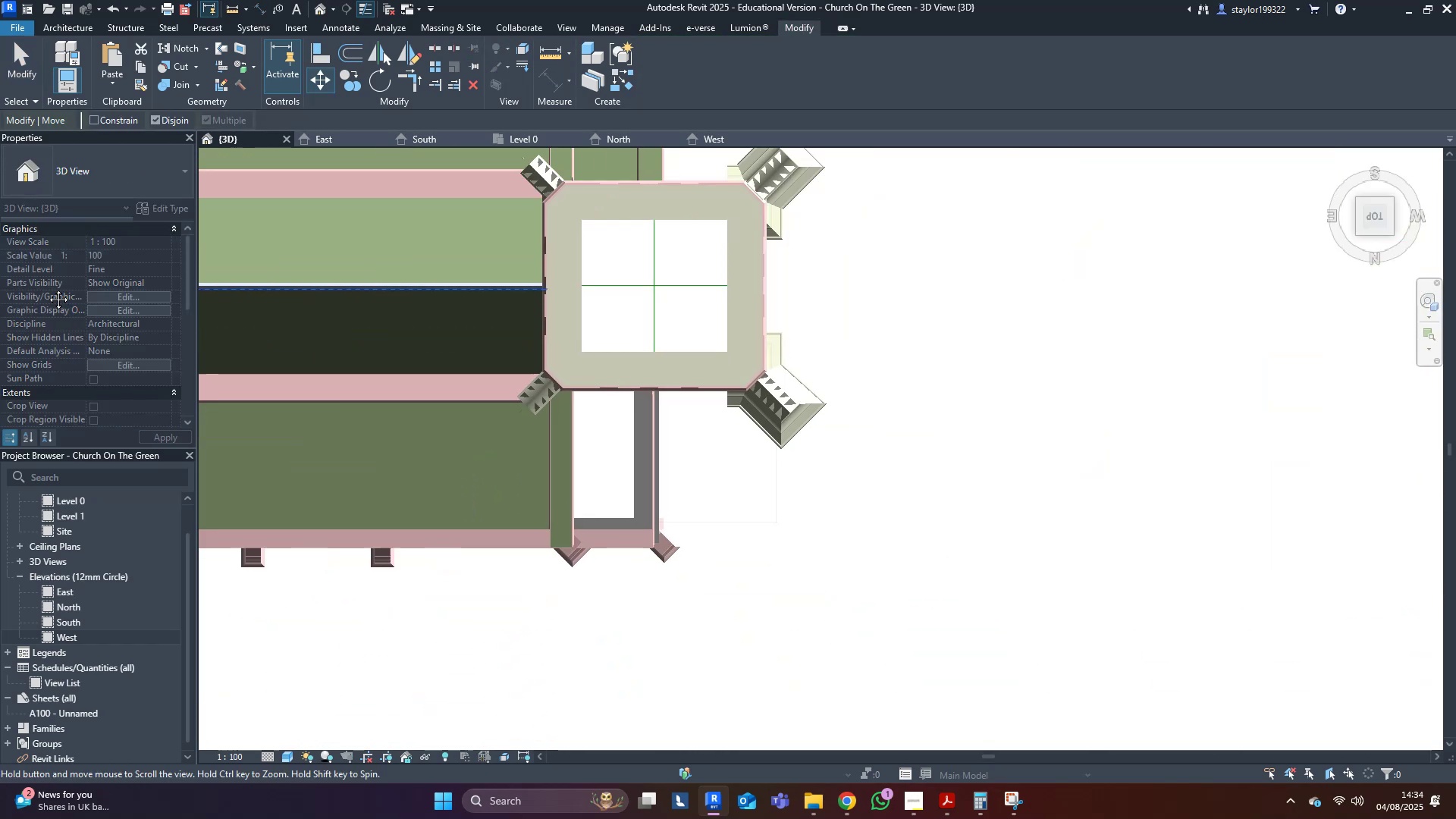 
hold_key(key=ControlLeft, duration=1.4)
hold_key(key=ShiftLeft, duration=1.3)
left_click([649, 390])
 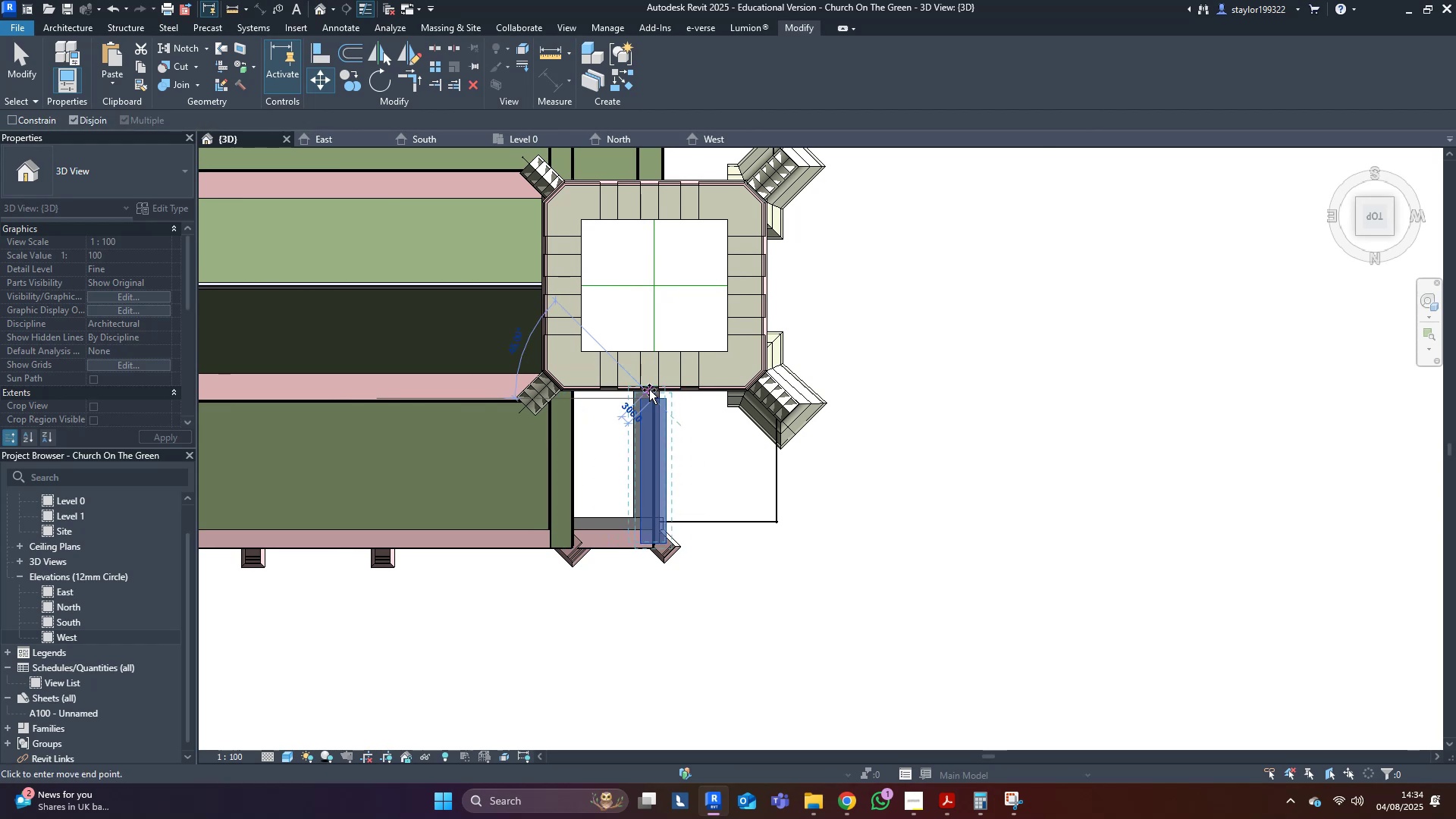 
key(Escape)
type(mv)
 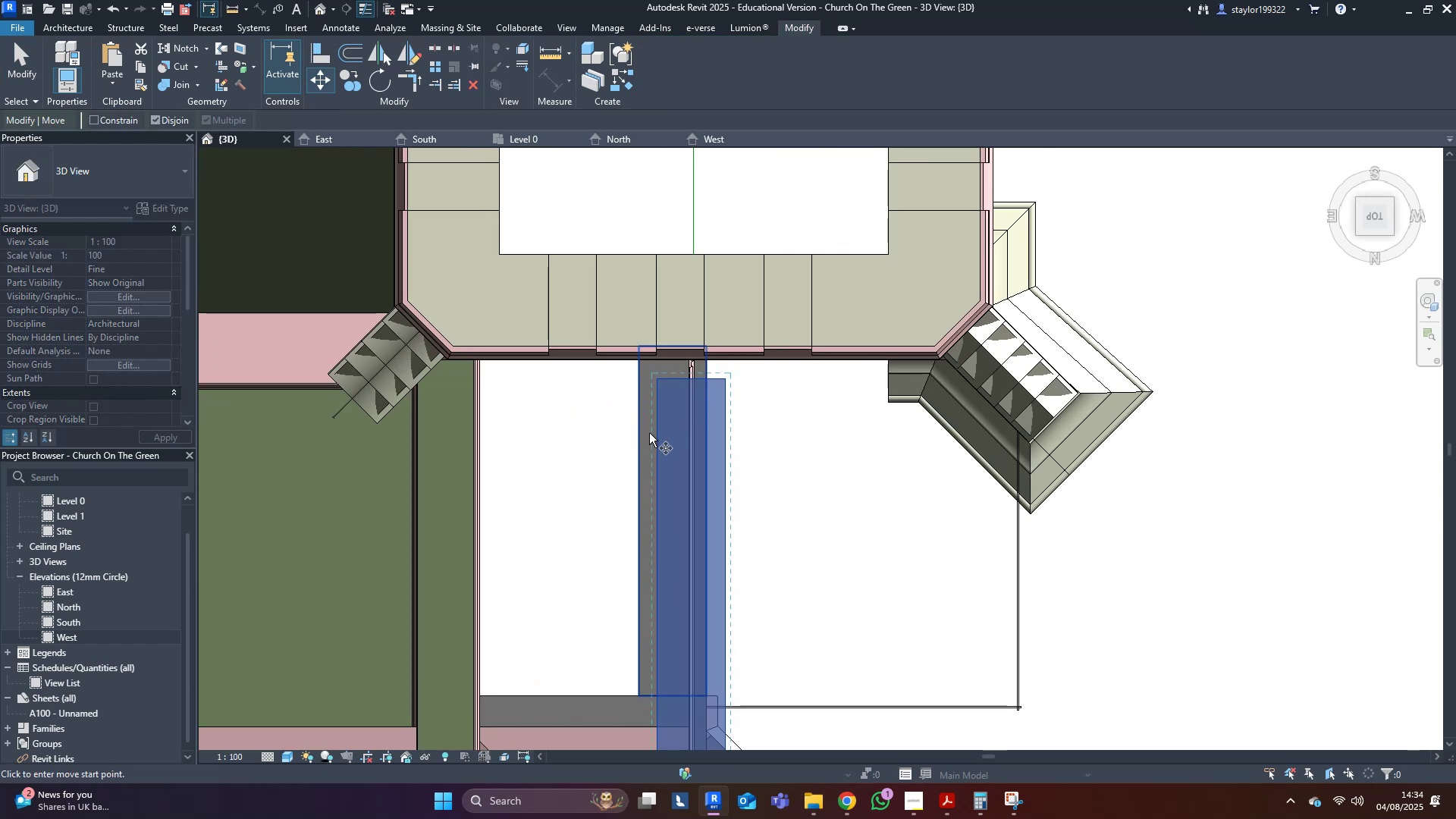 
scroll: coordinate [629, 410], scroll_direction: up, amount: 7.0
 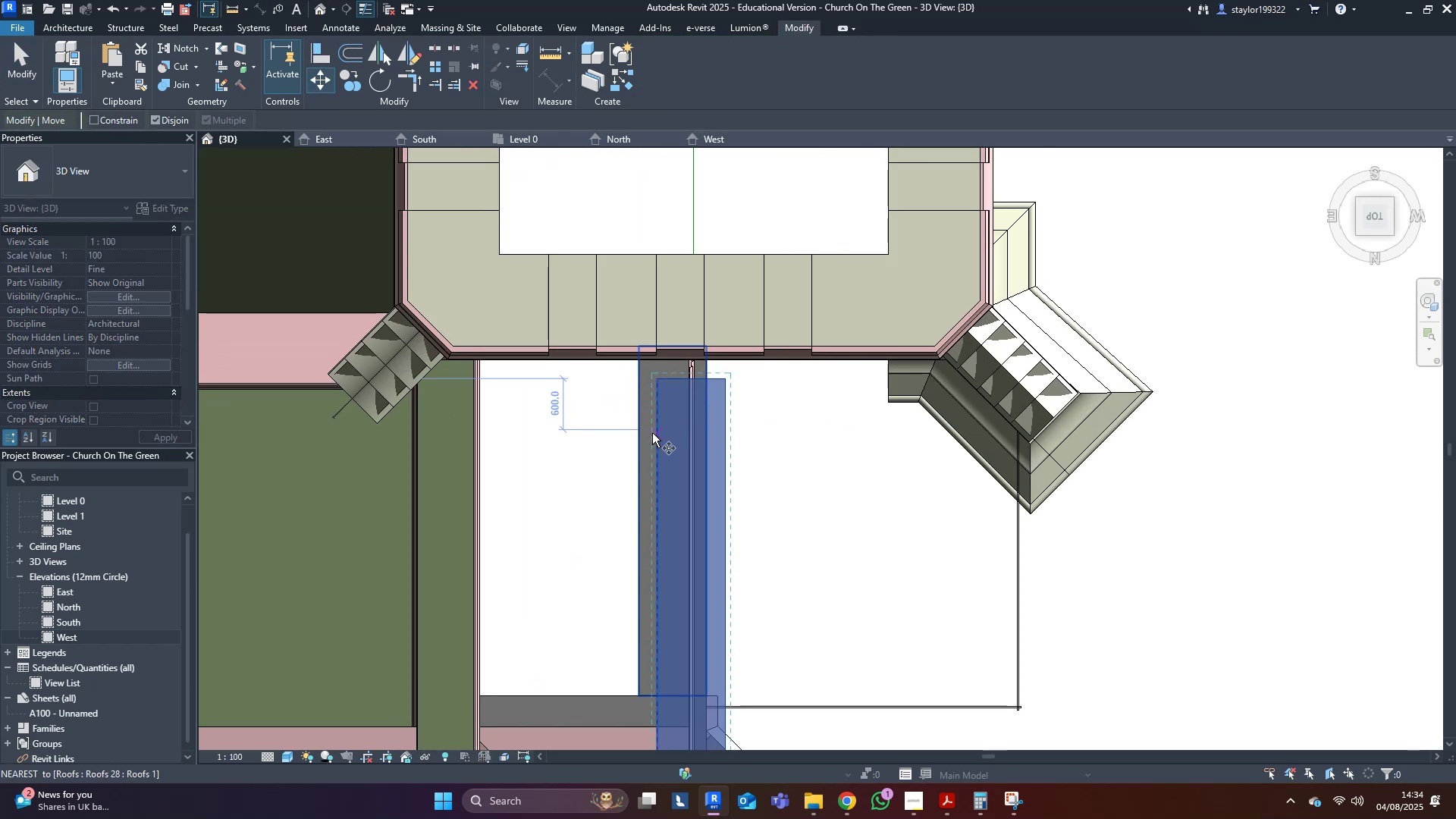 
left_click([655, 433])
 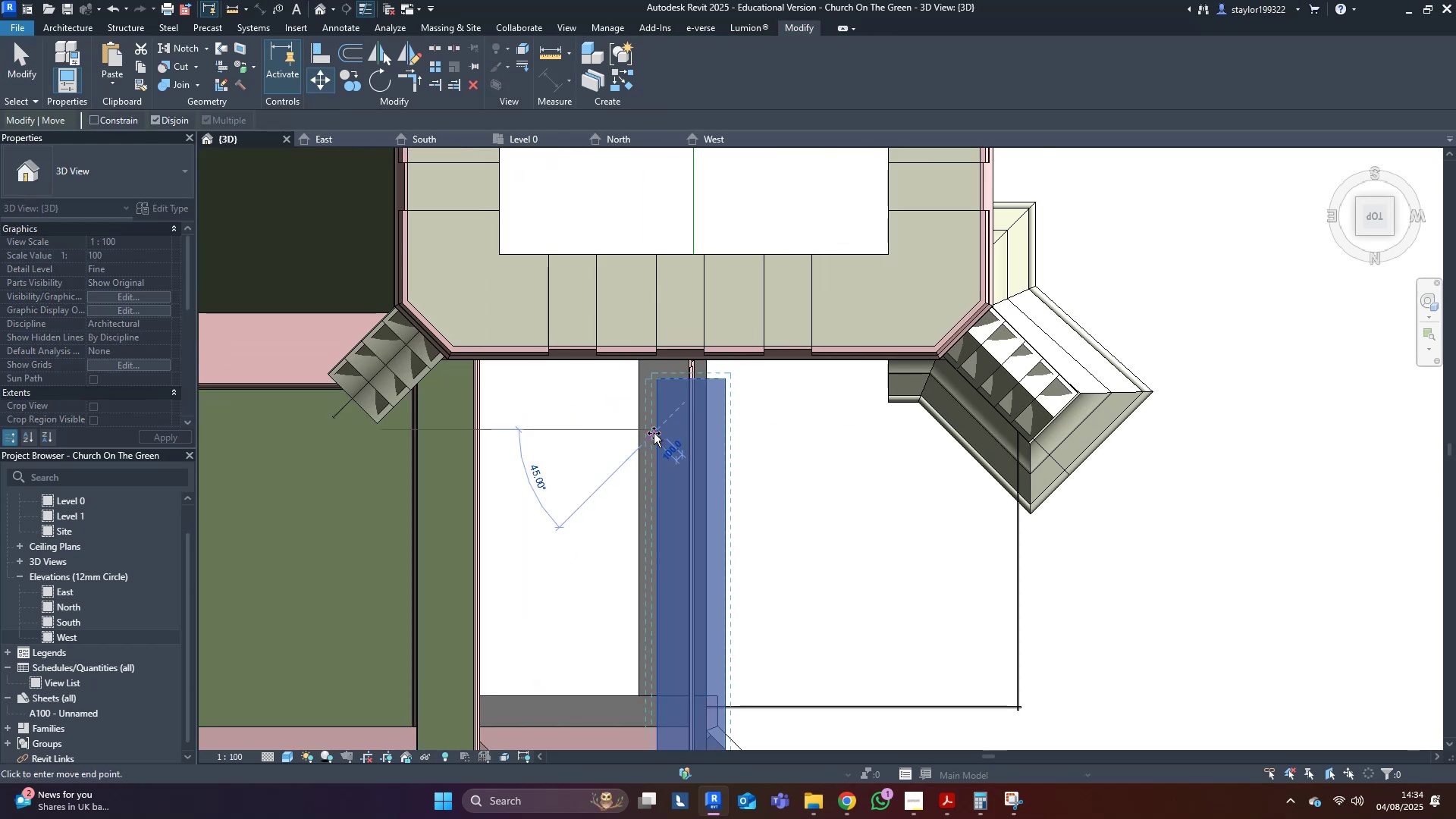 
hold_key(key=ShiftLeft, duration=0.78)
left_click([639, 434])
 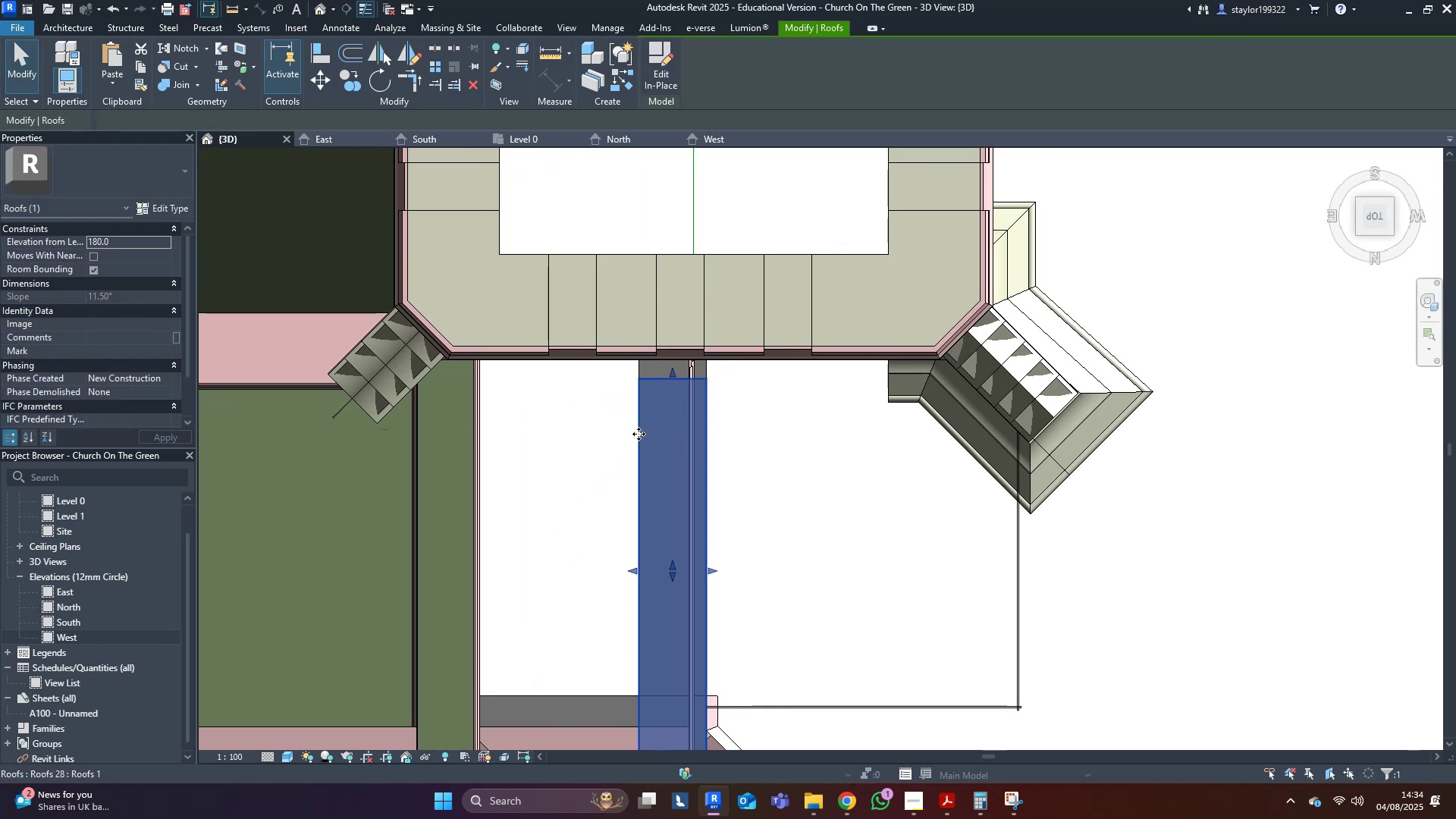 
scroll: coordinate [639, 433], scroll_direction: down, amount: 4.0
 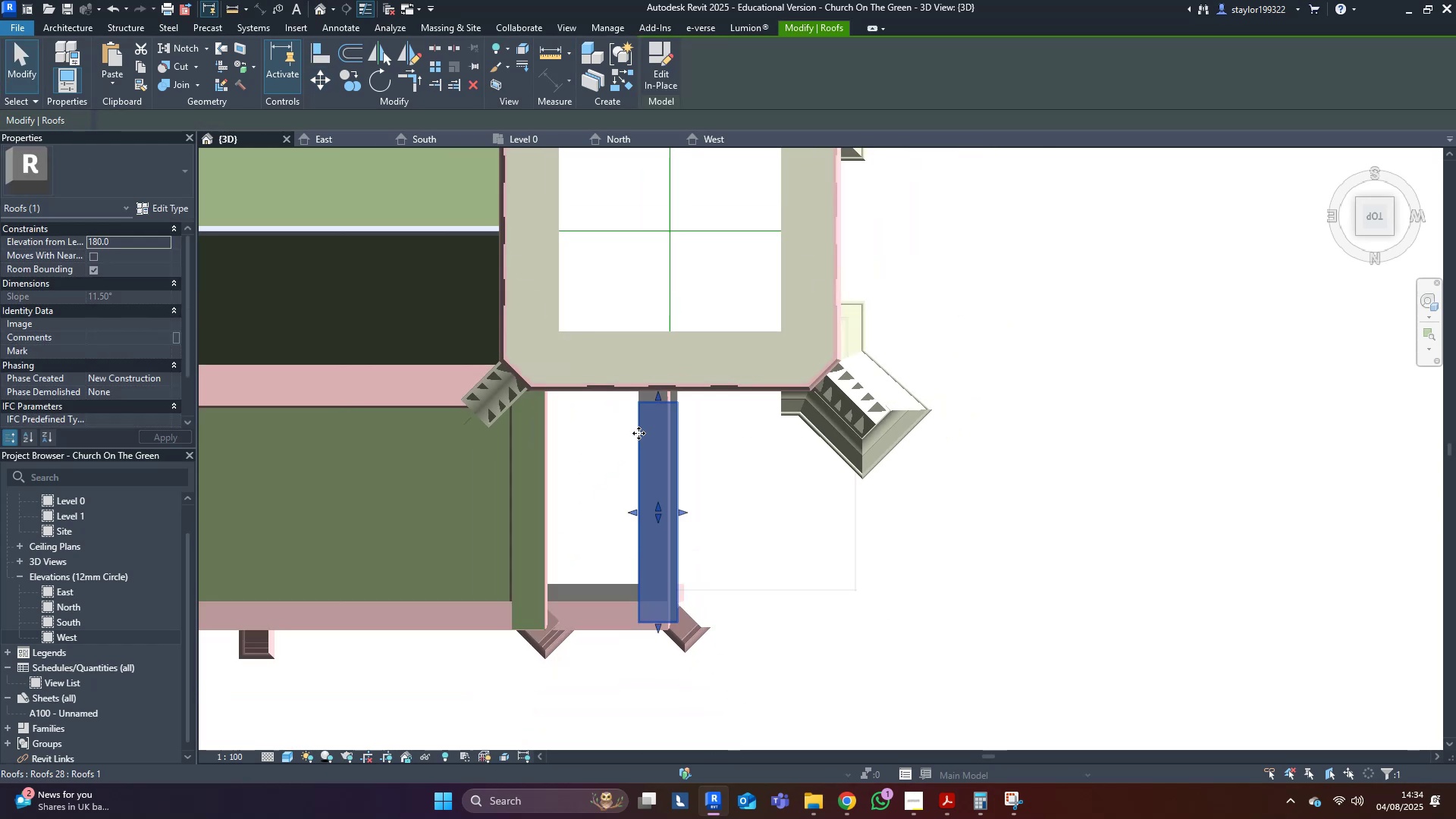 
hold_key(key=ShiftLeft, duration=0.4)
 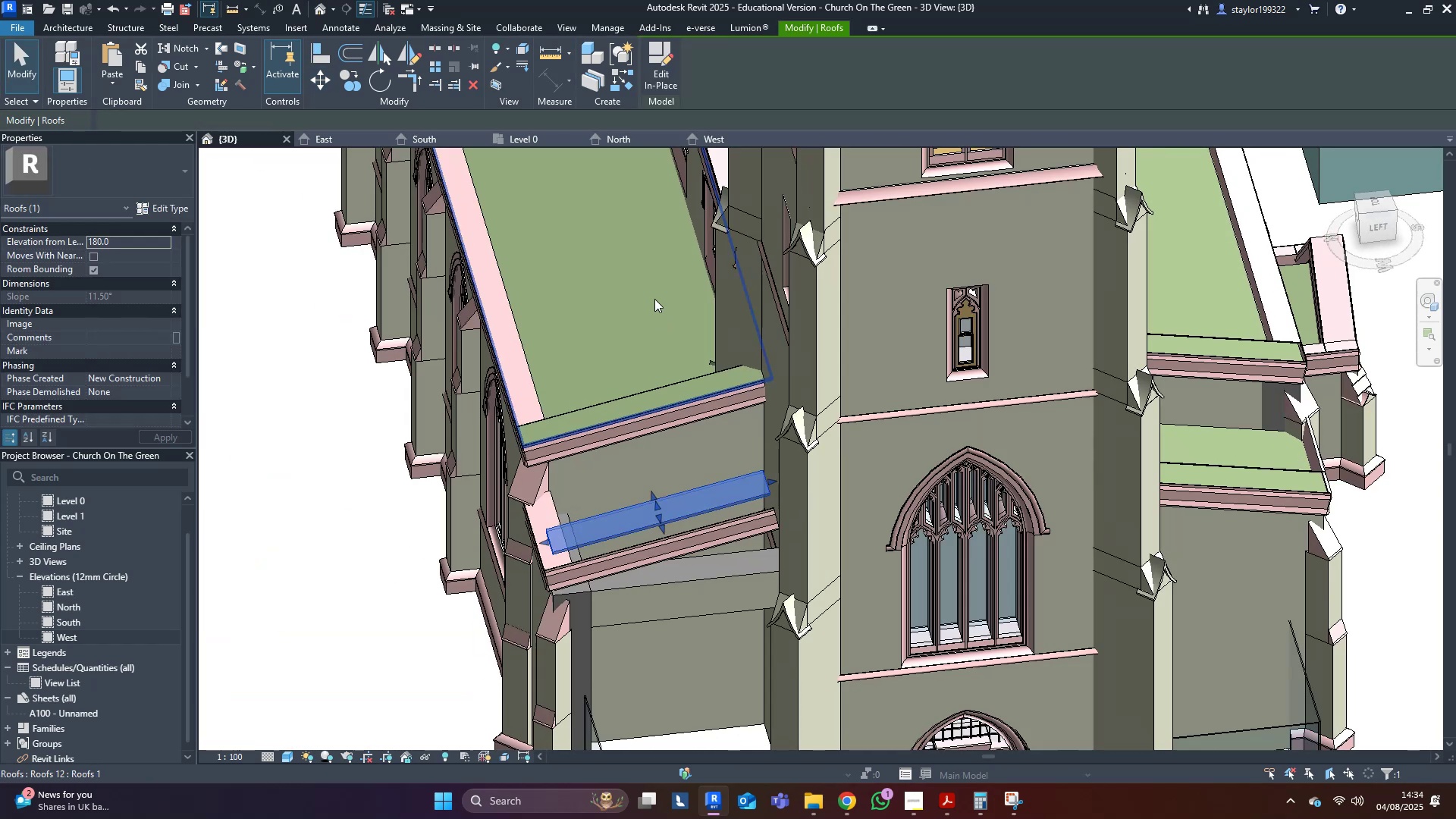 
hold_key(key=ShiftLeft, duration=0.77)
 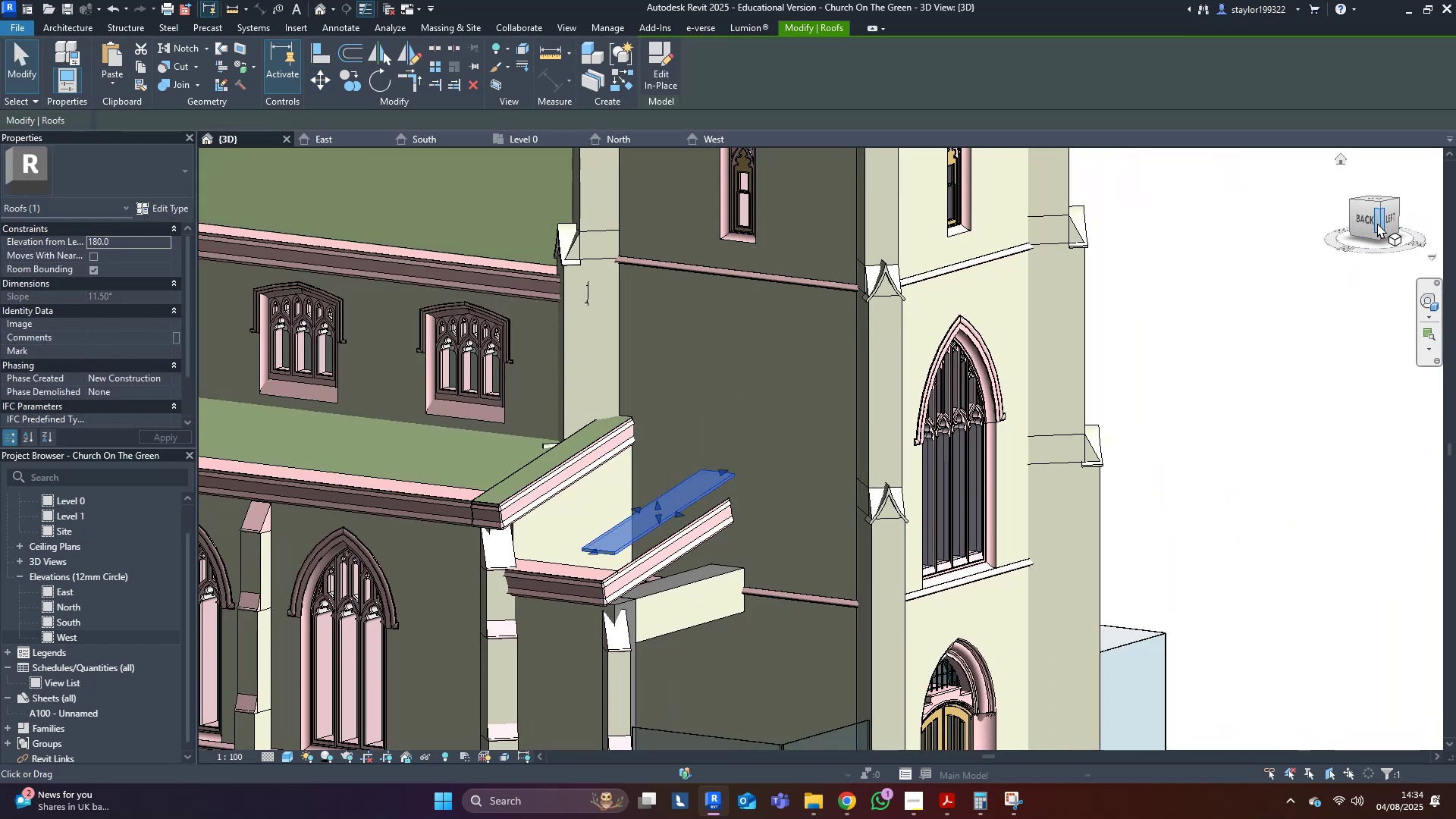 
left_click([1385, 217])
 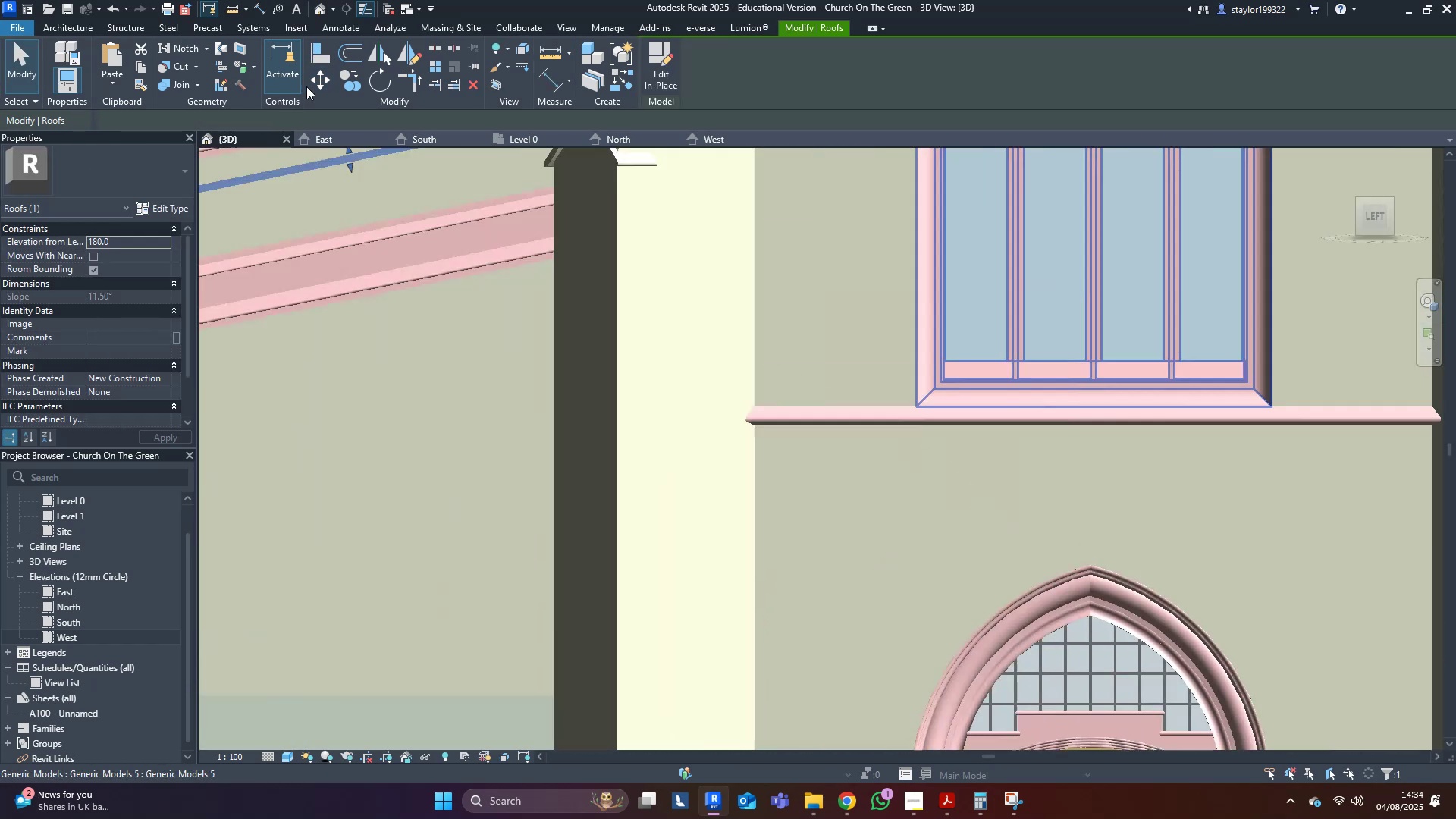 
left_click([323, 74])
 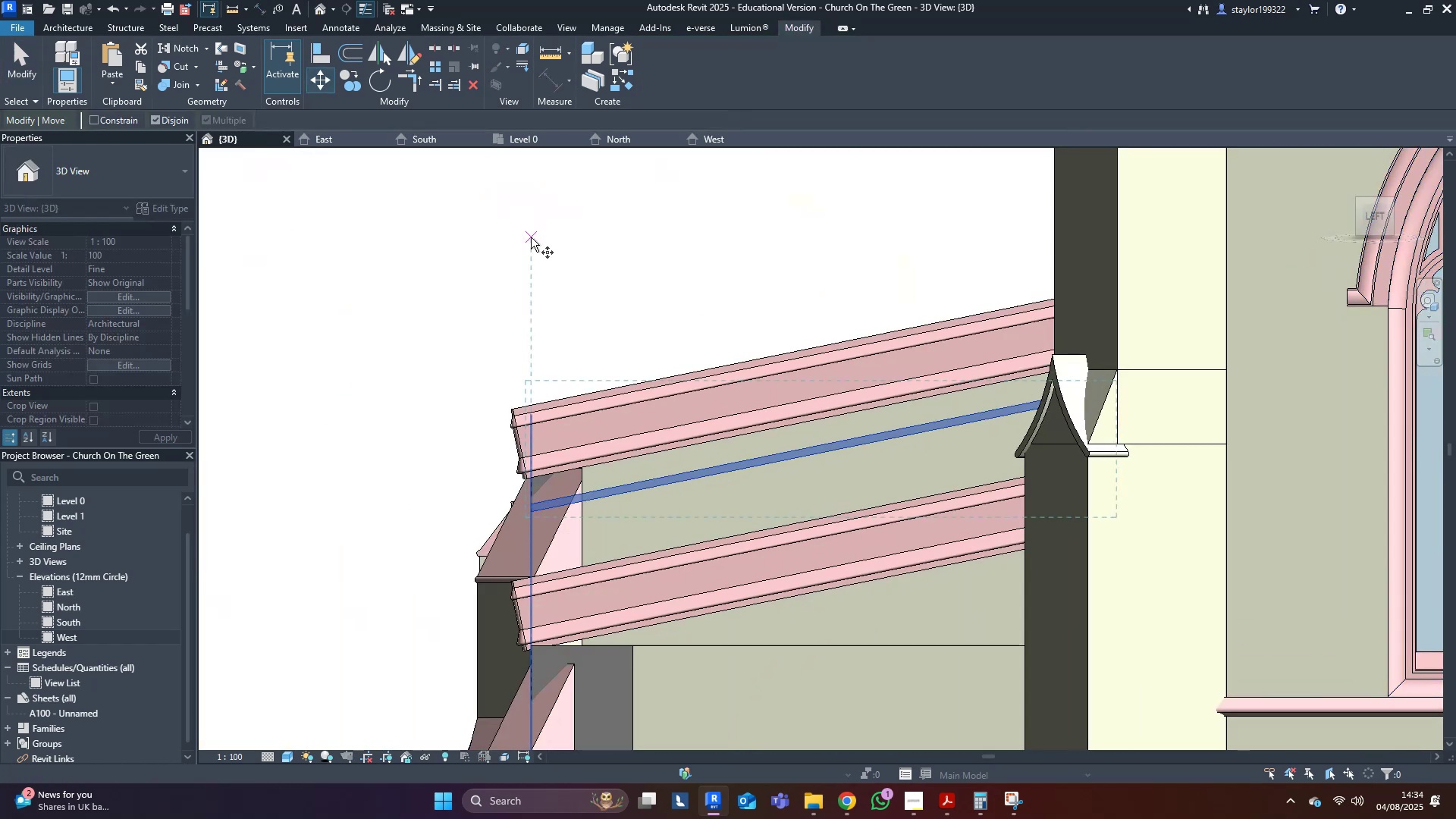 
scroll: coordinate [831, 478], scroll_direction: up, amount: 3.0
 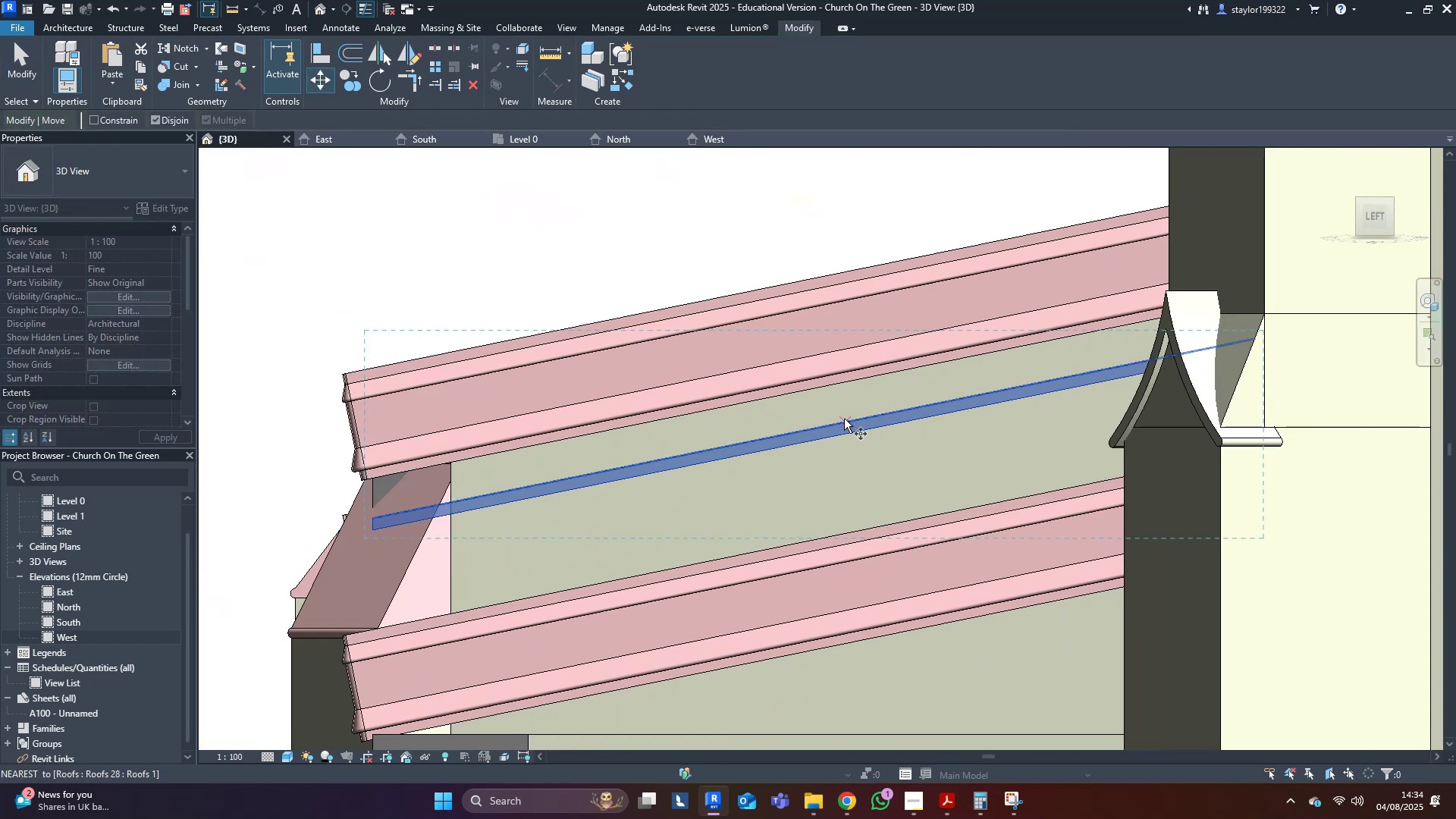 
left_click([846, 421])
 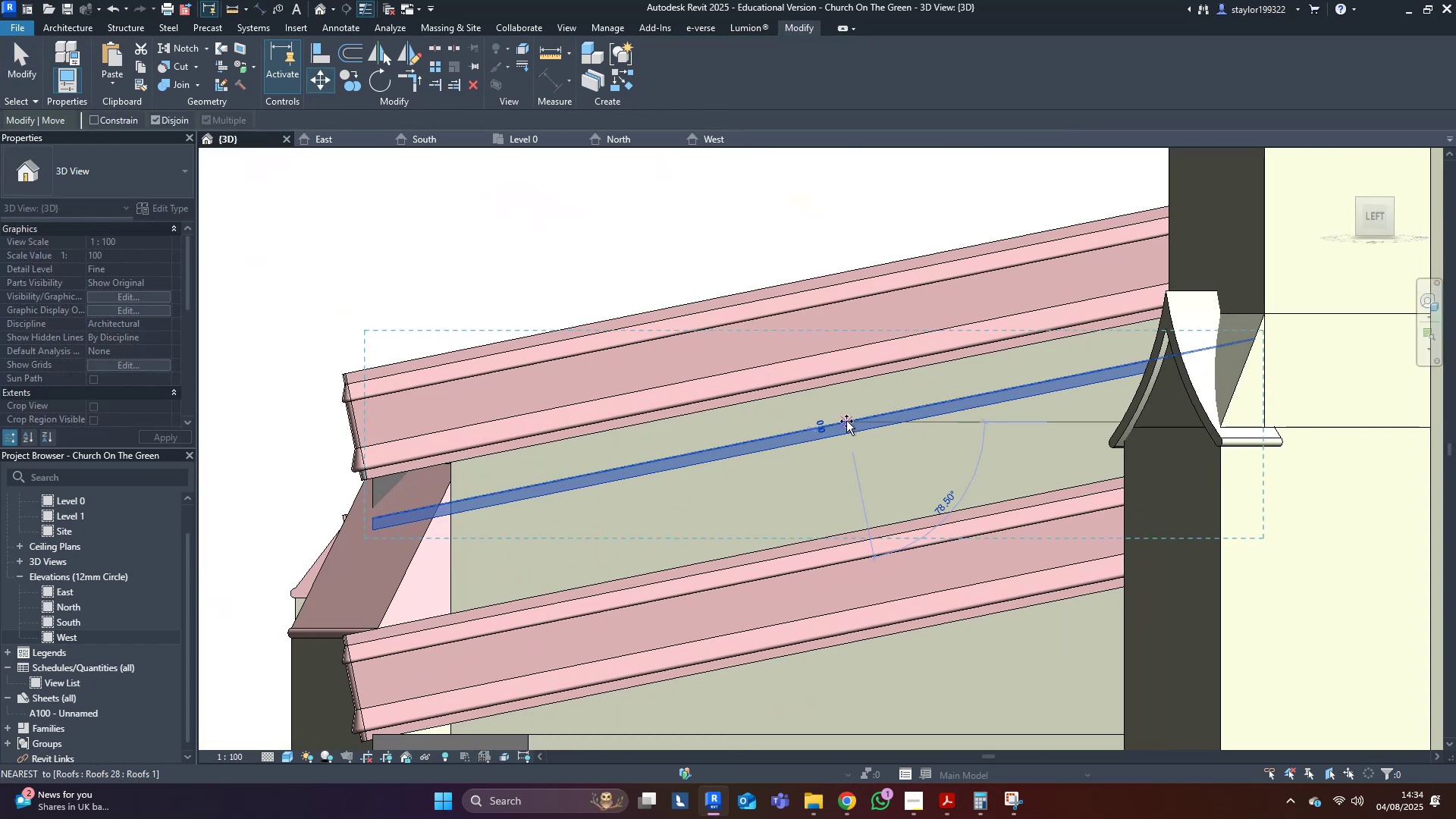 
hold_key(key=ShiftLeft, duration=1.53)
 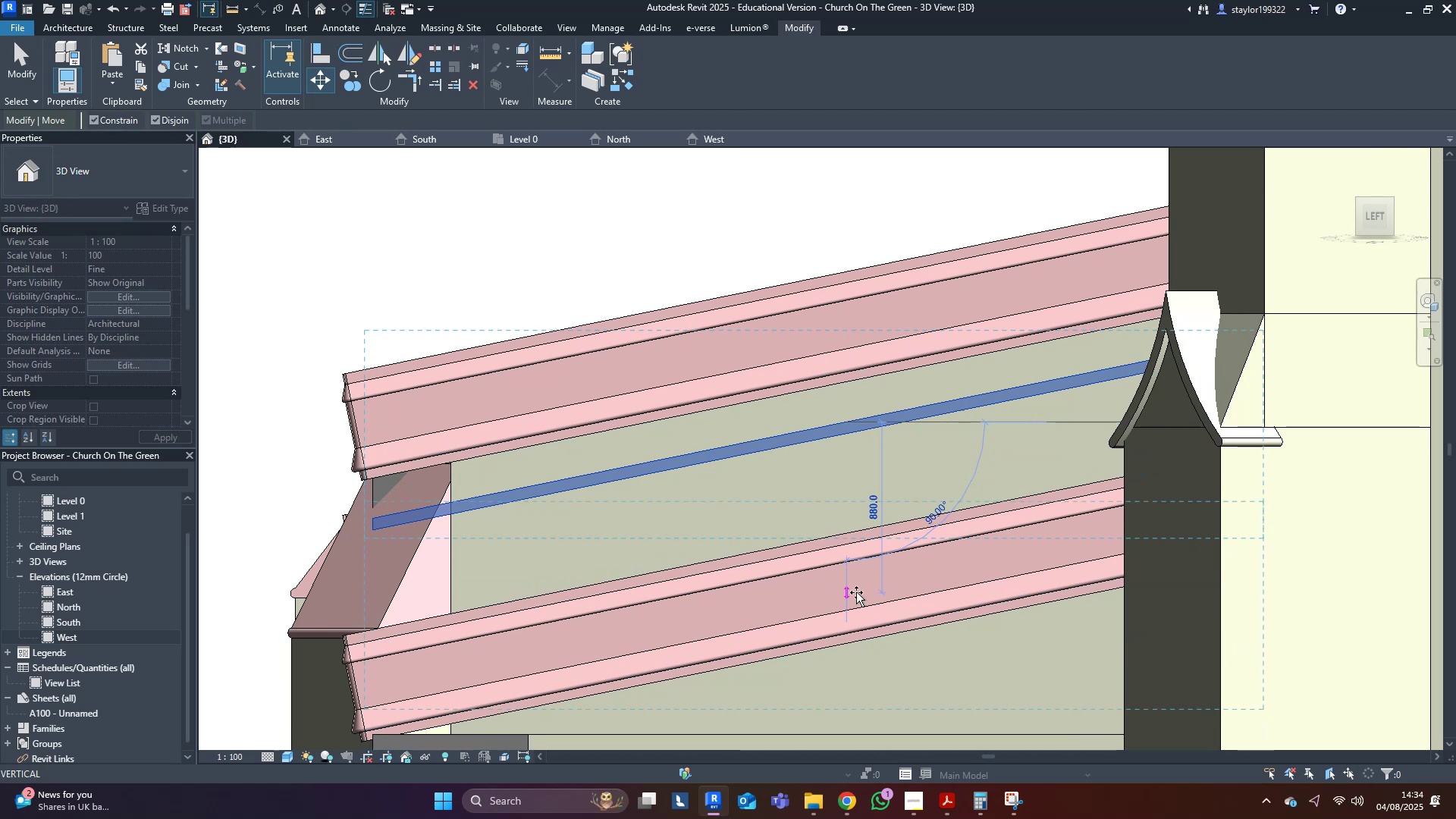 
hold_key(key=ShiftLeft, duration=1.15)
left_click([856, 592])
 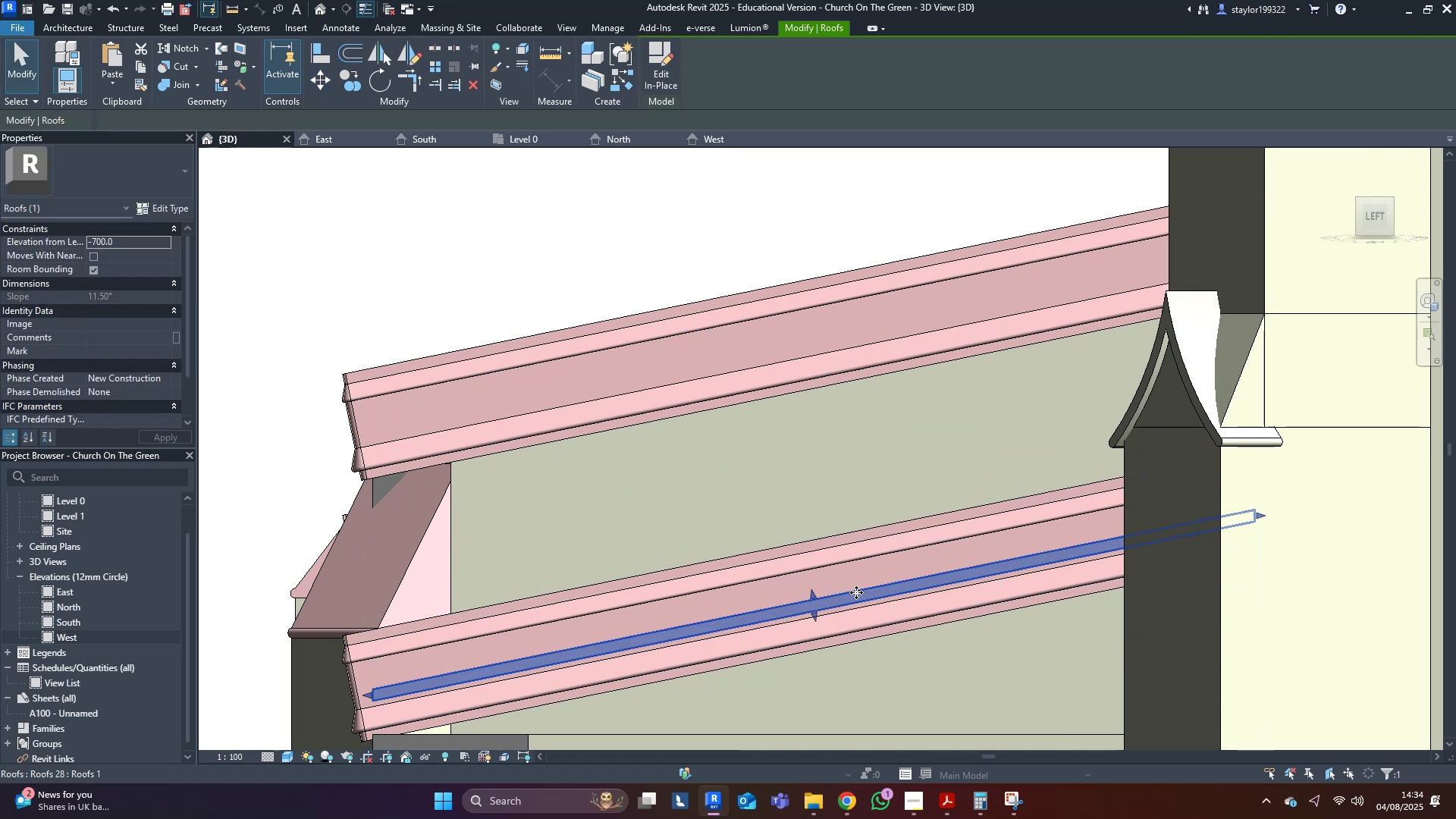 
type(mv)
 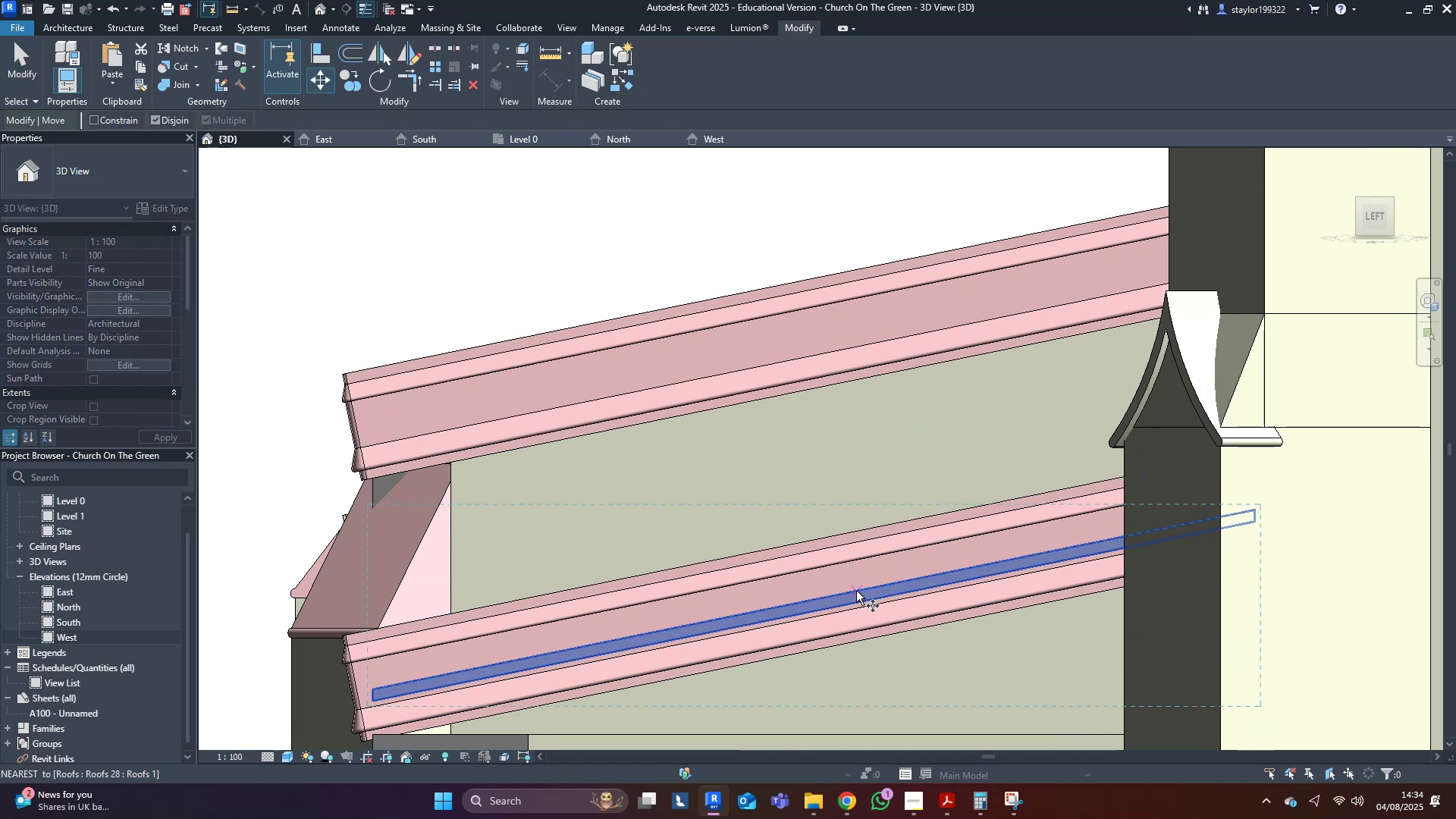 
left_click([856, 591])
 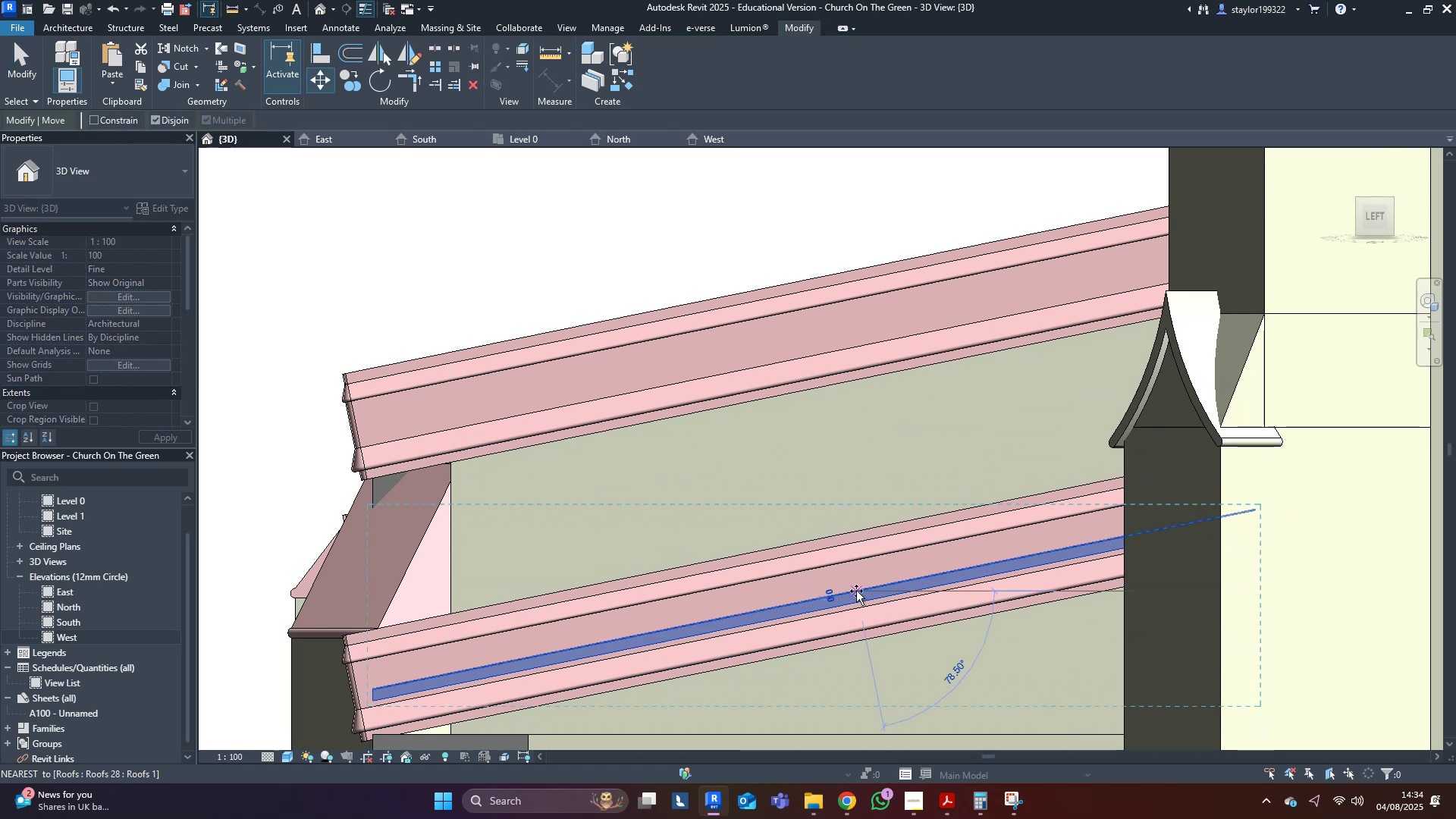 
hold_key(key=ShiftLeft, duration=1.01)
left_click([856, 532])
 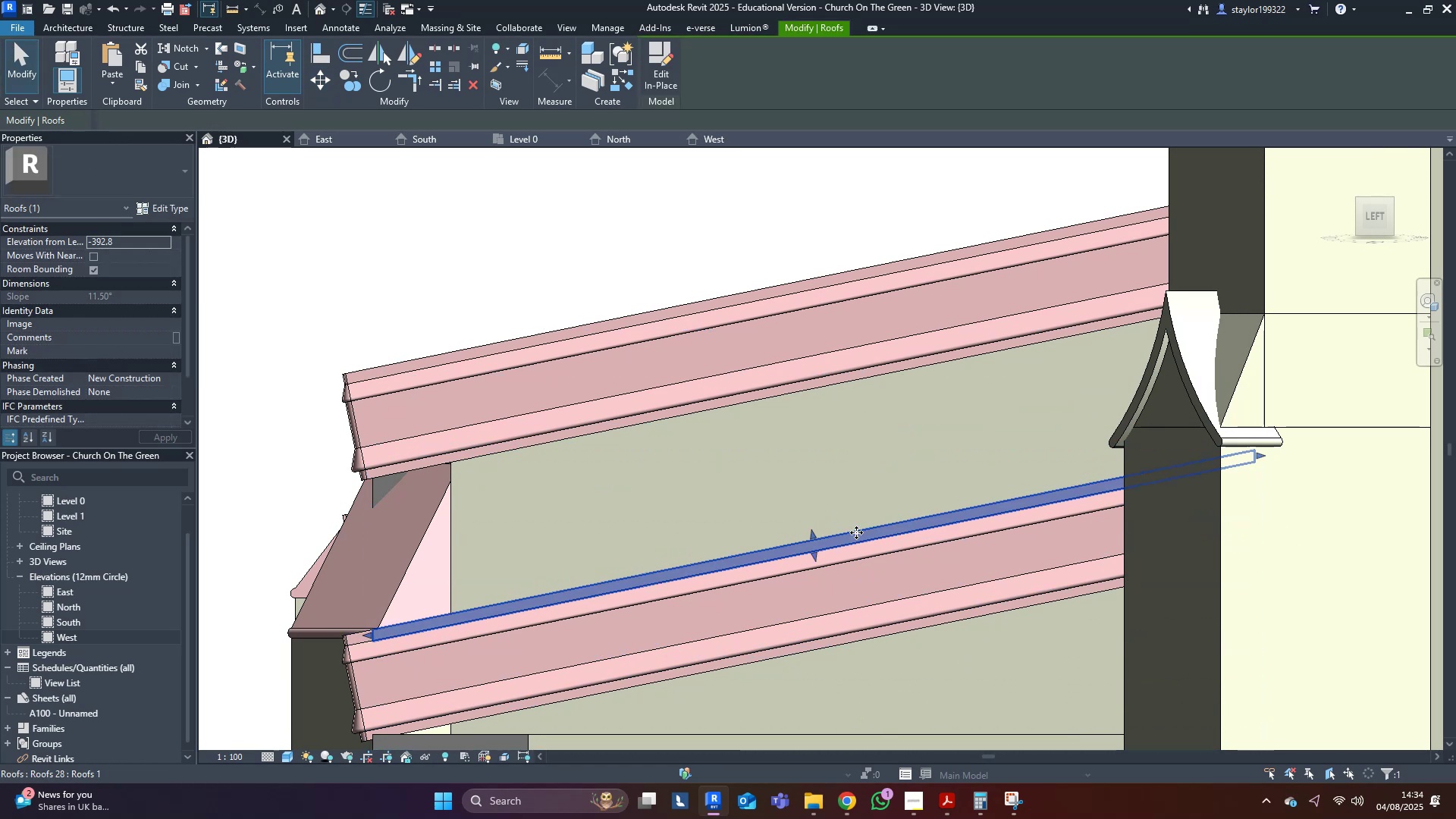 
scroll: coordinate [855, 536], scroll_direction: down, amount: 3.0
 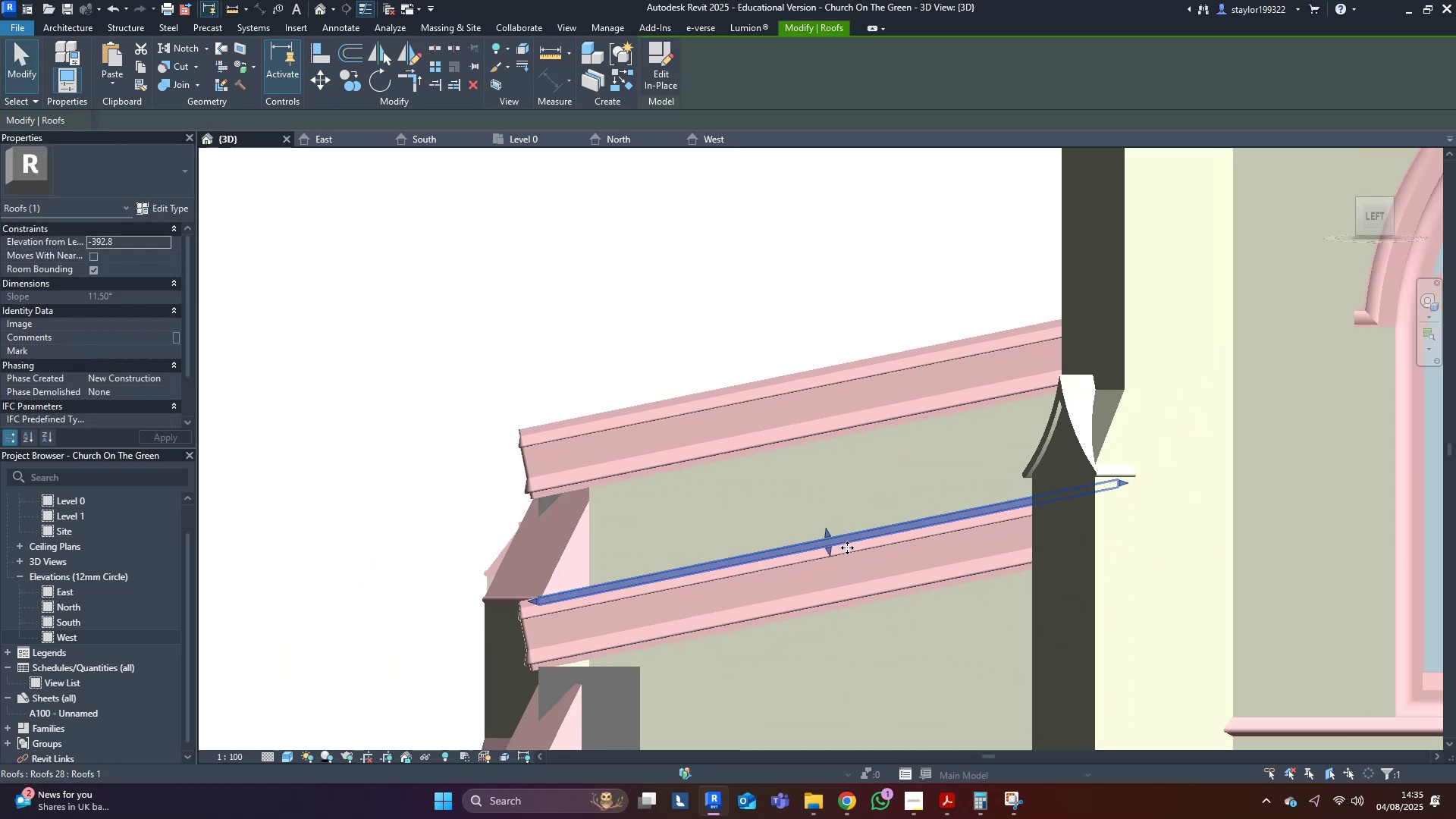 
hold_key(key=ShiftLeft, duration=0.6)
 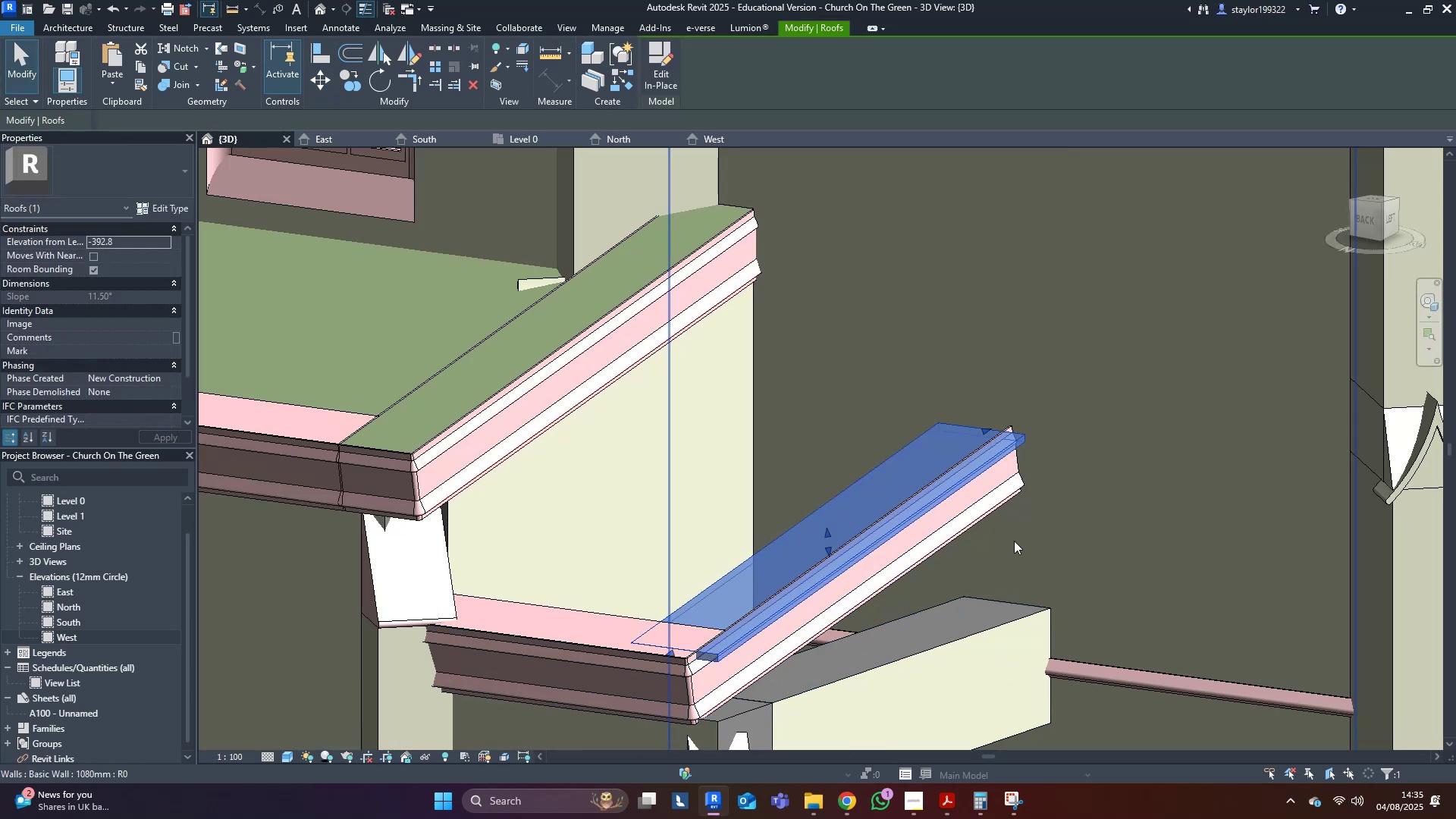 
hold_key(key=ShiftLeft, duration=0.38)
 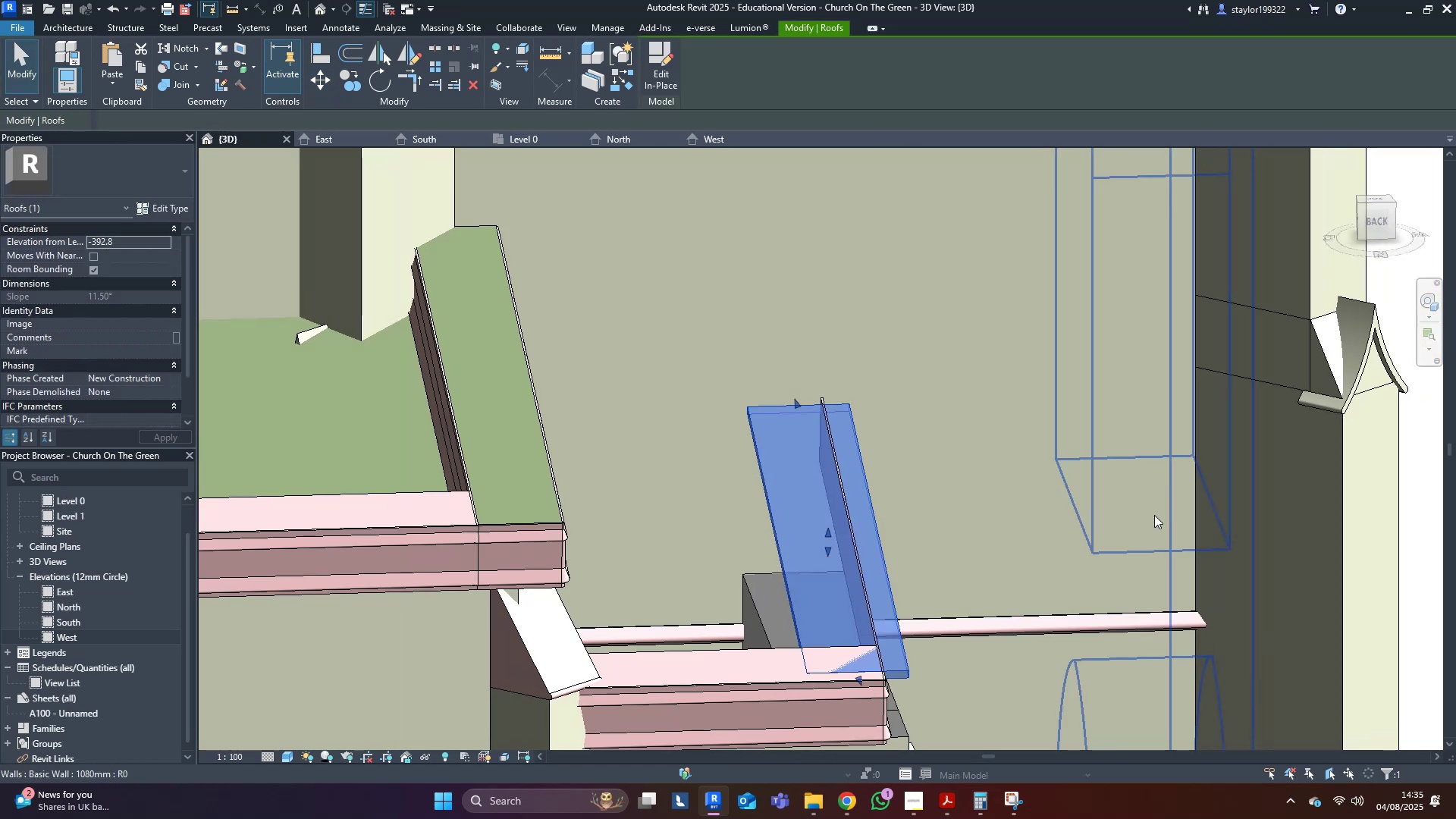 
key(Shift+ShiftLeft)
 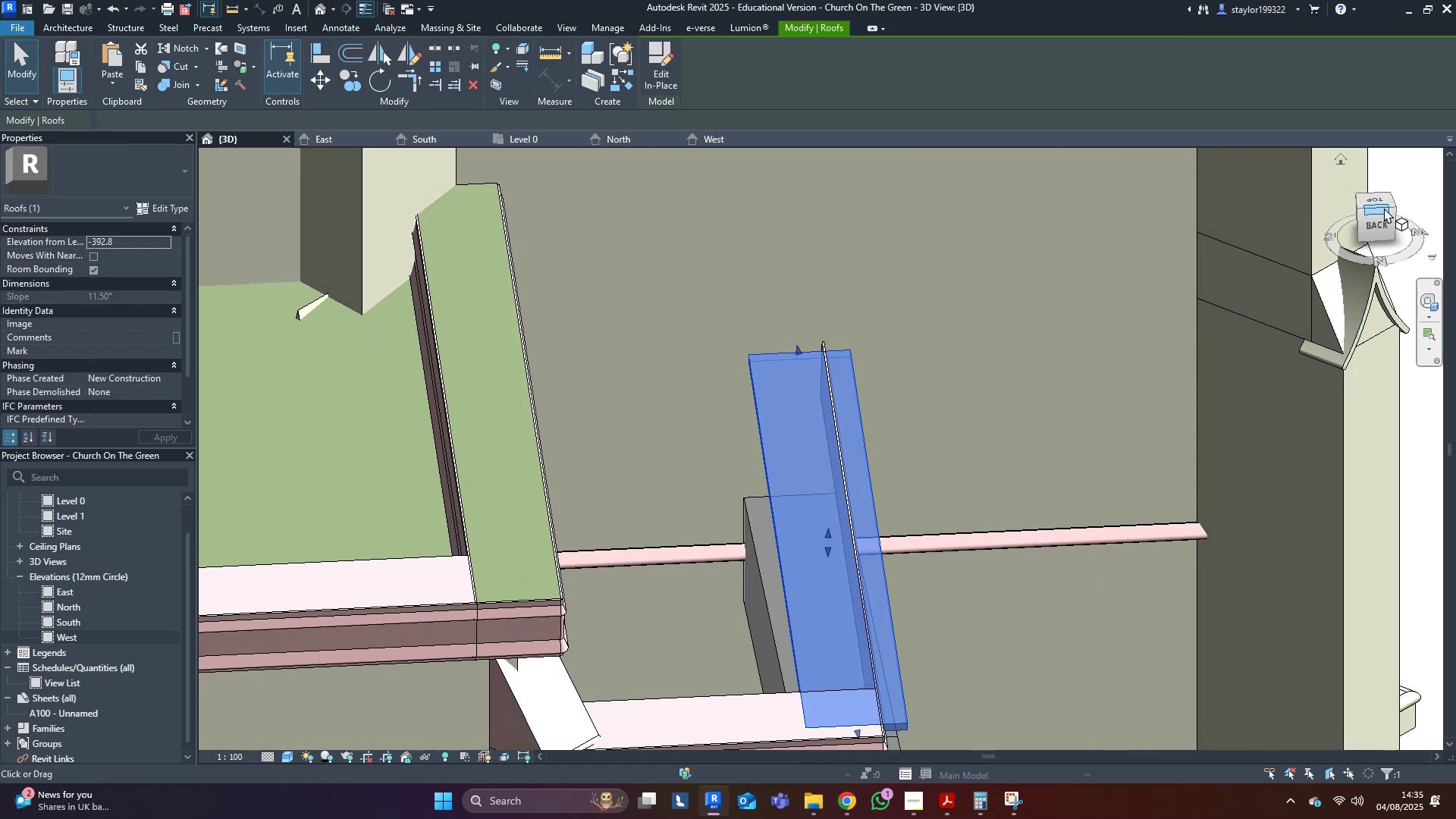 
left_click([1379, 199])
 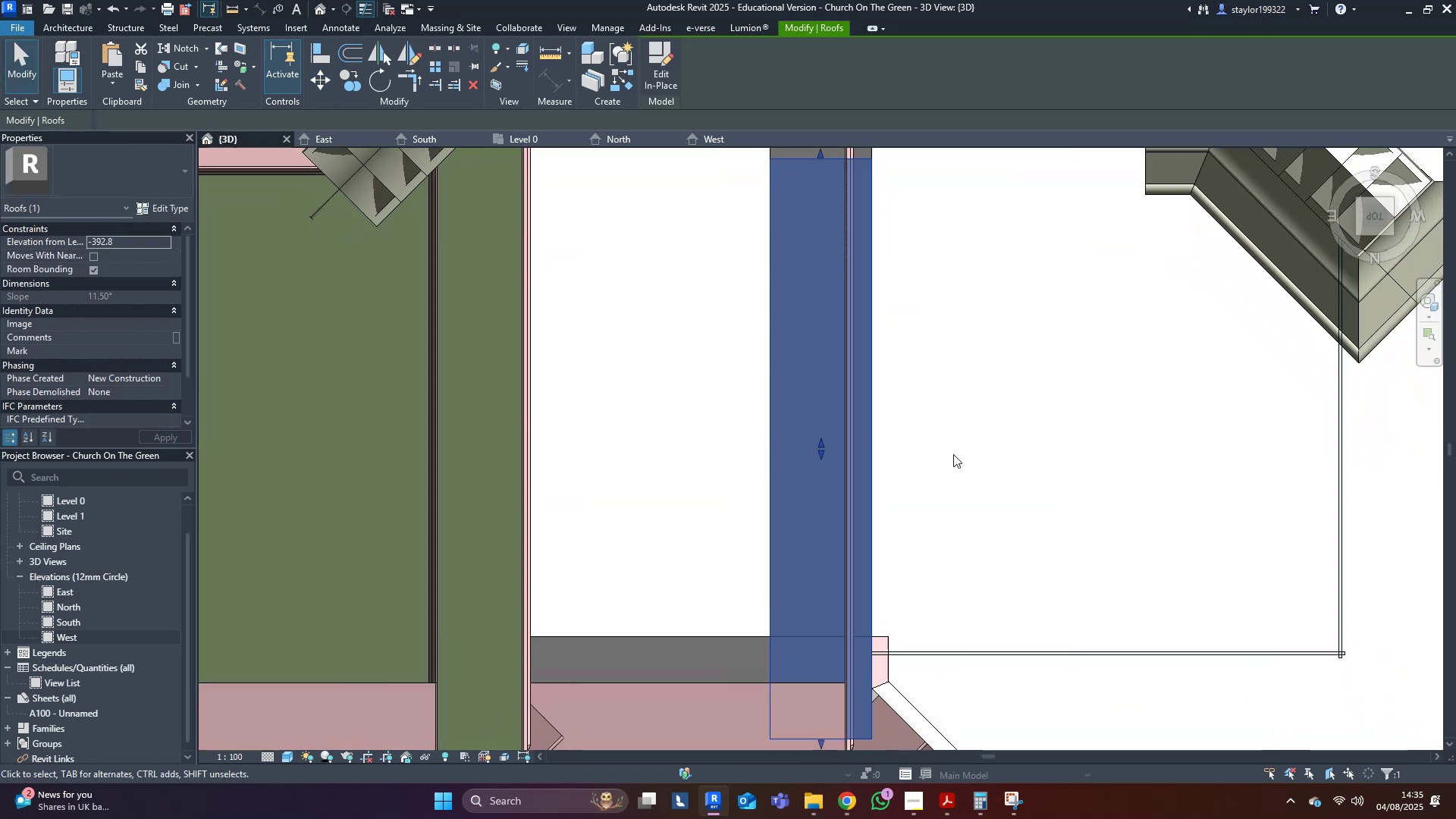 
left_click([982, 423])
 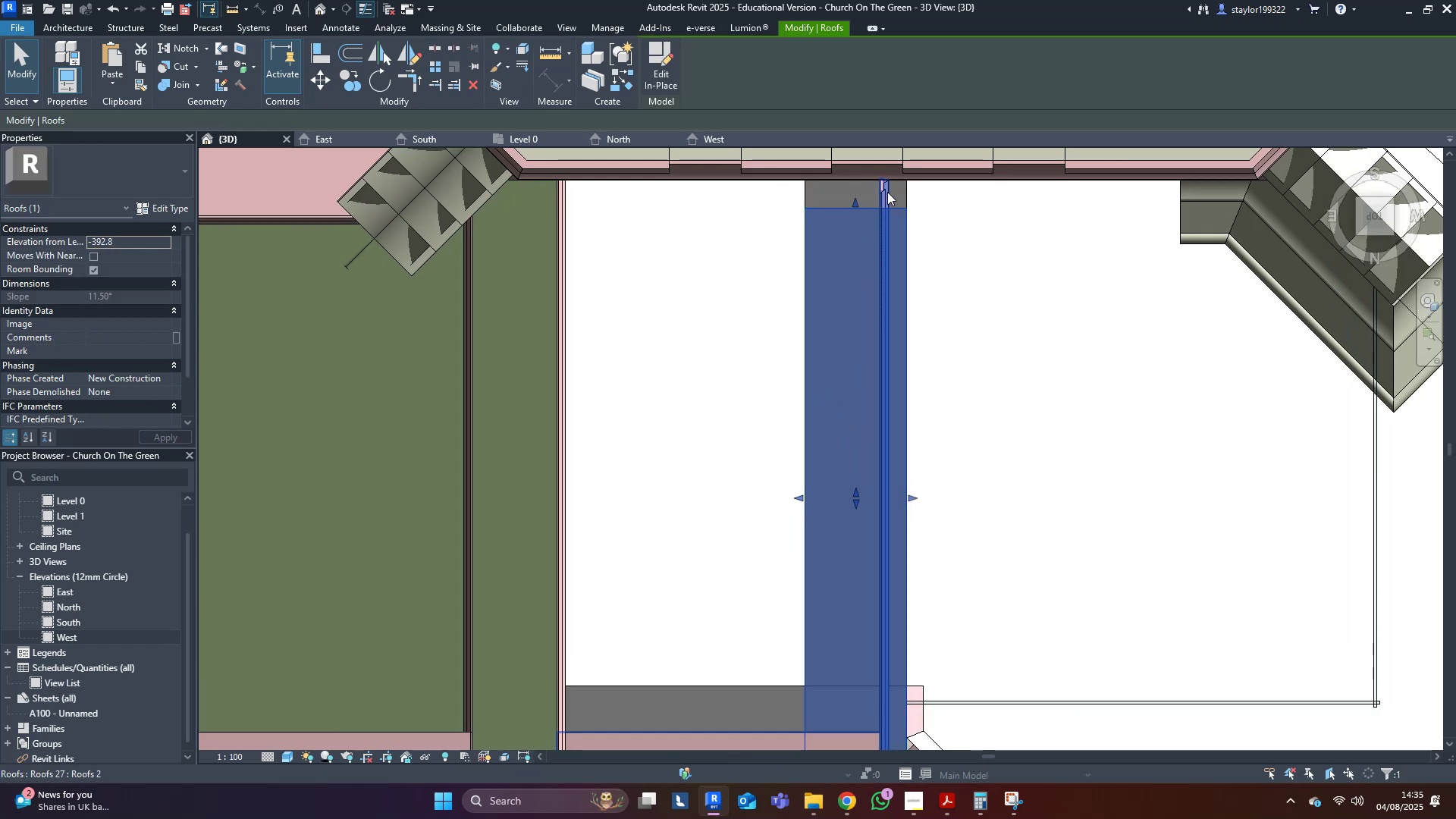 
left_click([887, 190])
 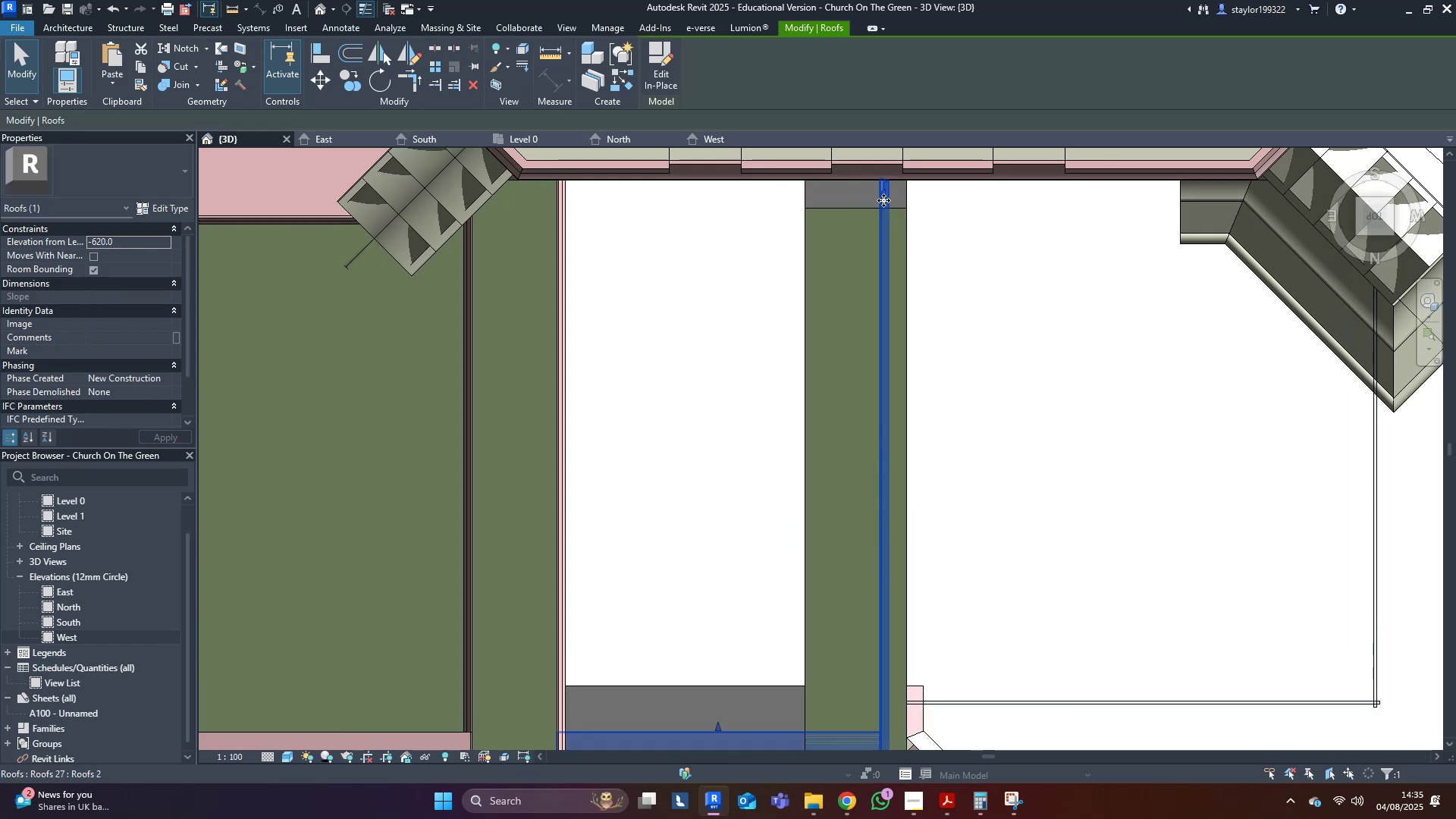 
scroll: coordinate [930, 509], scroll_direction: down, amount: 4.0
 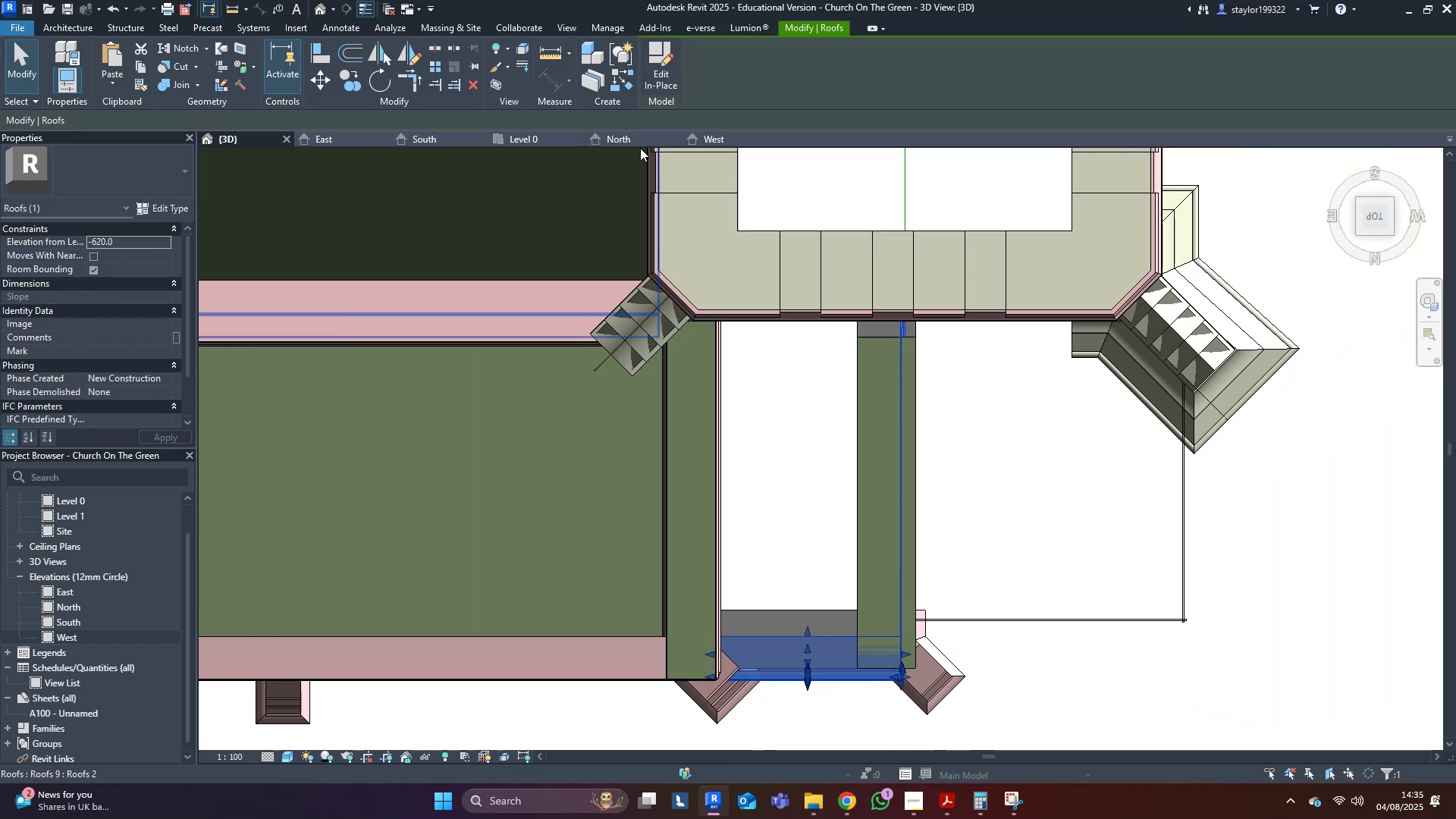 
left_click([635, 142])
 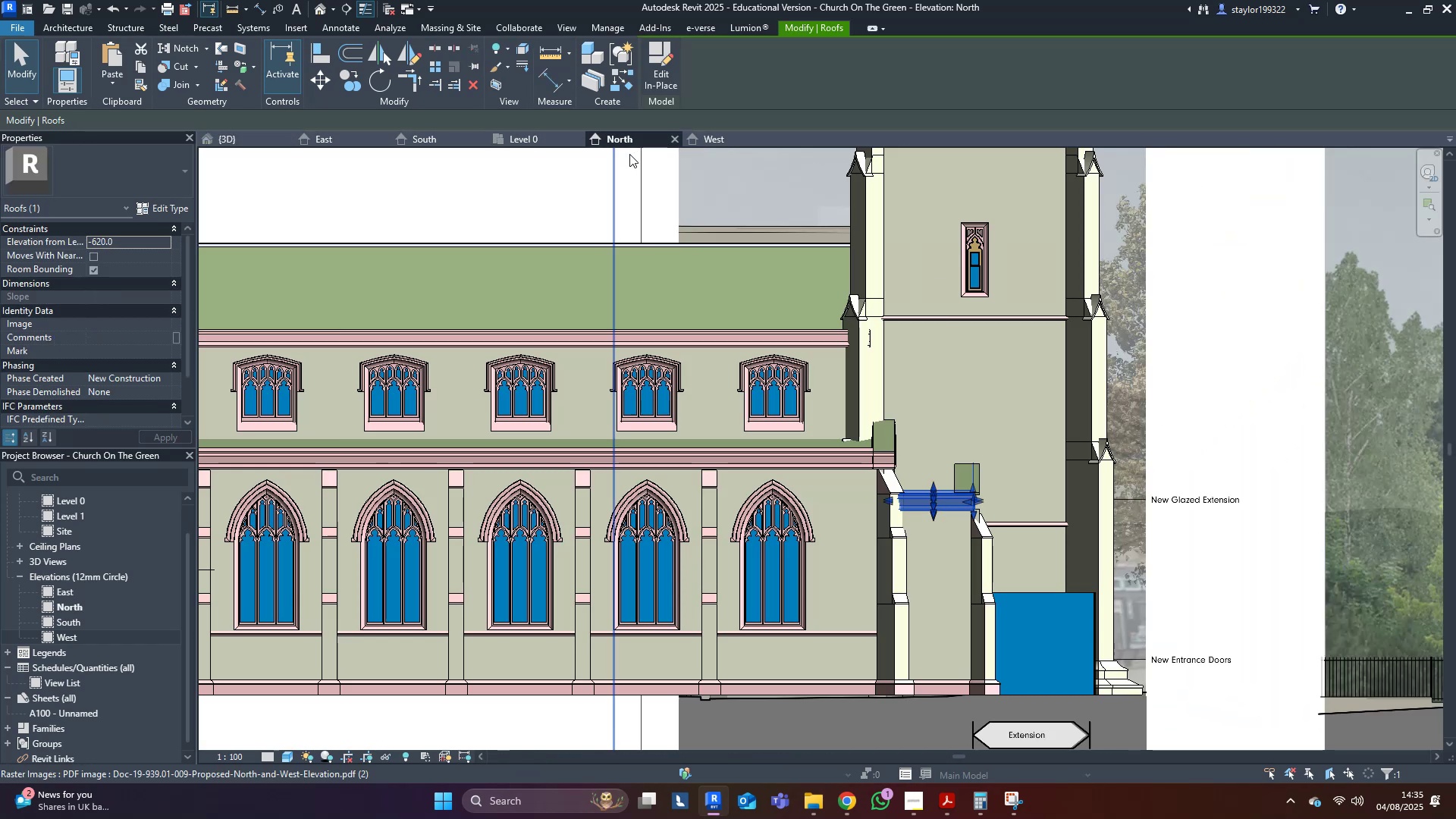 
scroll: coordinate [901, 482], scroll_direction: up, amount: 10.0
 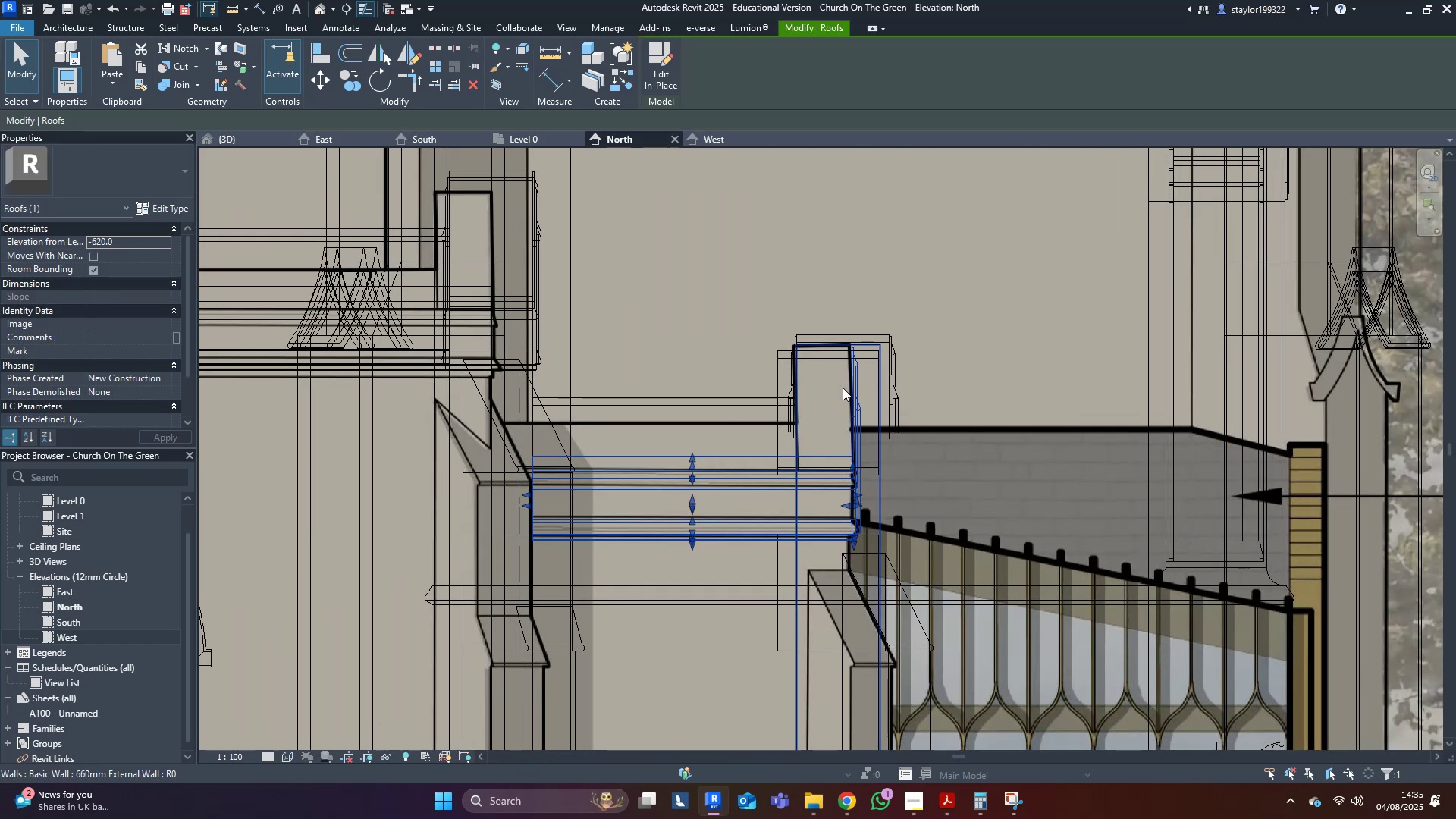 
type(wfsd)
 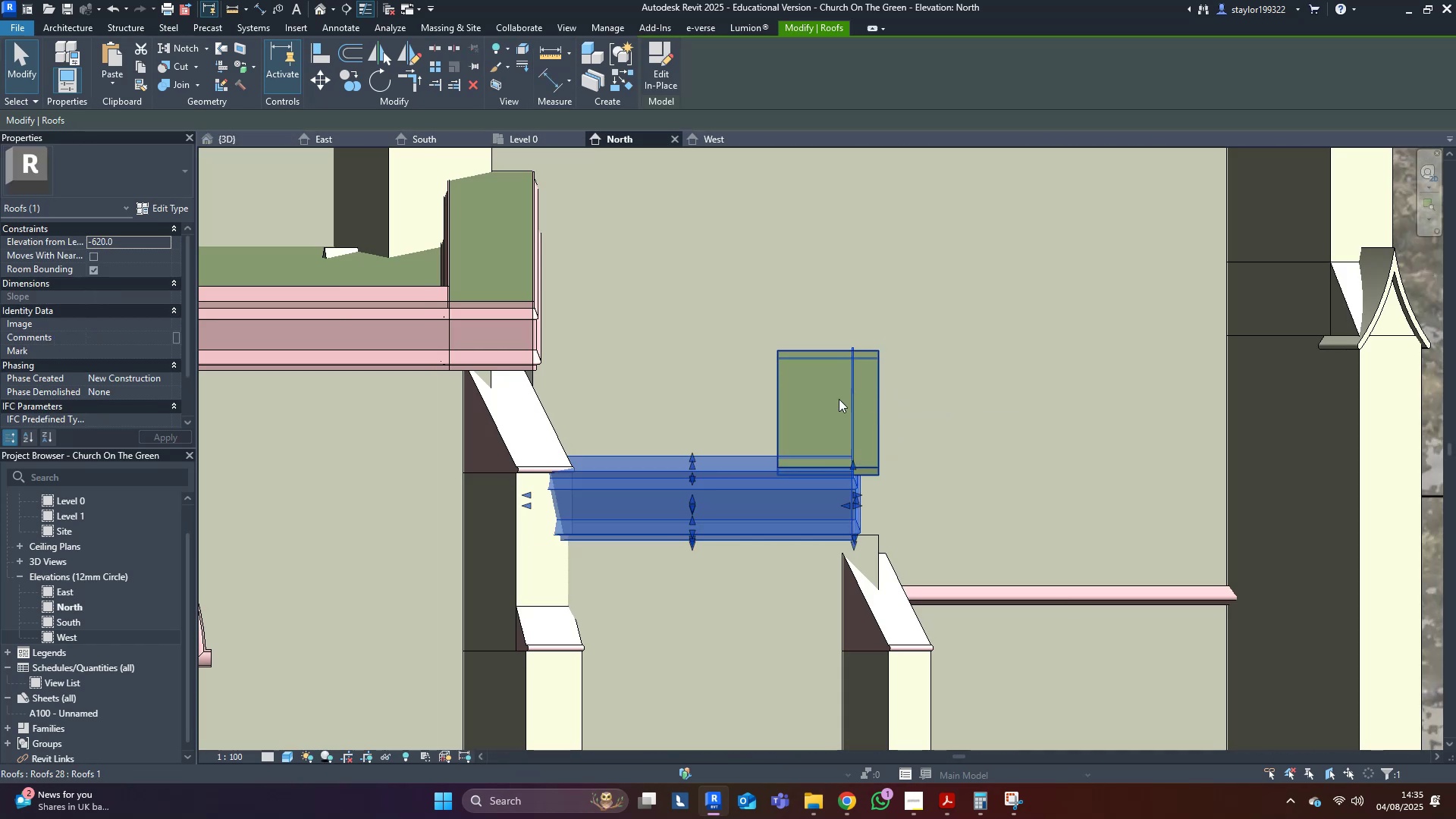 
left_click([815, 395])
 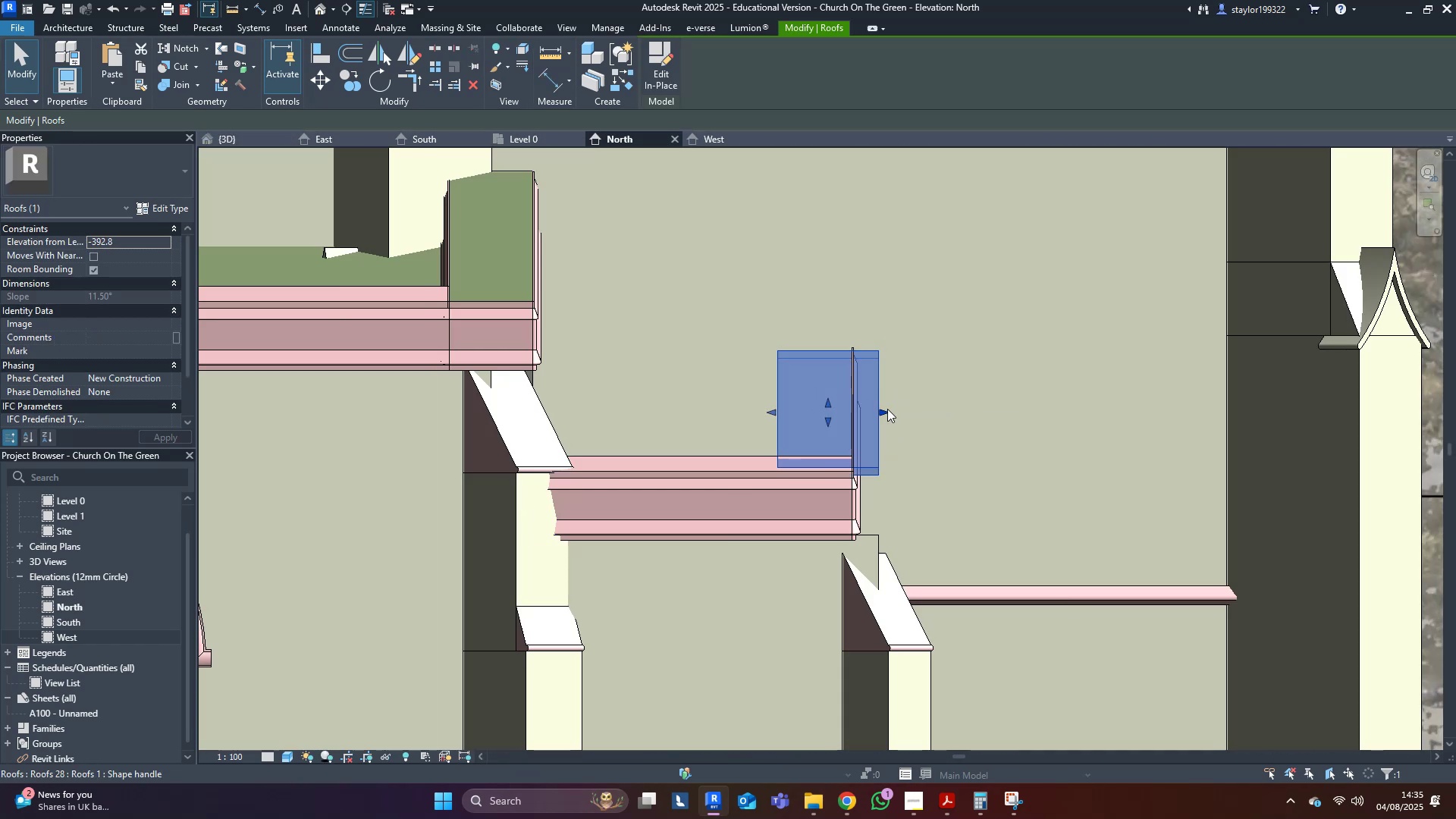 
type(wfsdsd)
 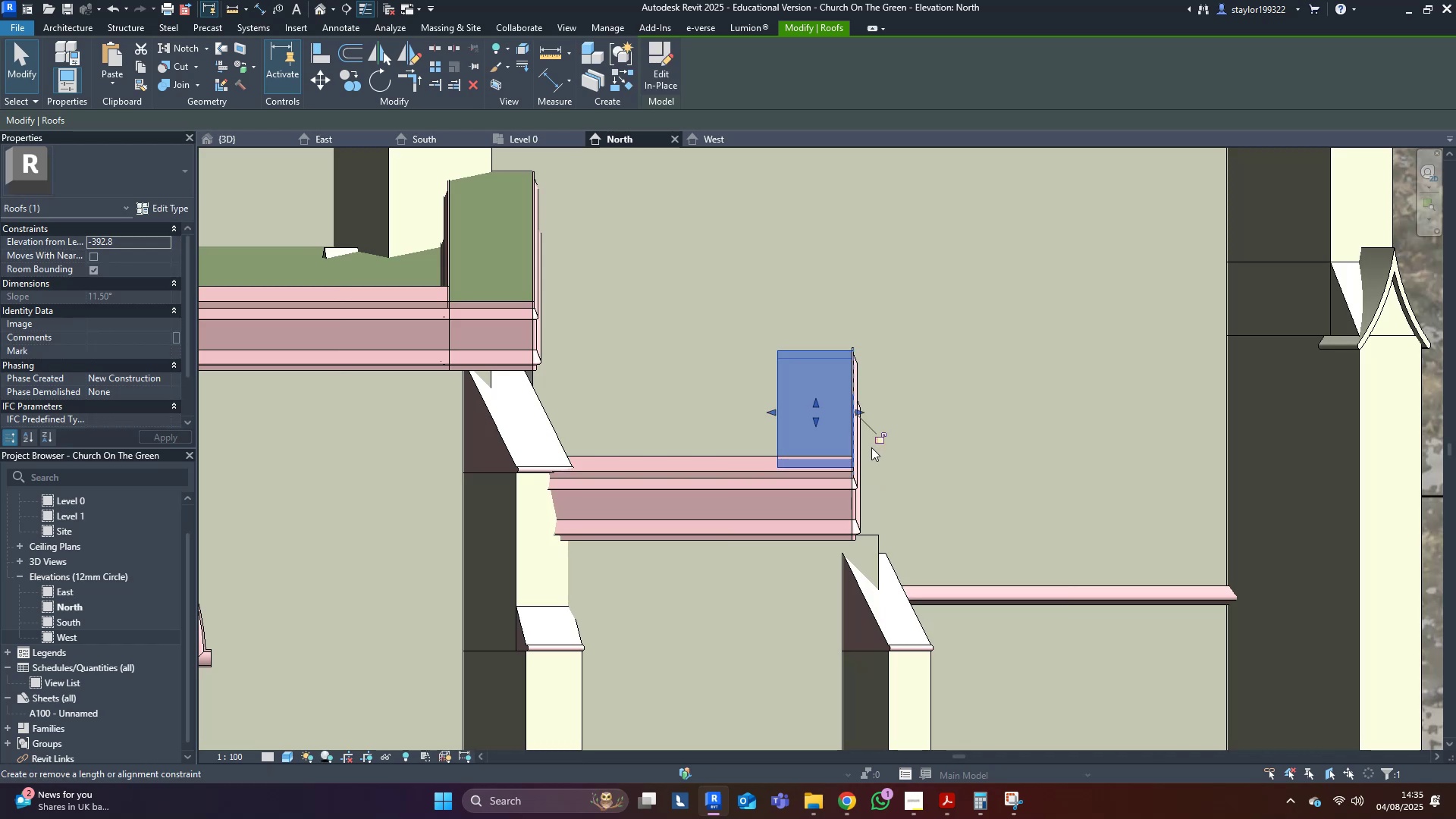 
left_click_drag(start_coordinate=[884, 412], to_coordinate=[849, 406])
 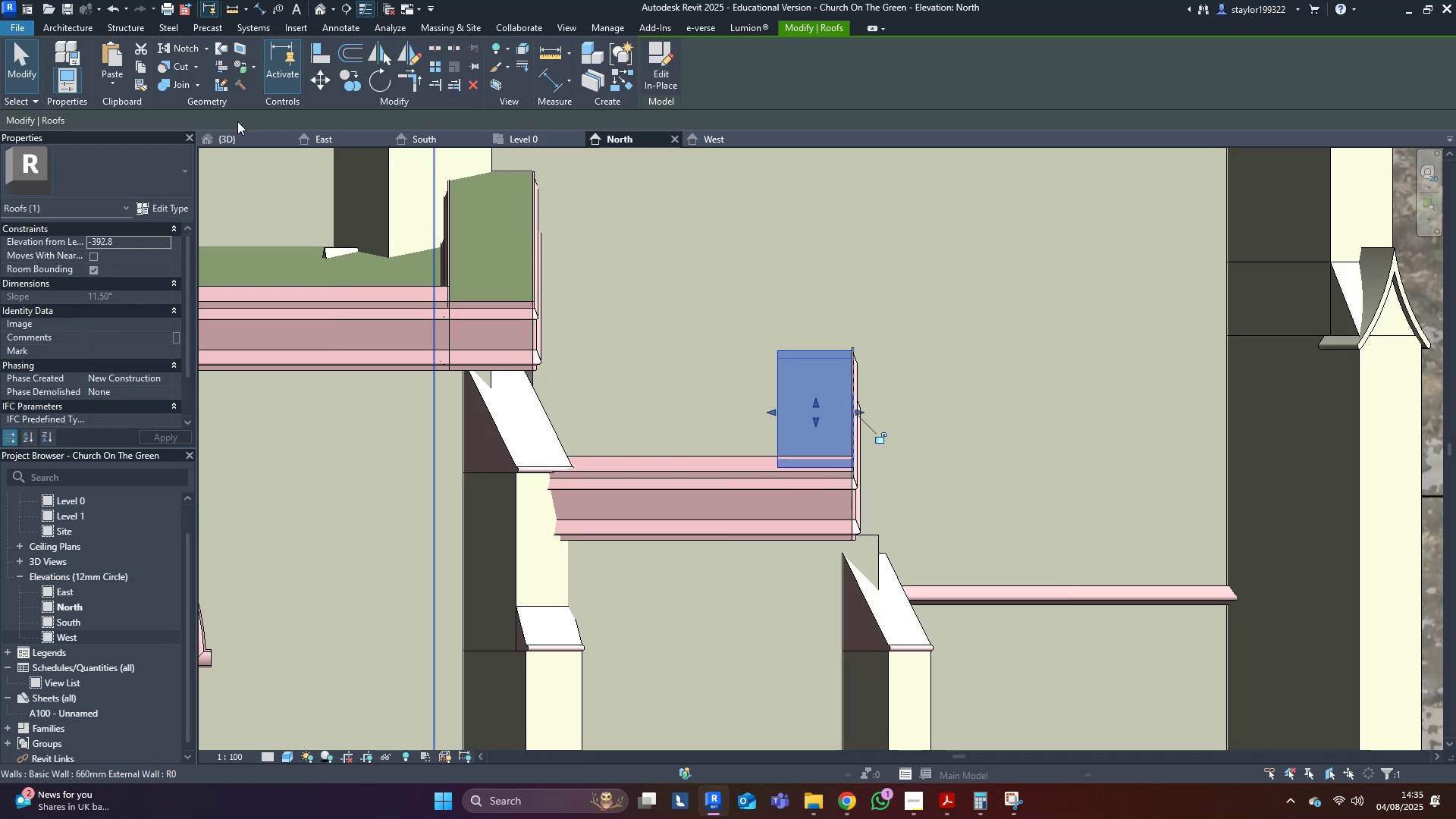 
left_click([231, 137])
 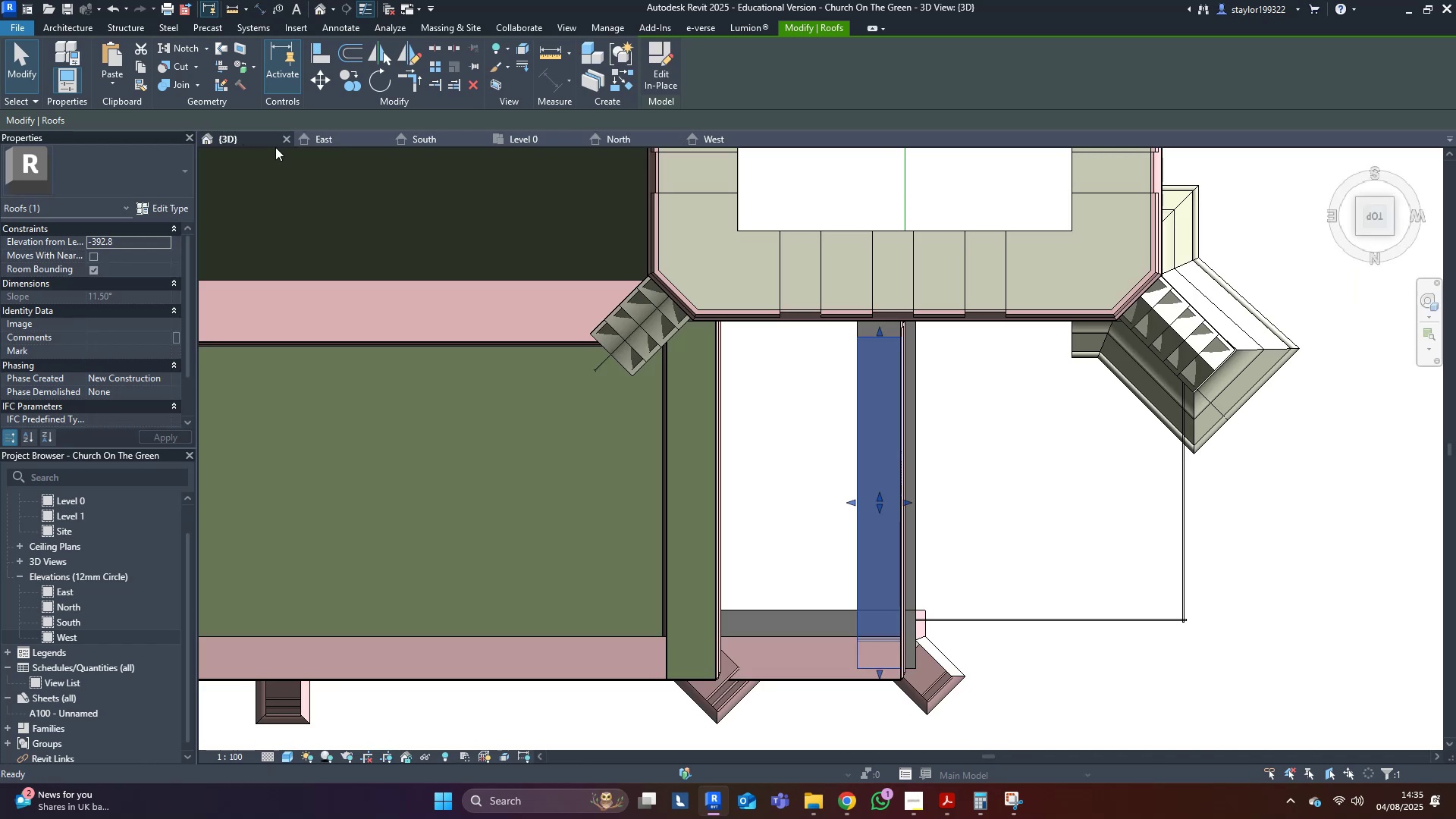 
hold_key(key=ShiftLeft, duration=0.46)
 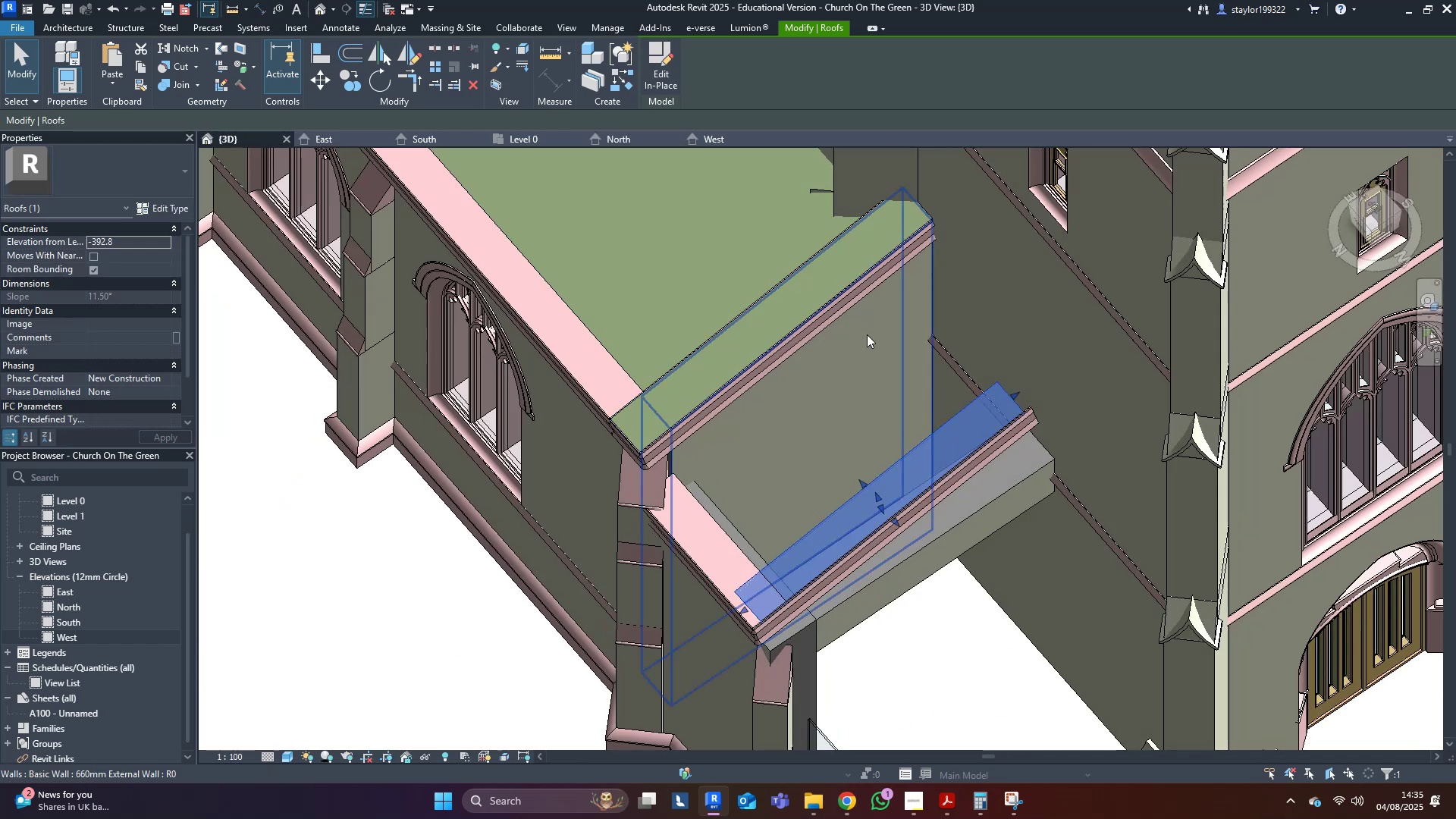 
scroll: coordinate [952, 522], scroll_direction: up, amount: 2.0
 